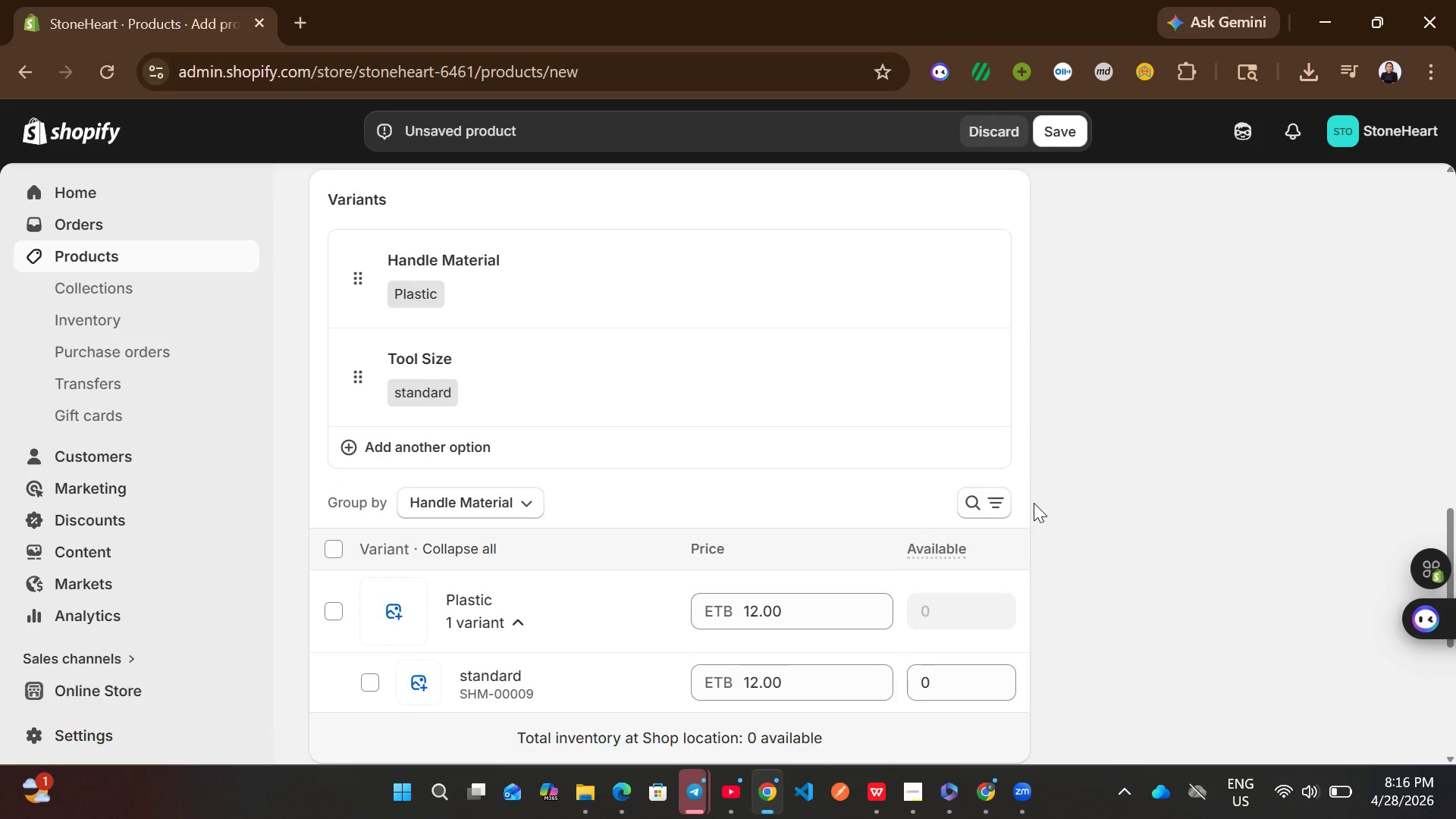 
left_click([987, 533])
 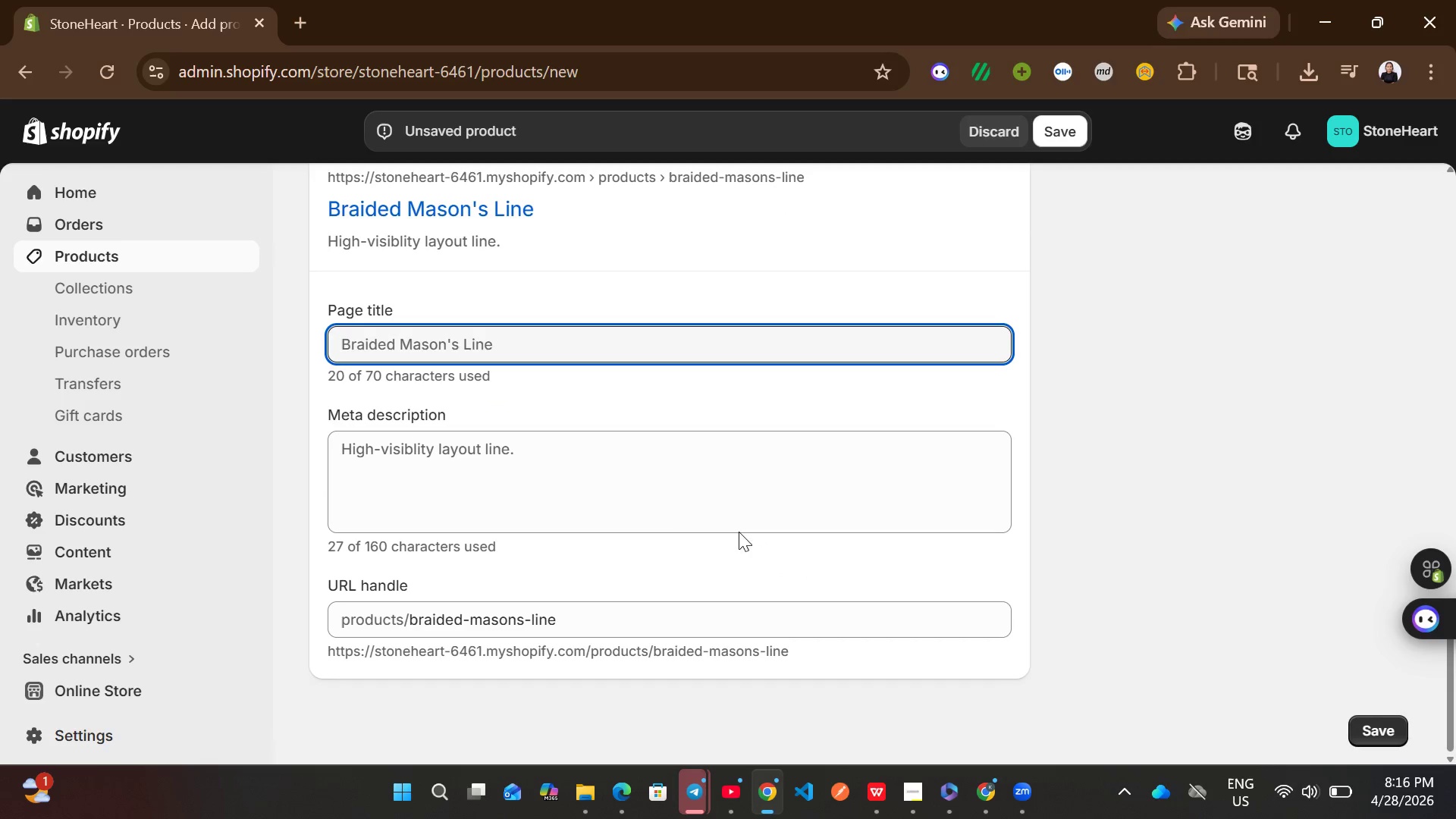 
left_click([574, 497])
 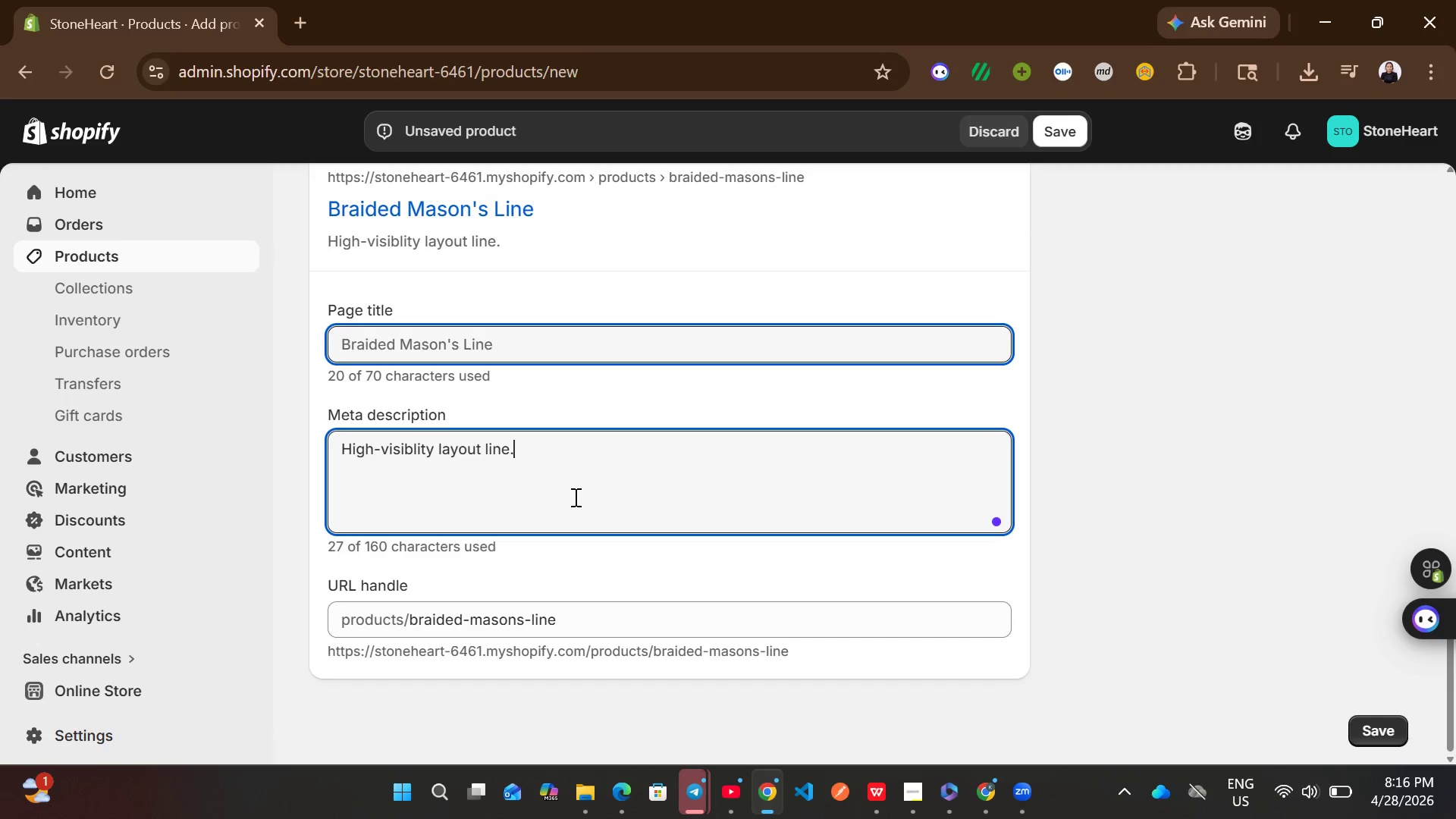 
key(Control+A)
 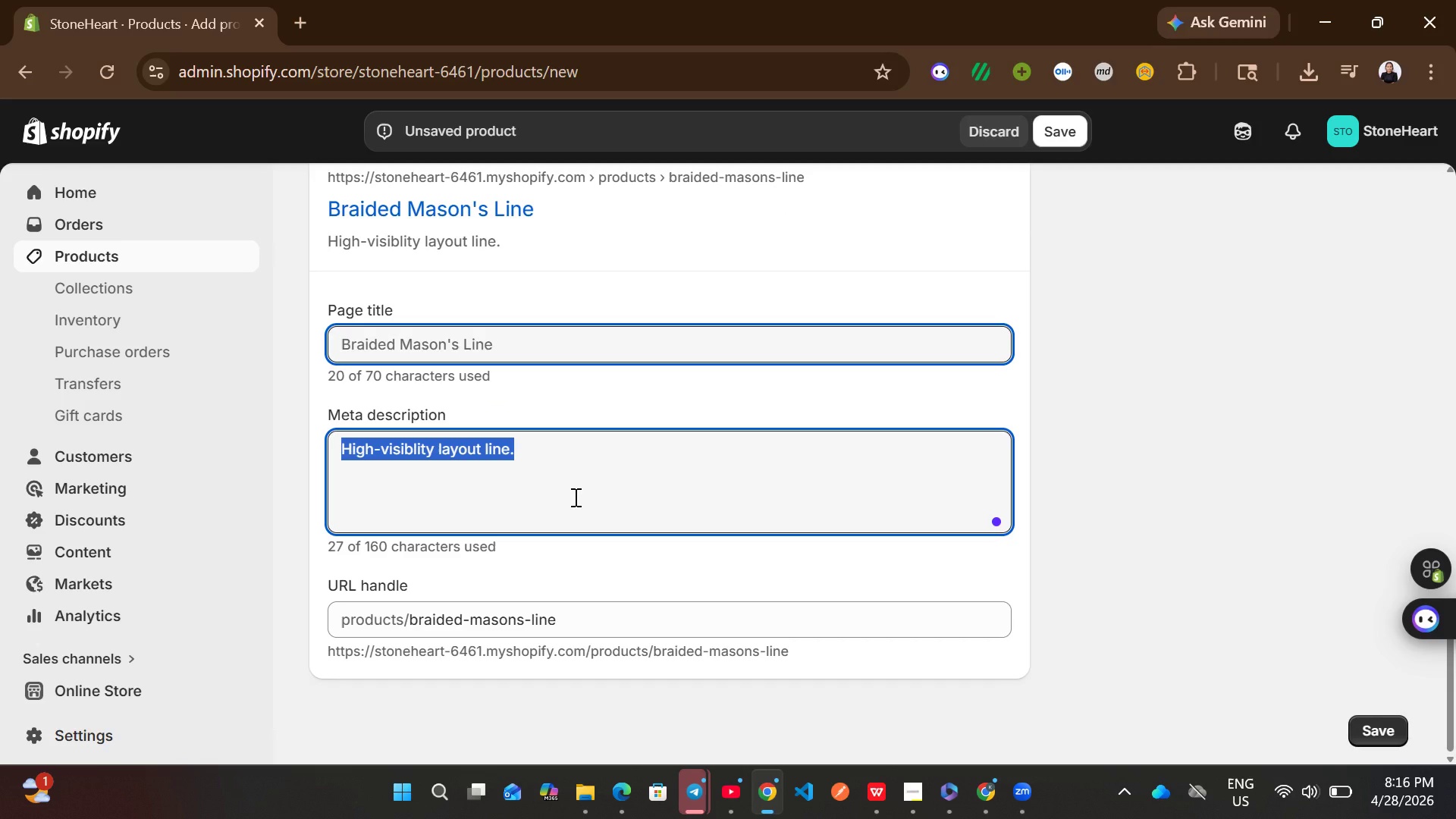 
wait(7.97)
 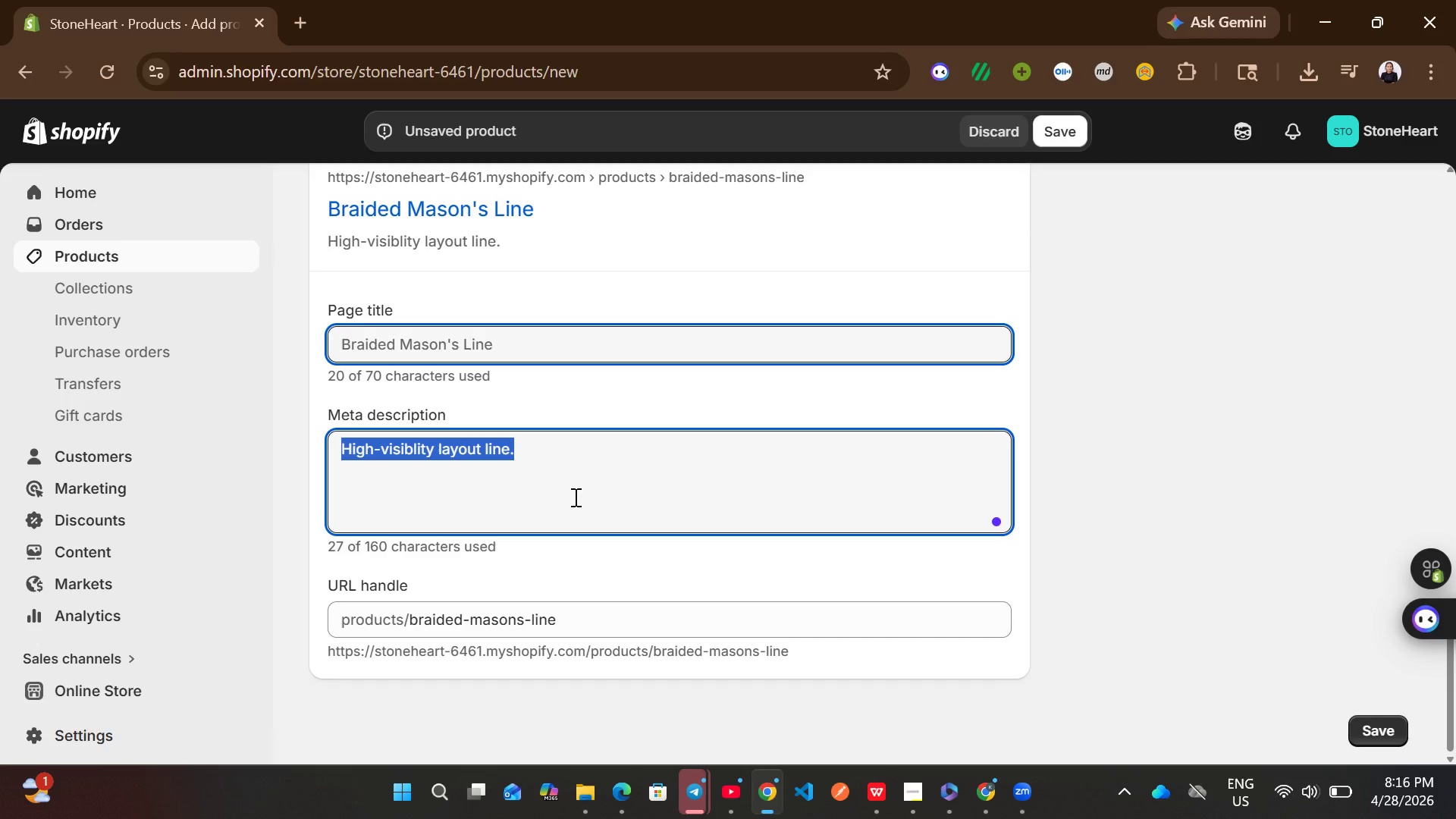 
hold_key(key=ShiftLeft, duration=0.38)
 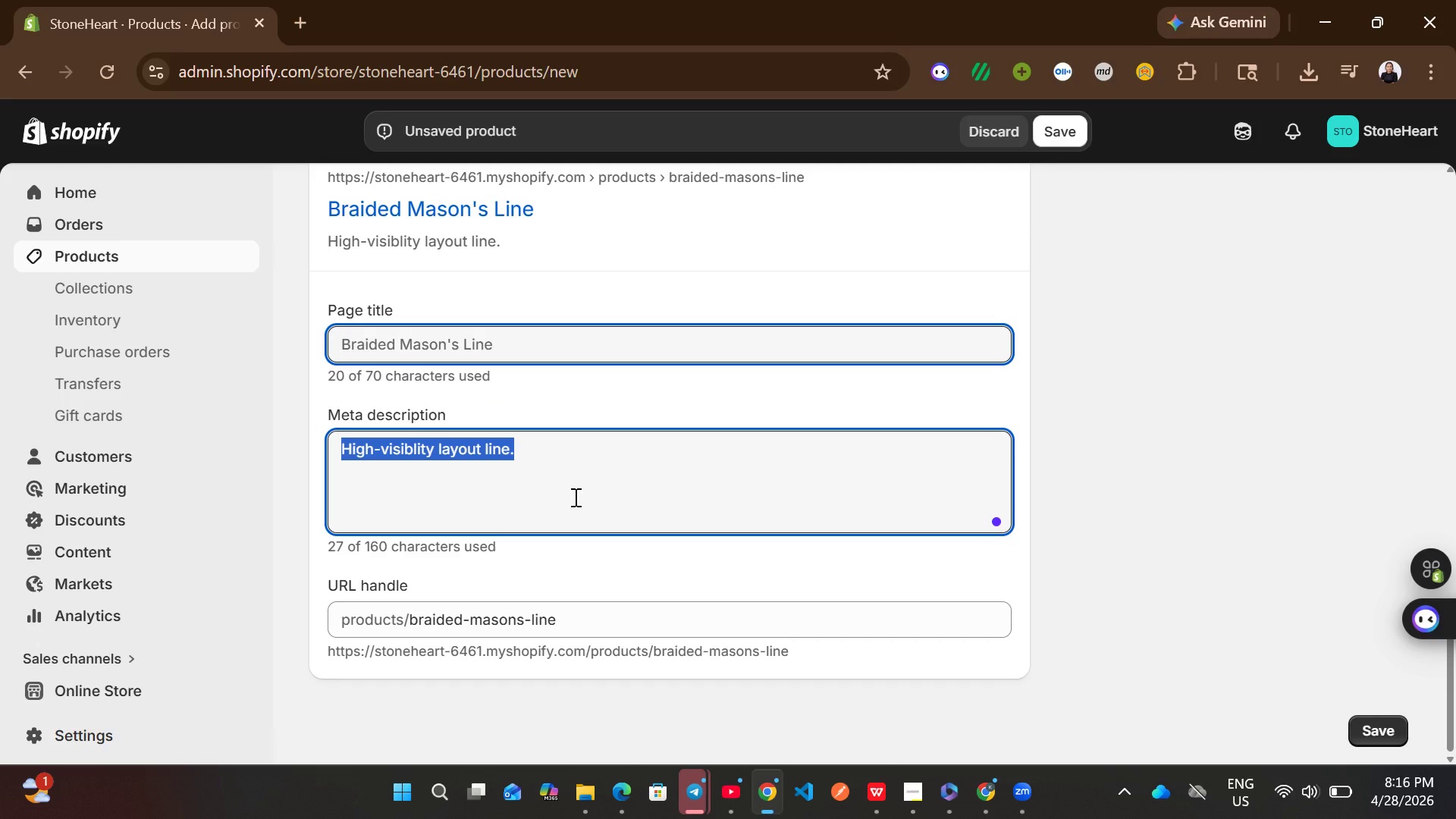 
type(shop braided mason'slinewith plastic handle.)
 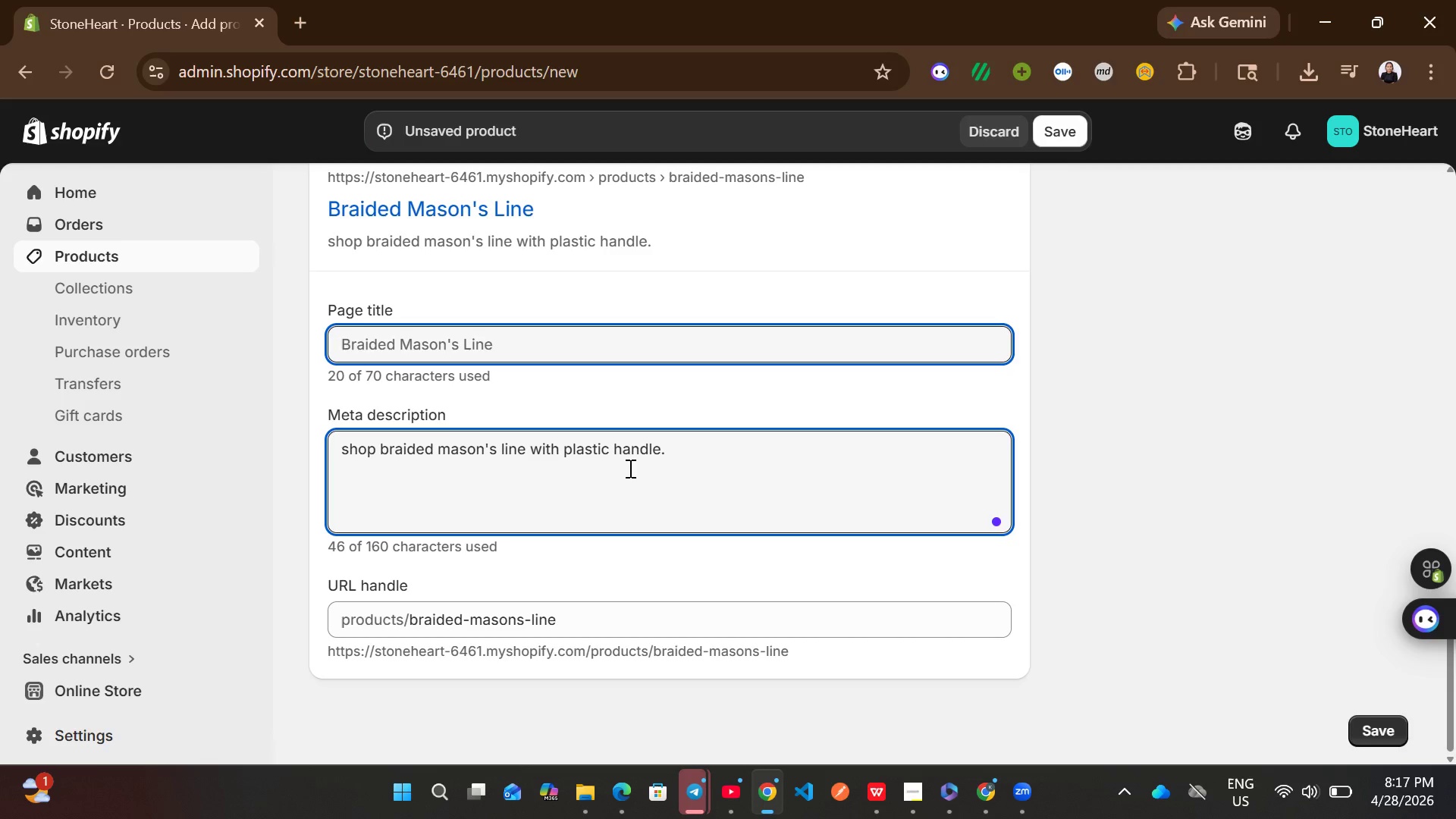 
left_click([1075, 142])
 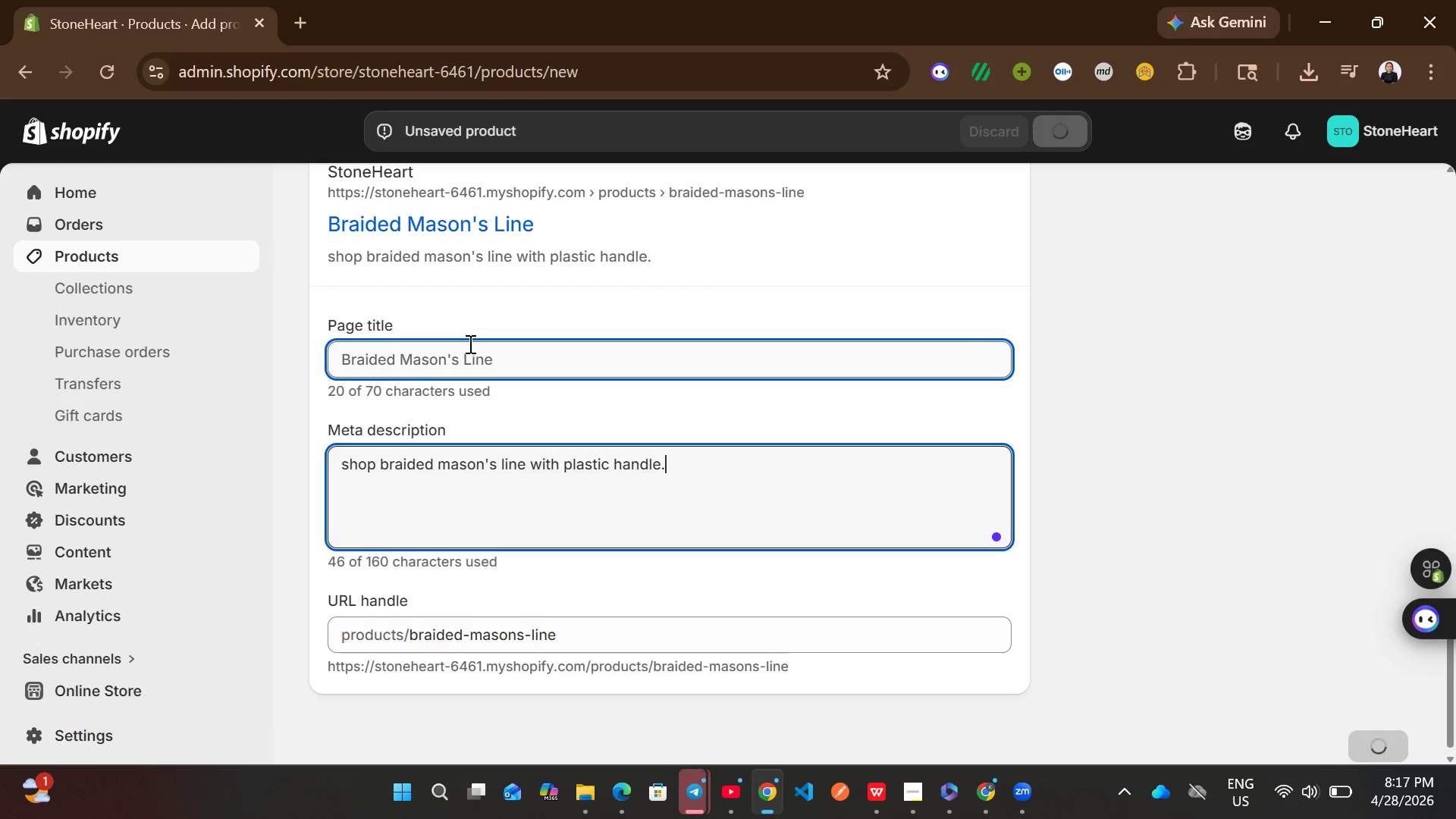 
wait(8.72)
 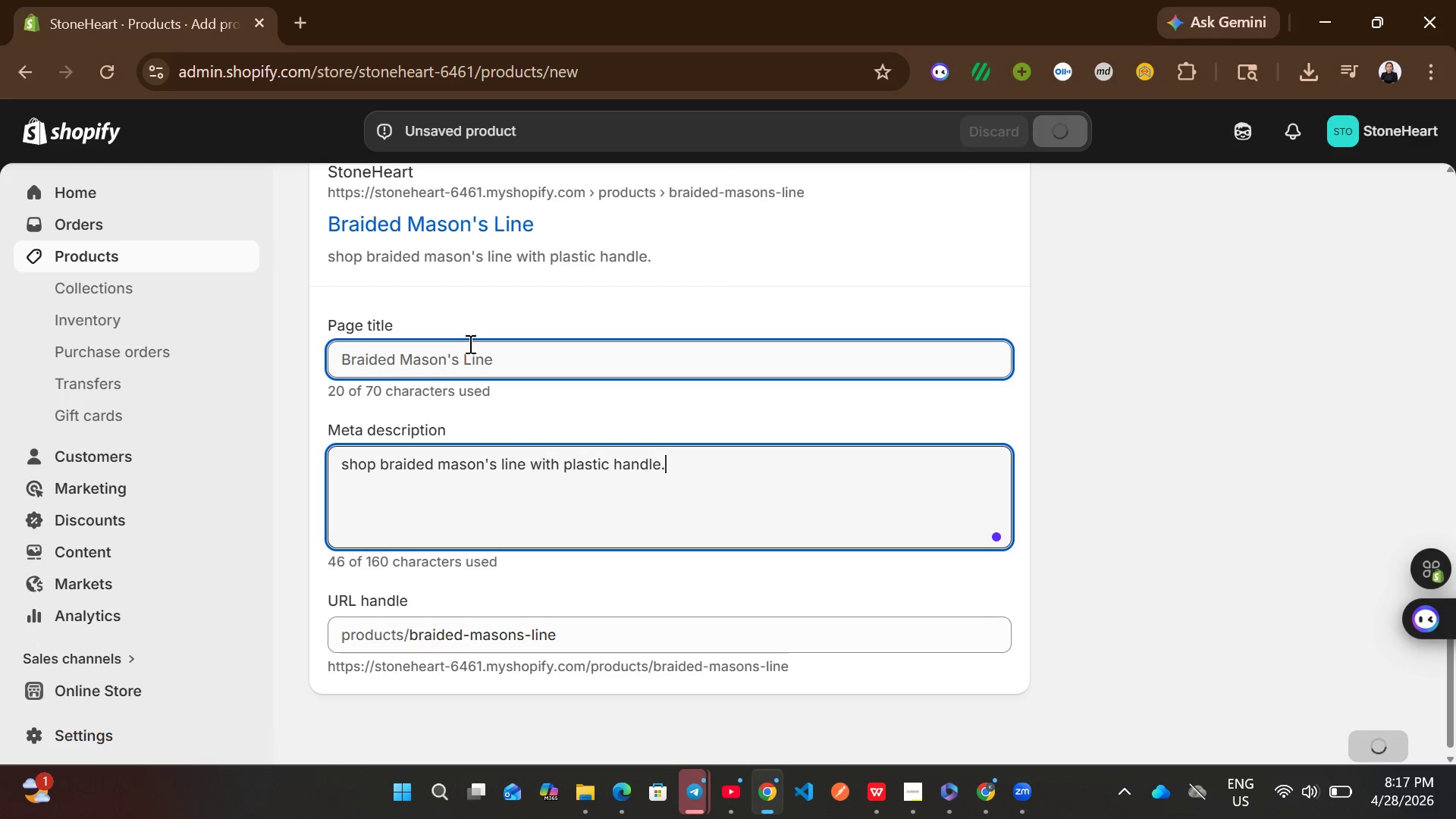 
left_click([198, 262])
 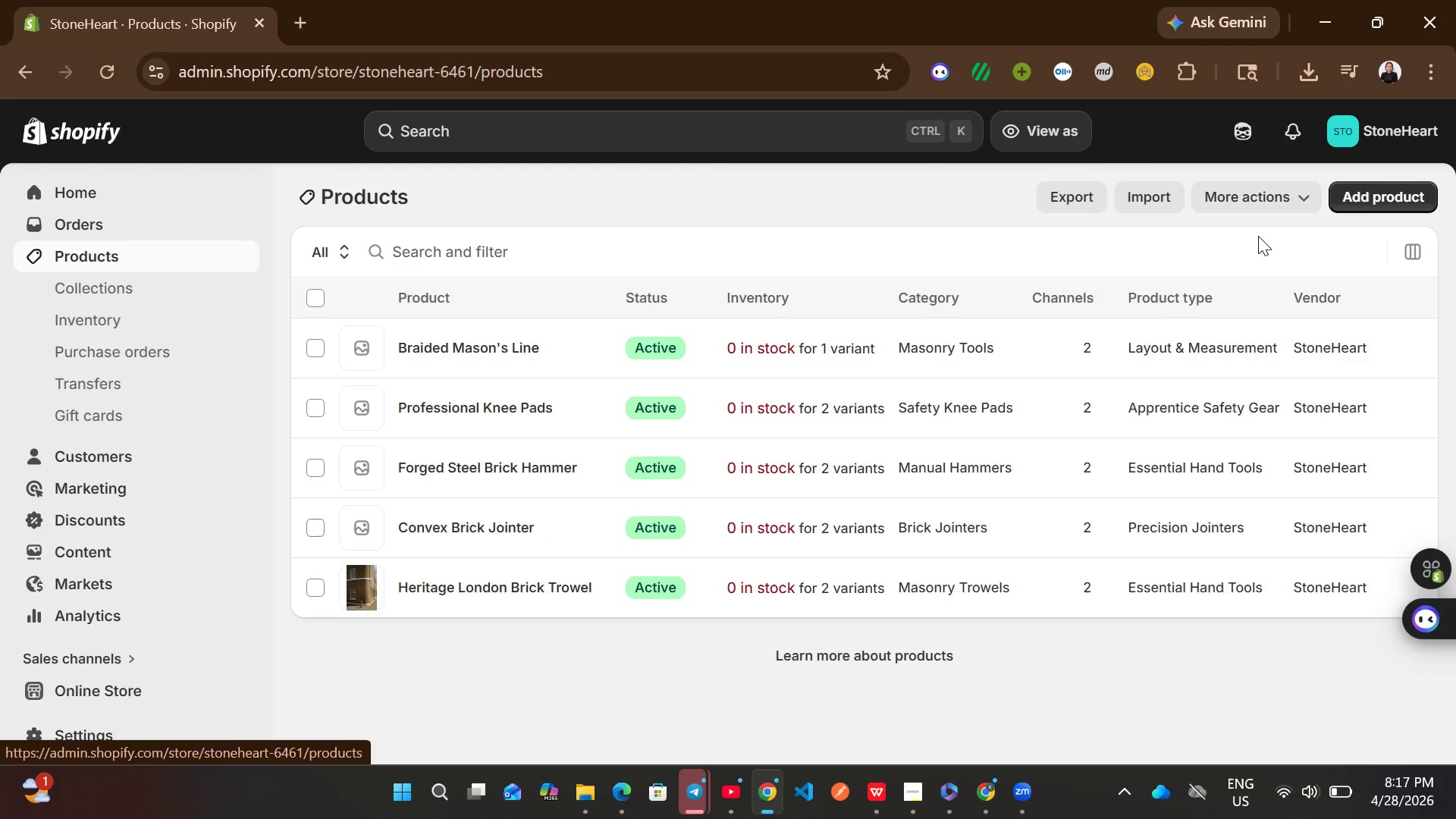 
left_click([1376, 203])
 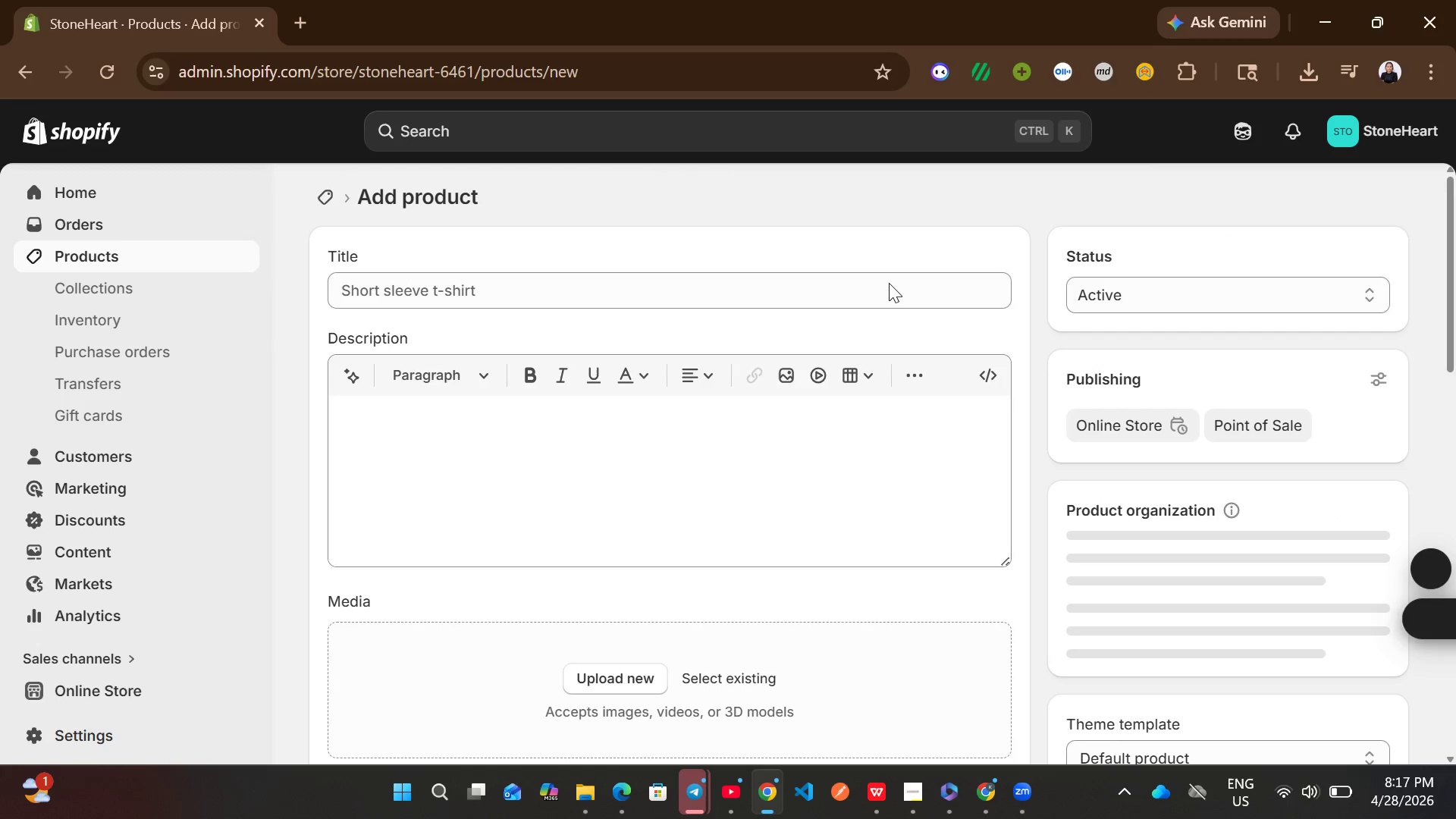 
left_click([783, 294])
 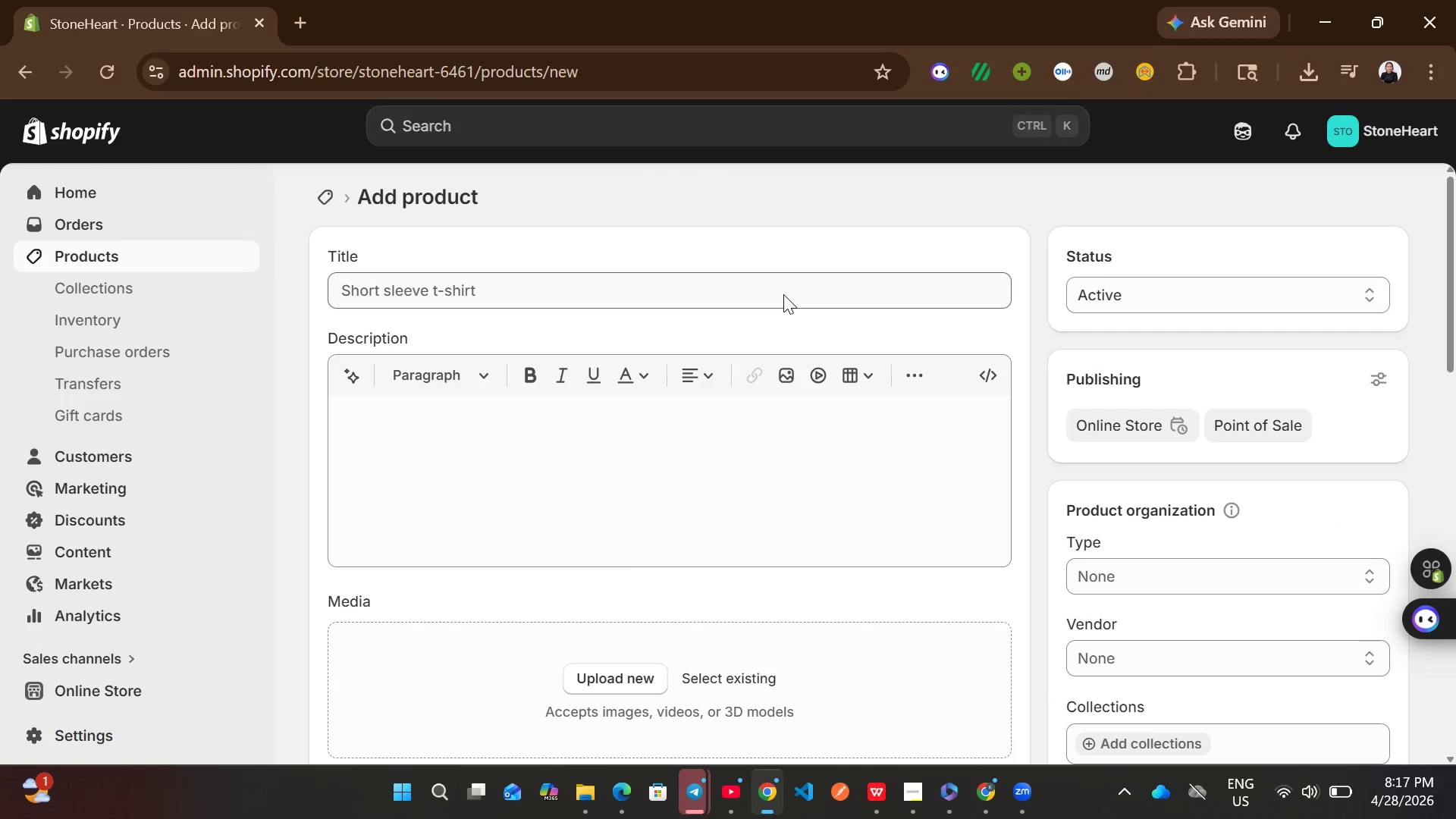 
left_click([783, 294])
 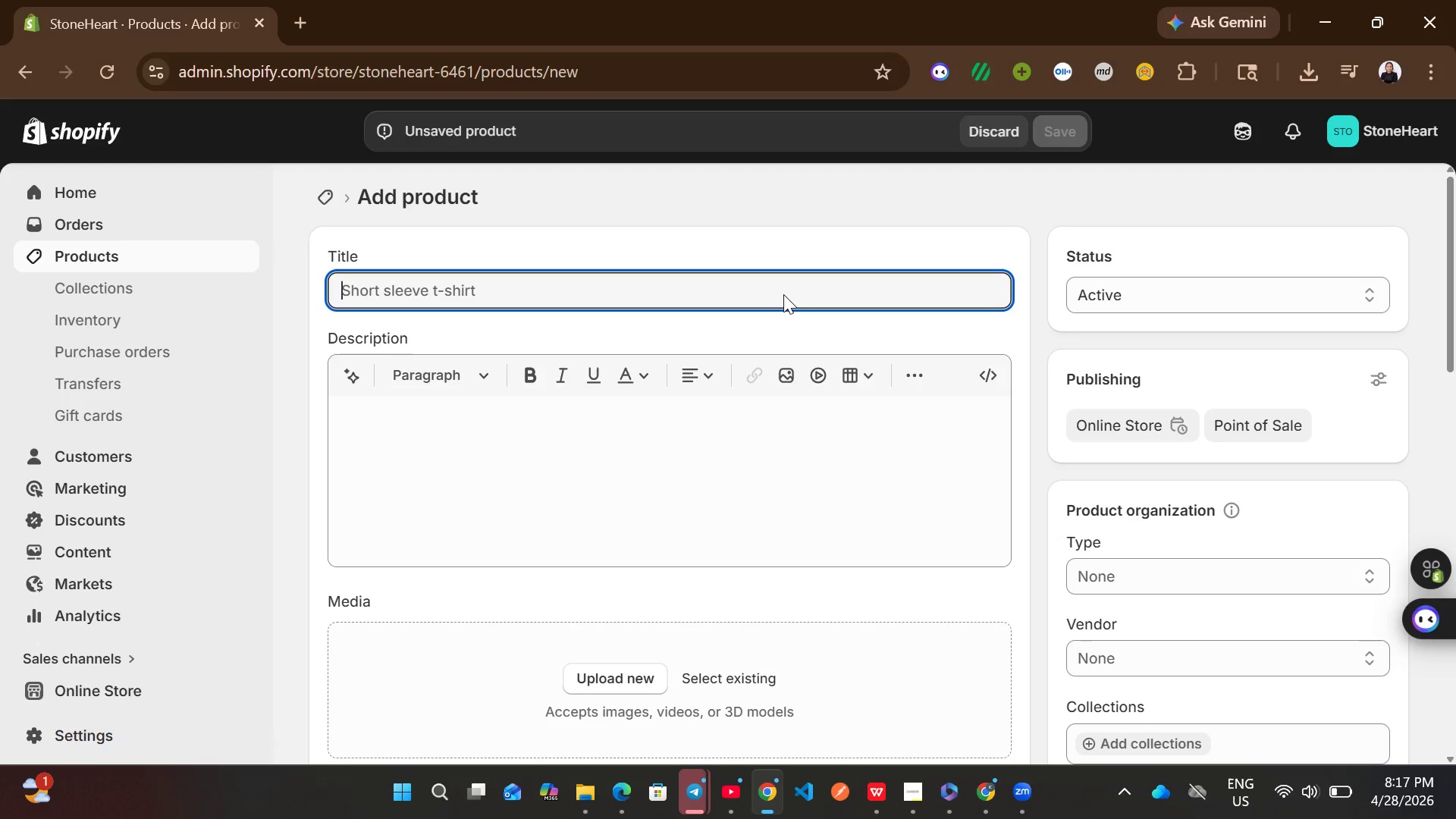 
wait(11.33)
 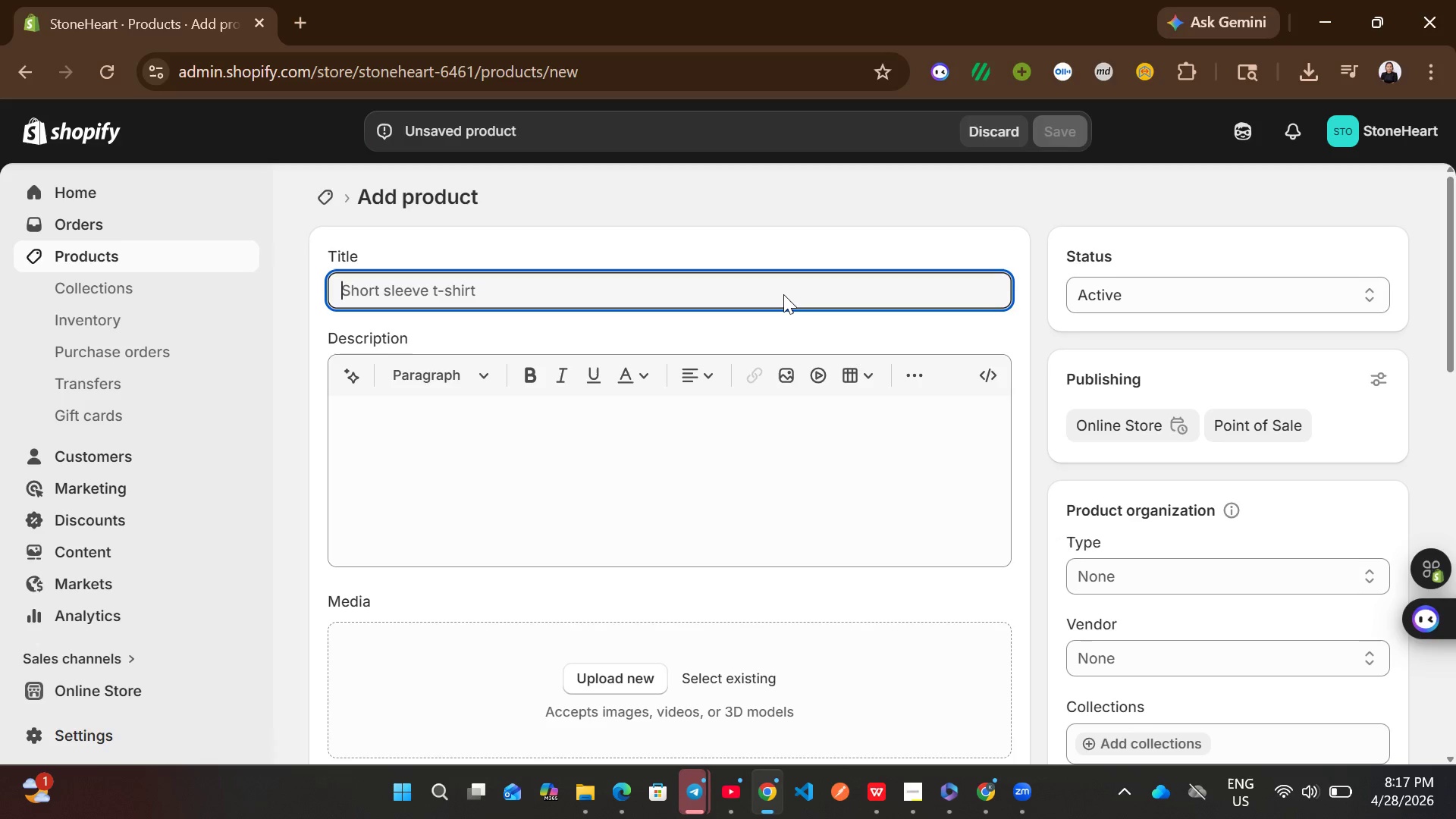 
type(Precision Pointing Trowel)
 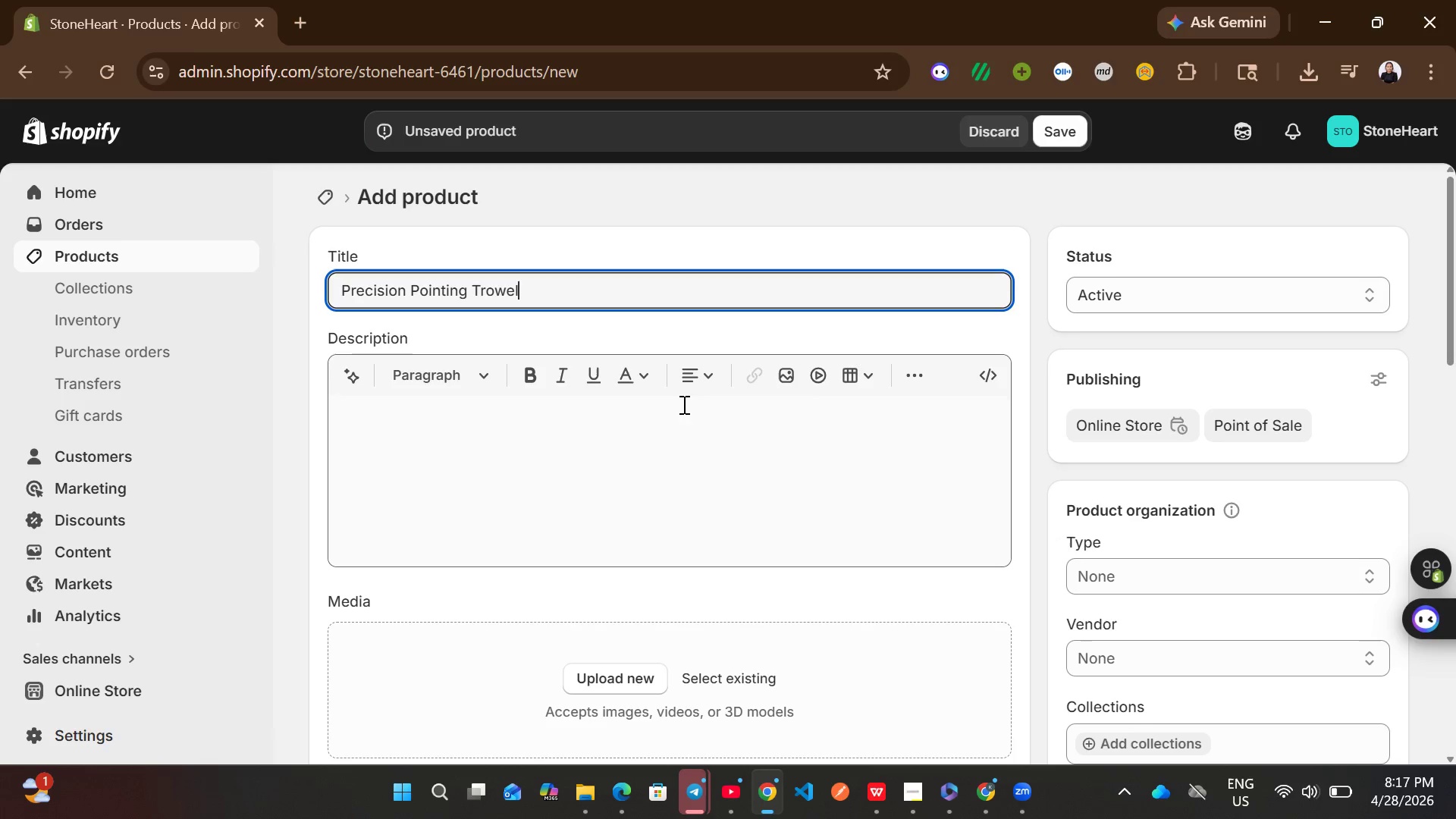 
left_click([658, 438])
 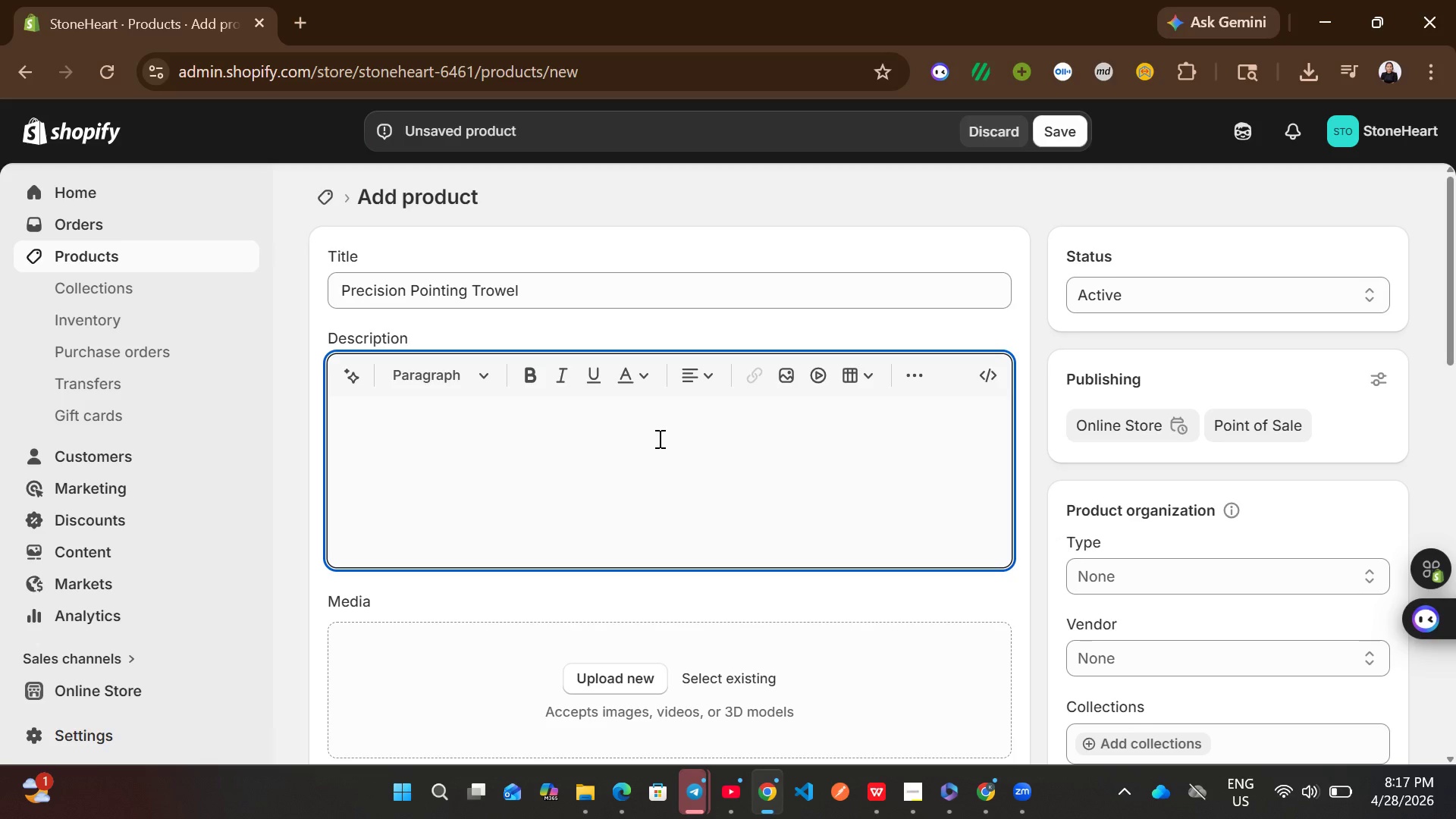 
type(detailed pointing tool.)
 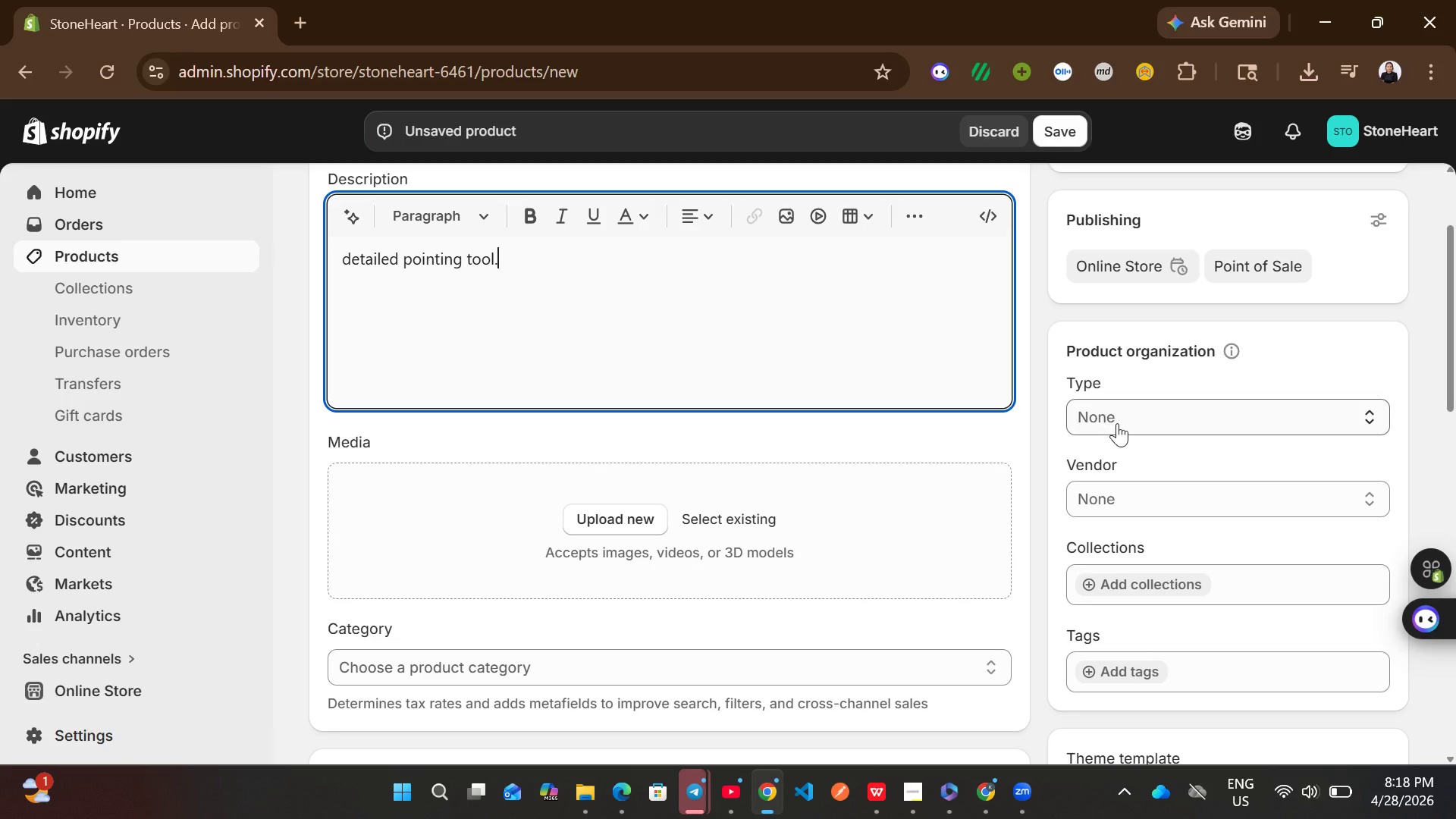 
left_click([1117, 425])
 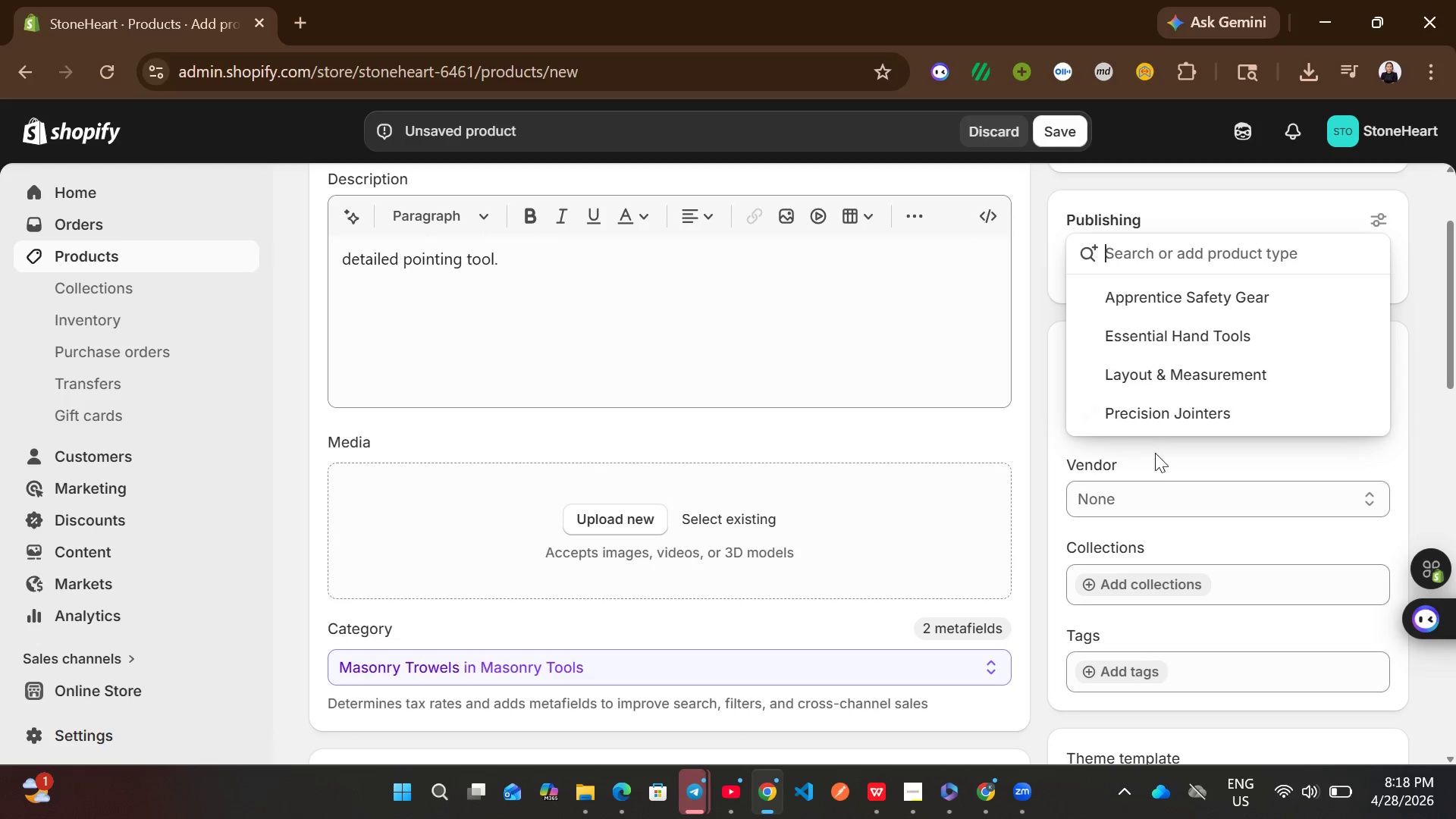 
wait(5.02)
 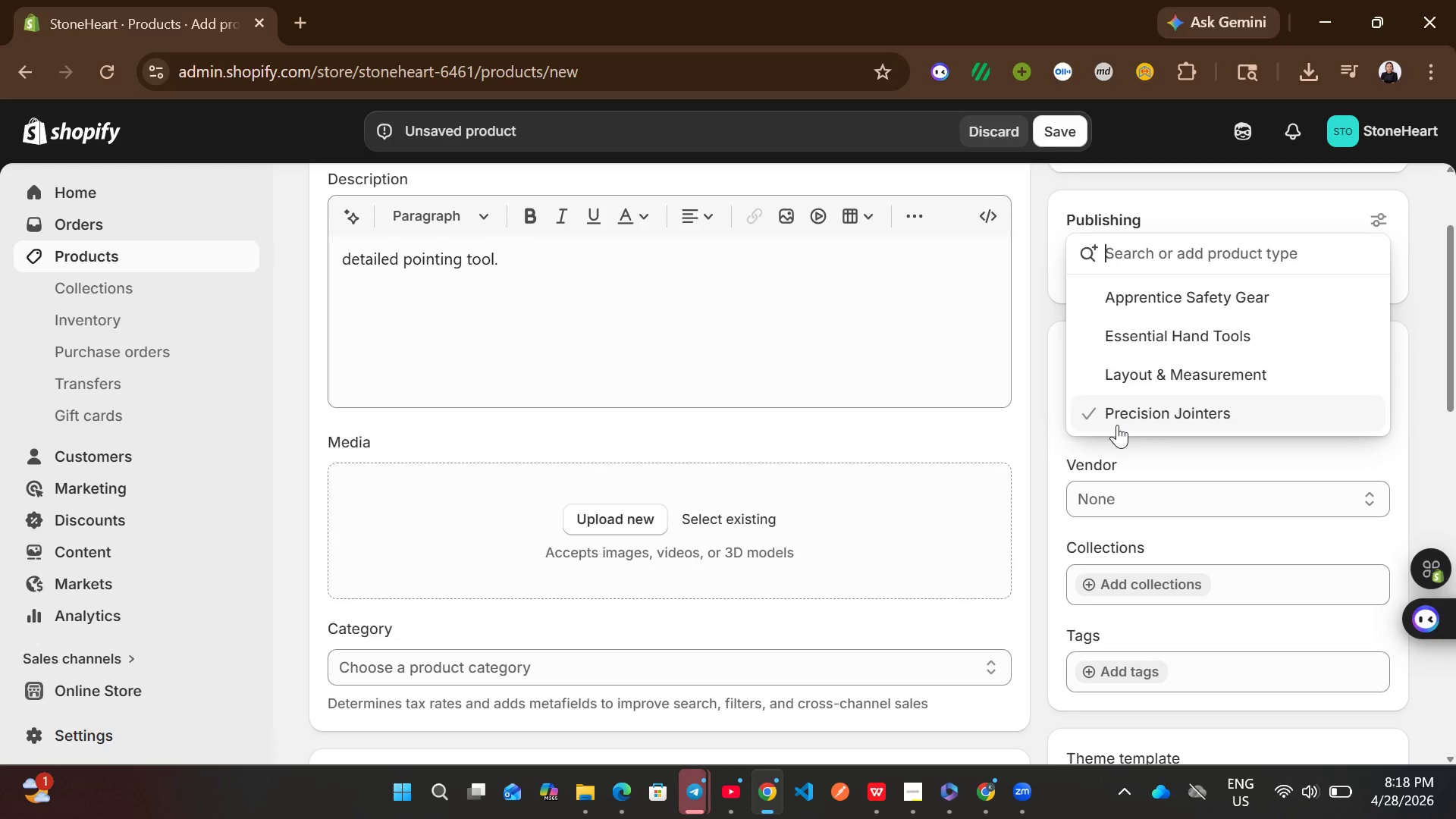 
left_click([1206, 328])
 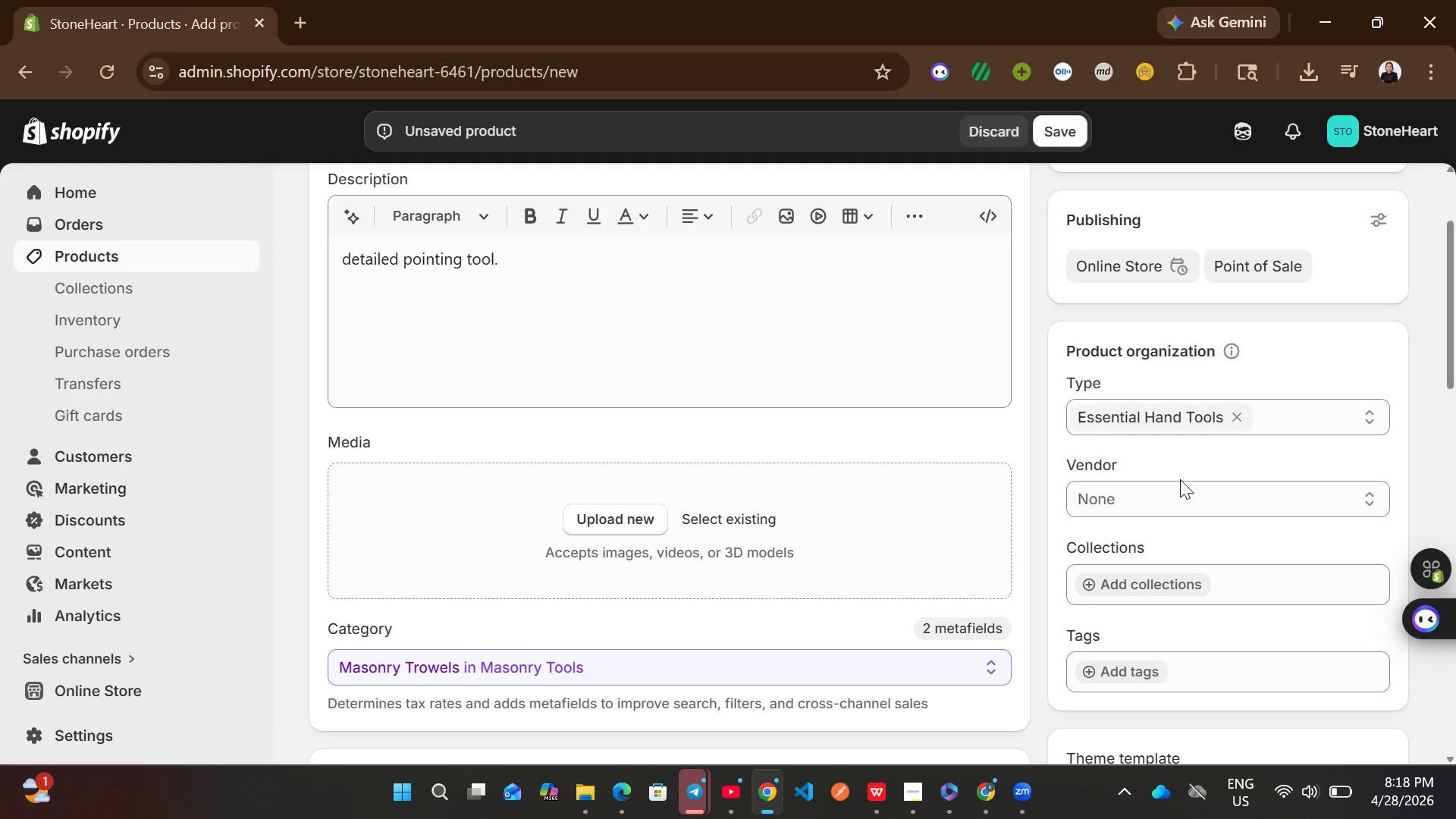 
left_click([1180, 479])
 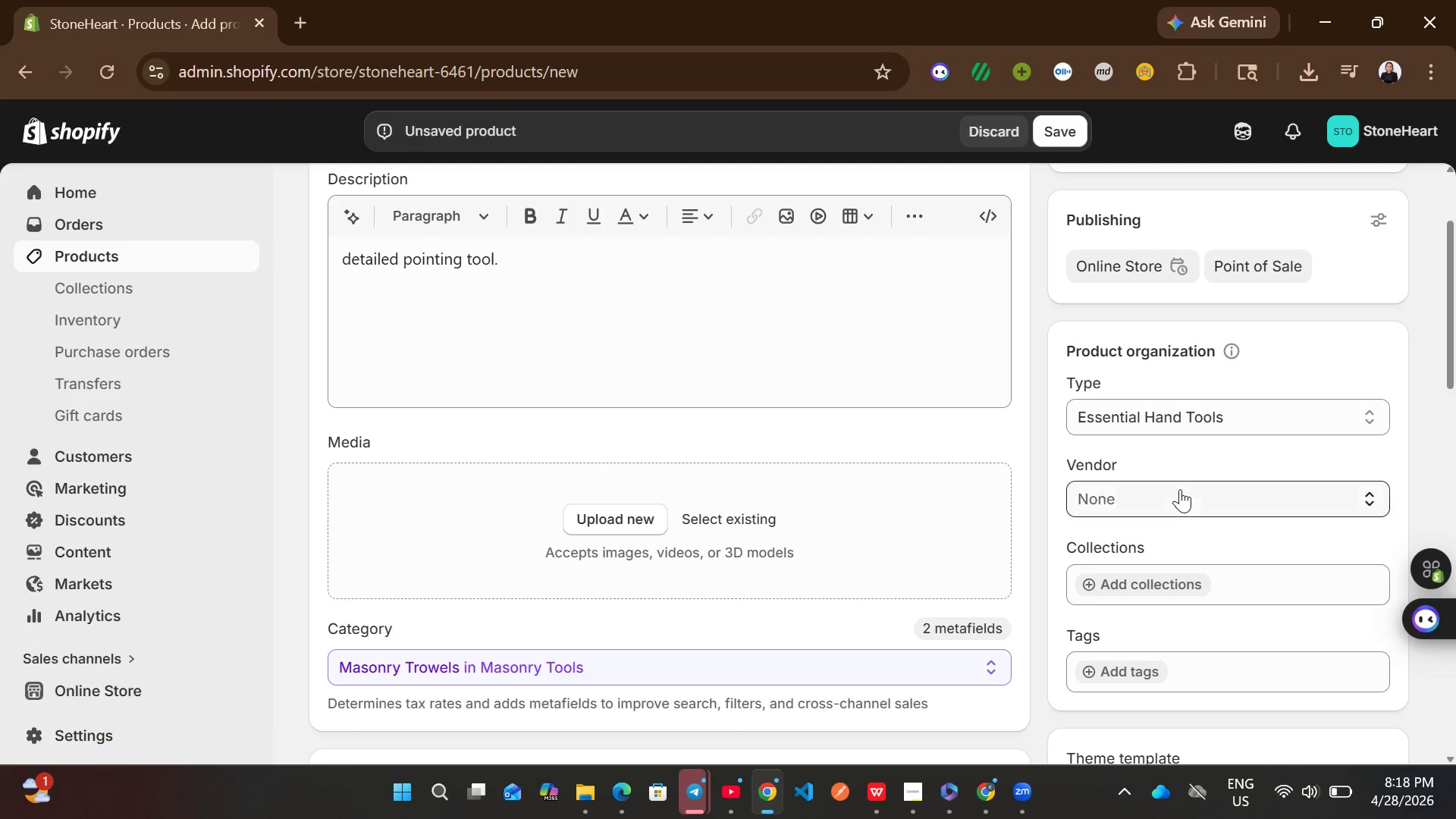 
left_click([1180, 489])
 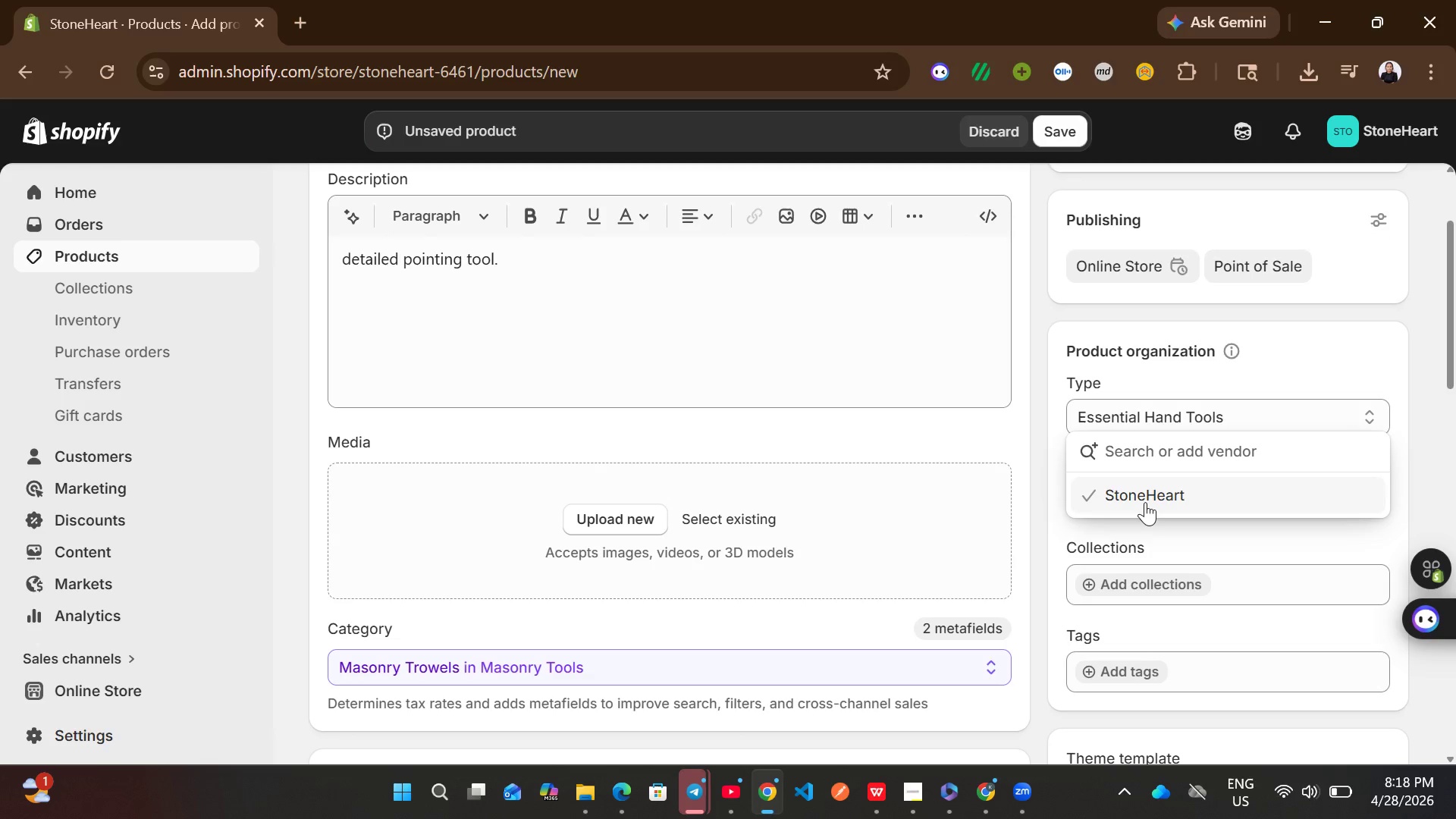 
left_click([1145, 502])
 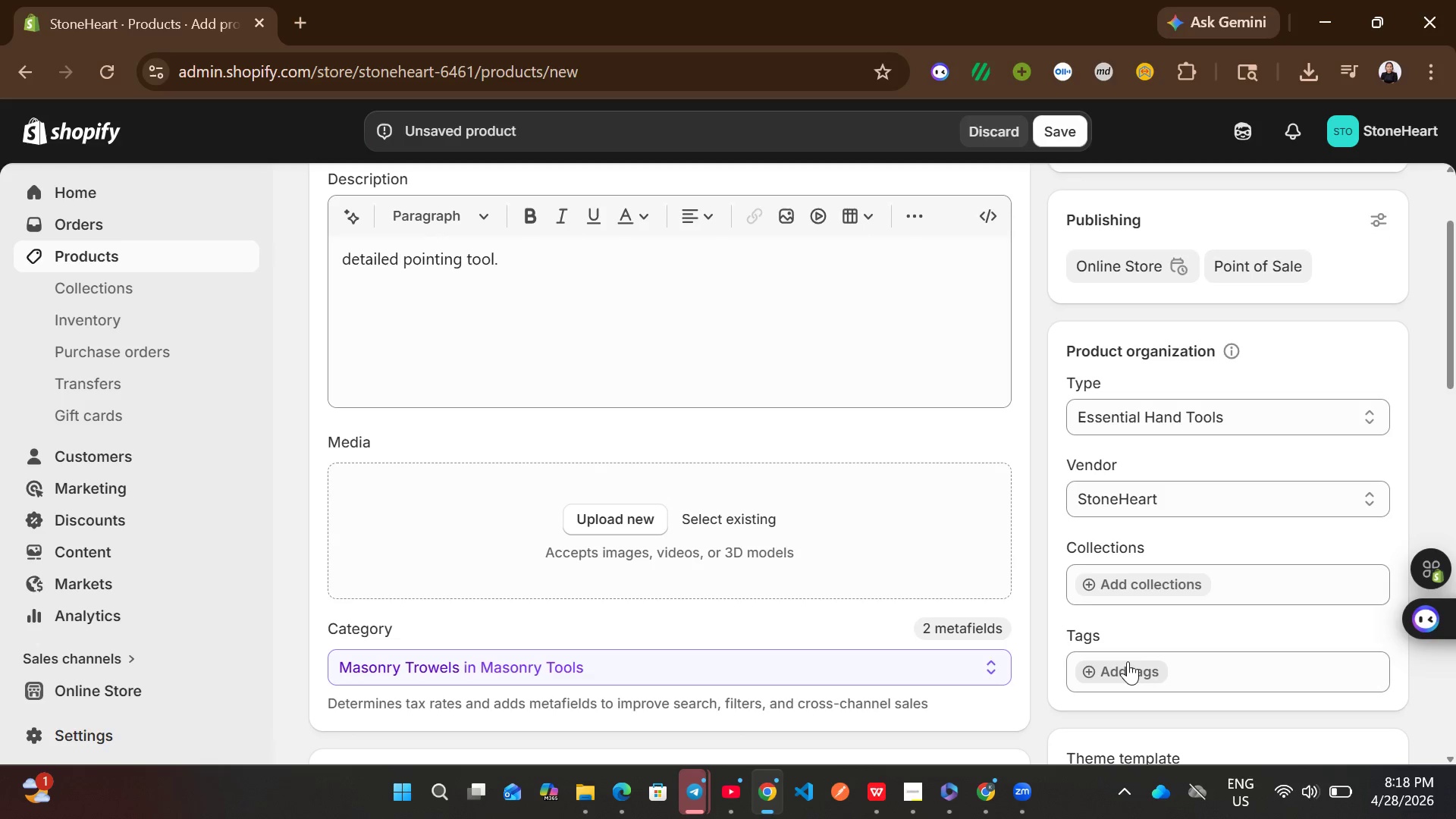 
left_click([1127, 661])
 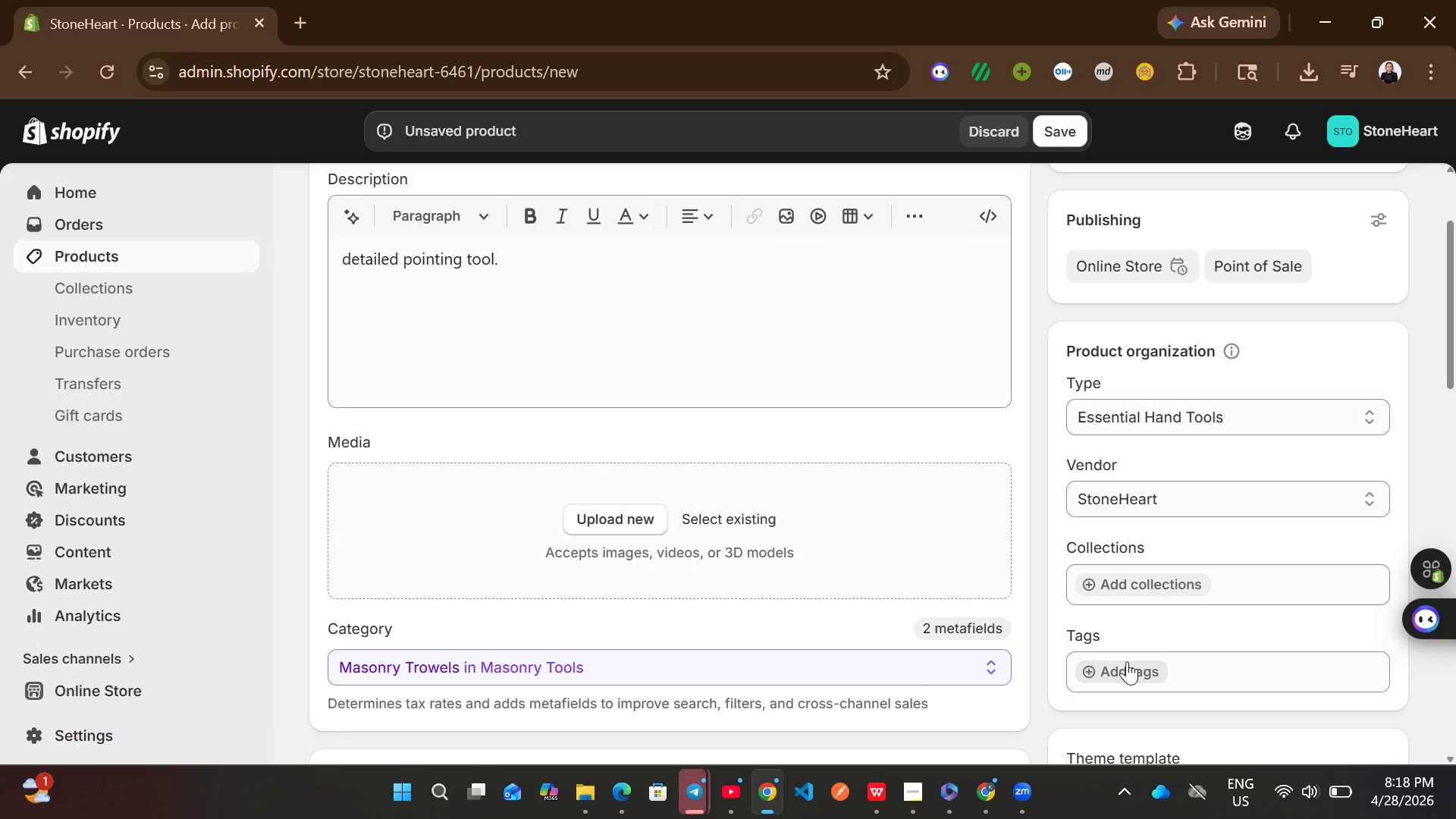 
wait(6.83)
 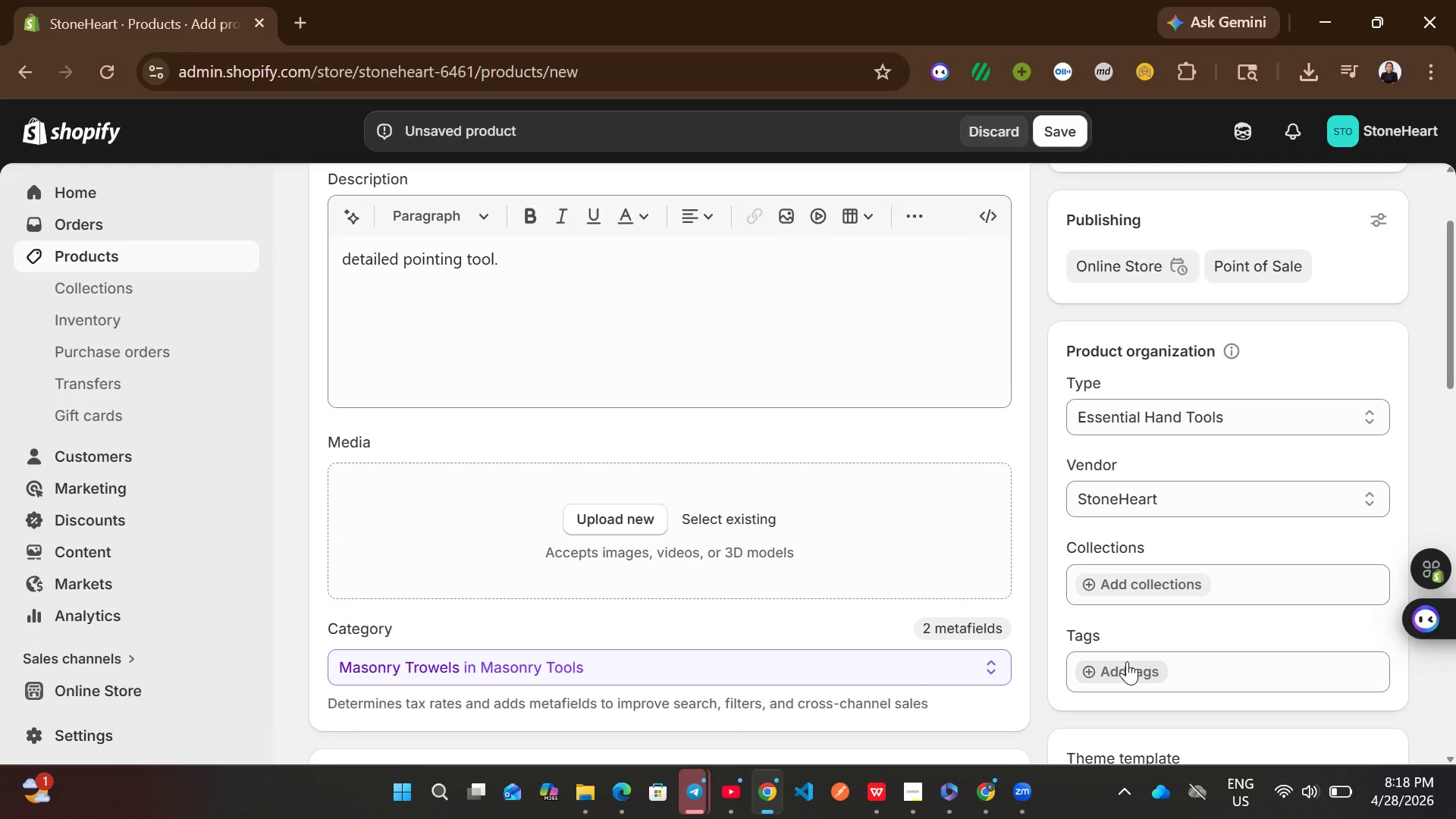 
left_click([1119, 671])
 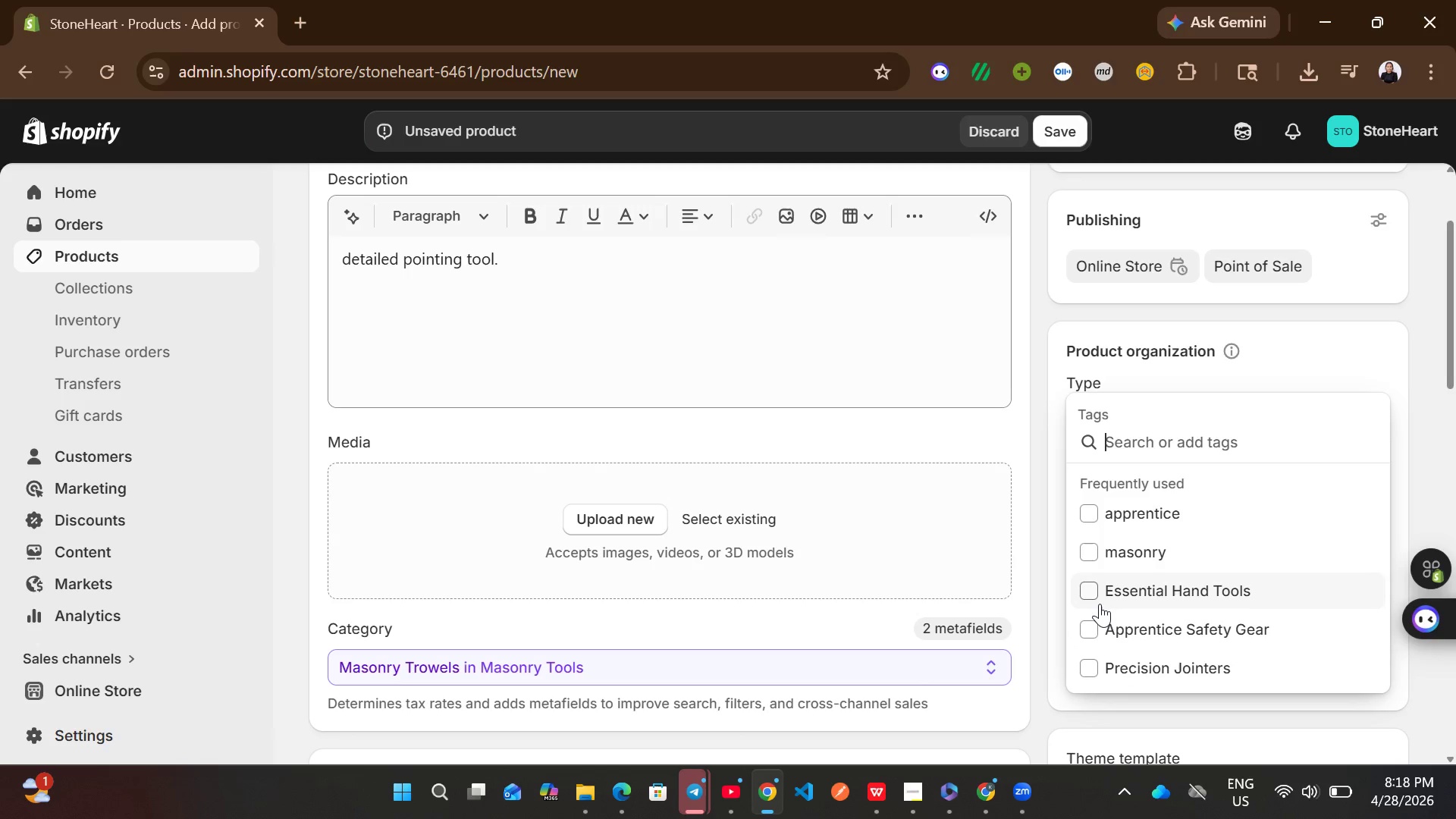 
left_click([1093, 599])
 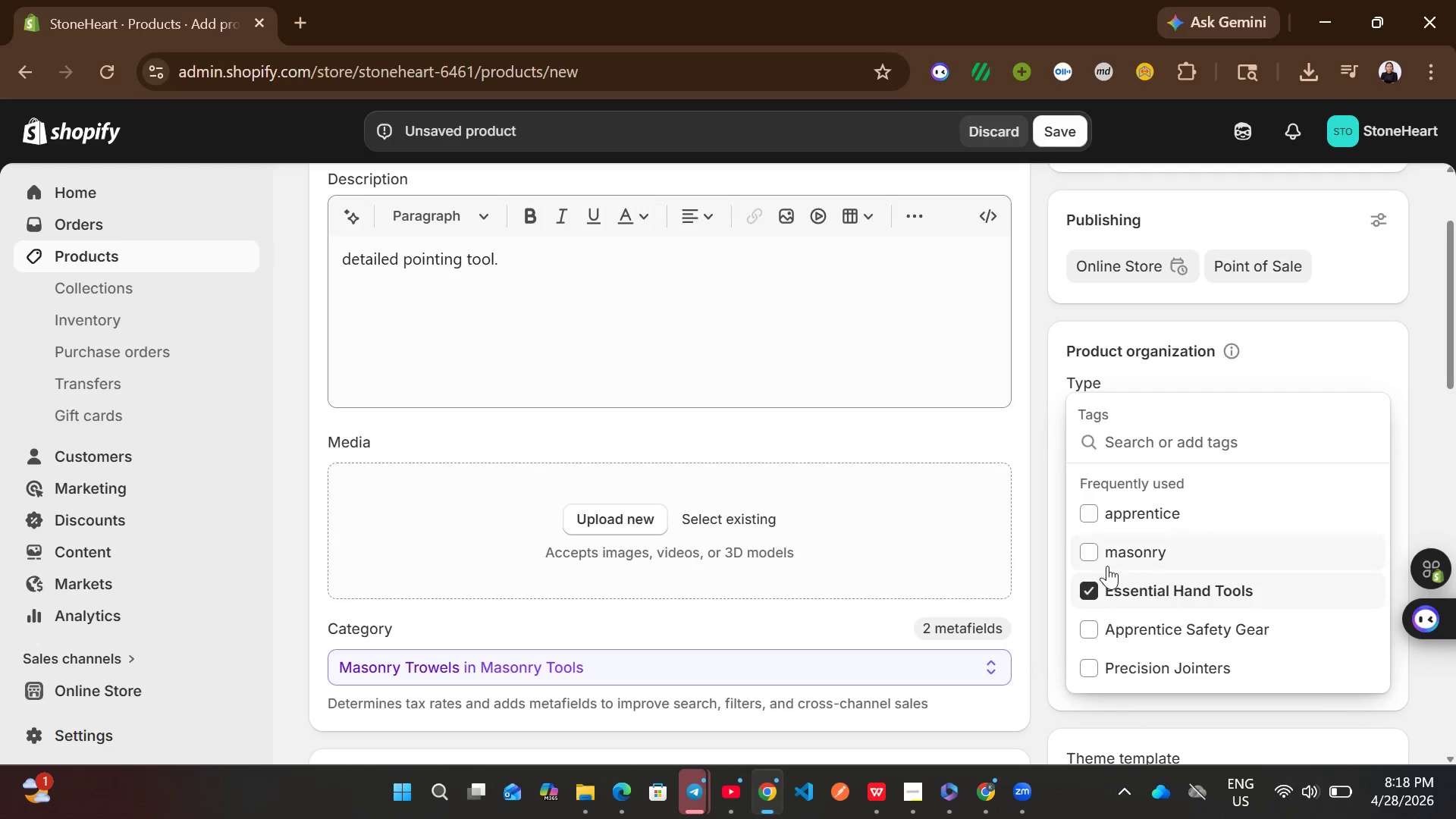 
left_click([1104, 563])
 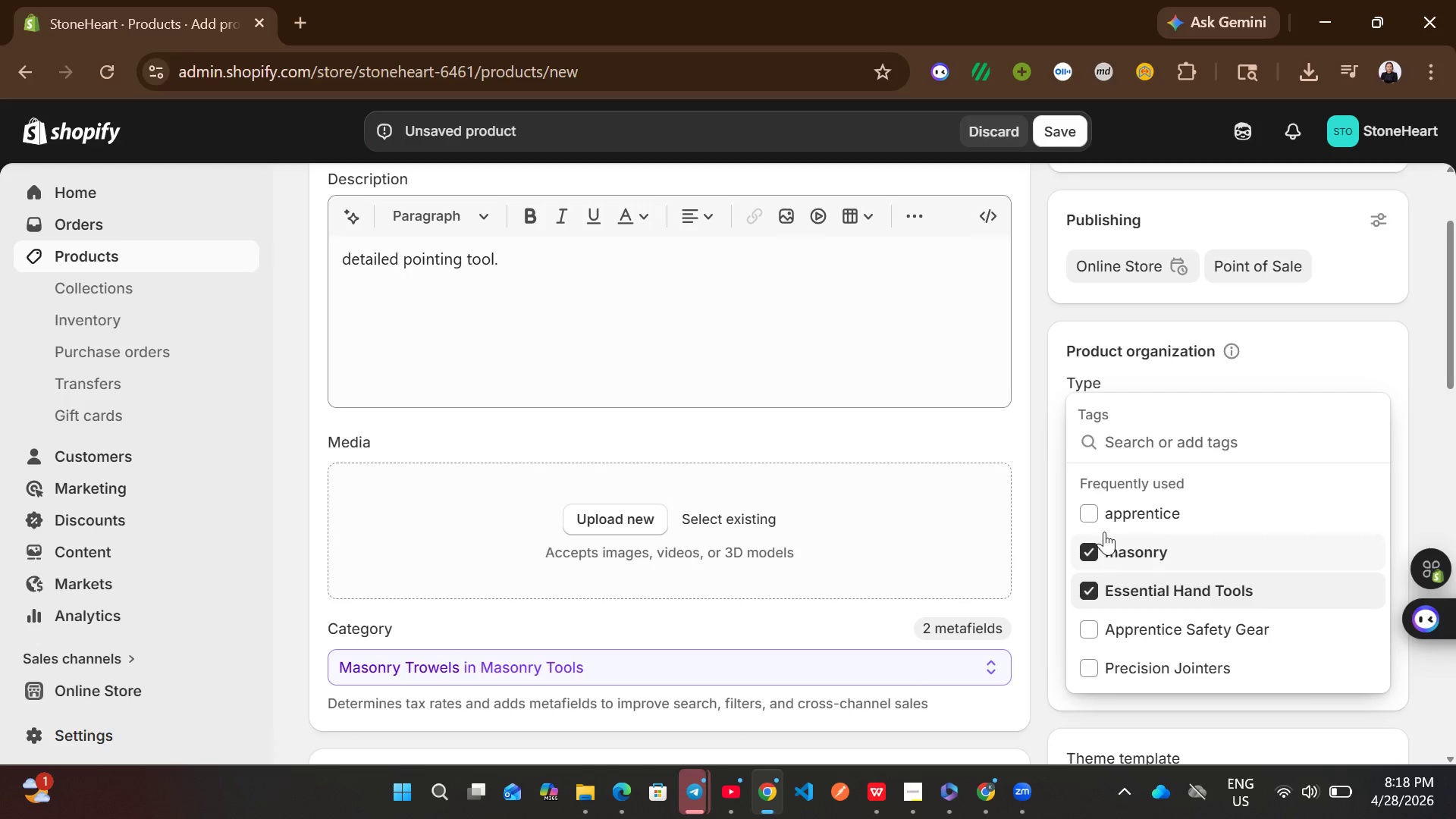 
left_click([1100, 516])
 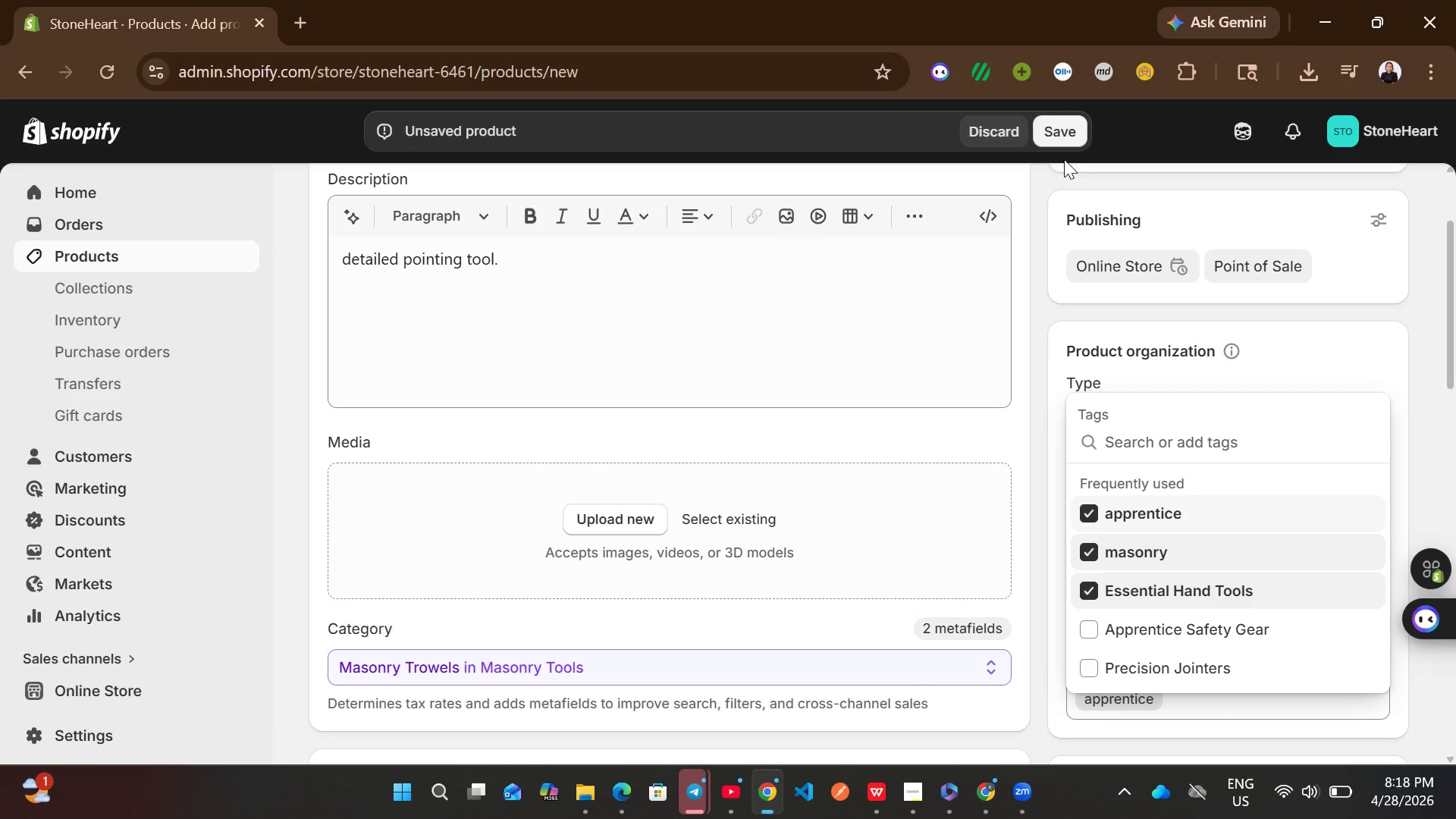 
left_click([1039, 435])
 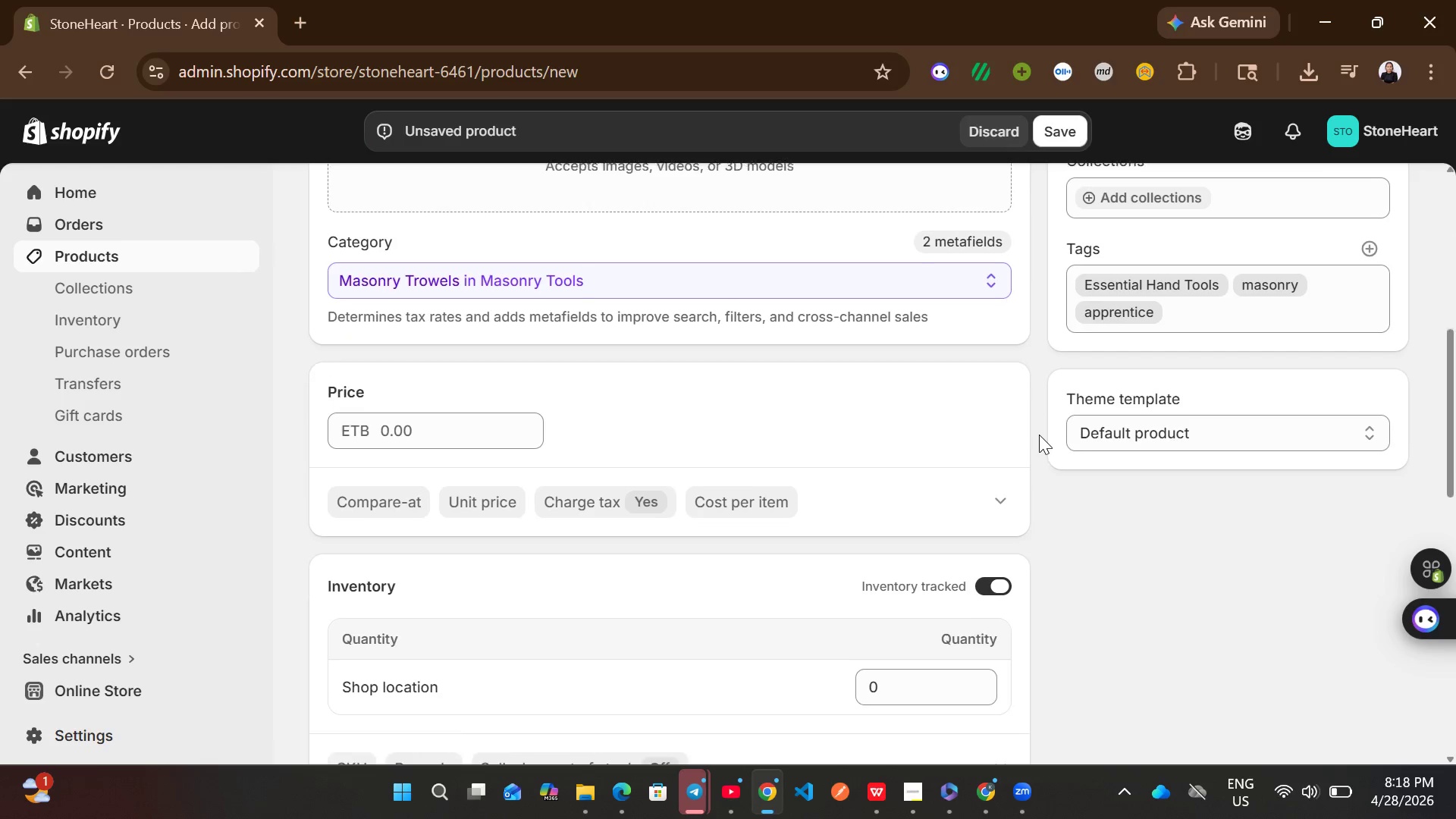 
mouse_move([824, 567])
 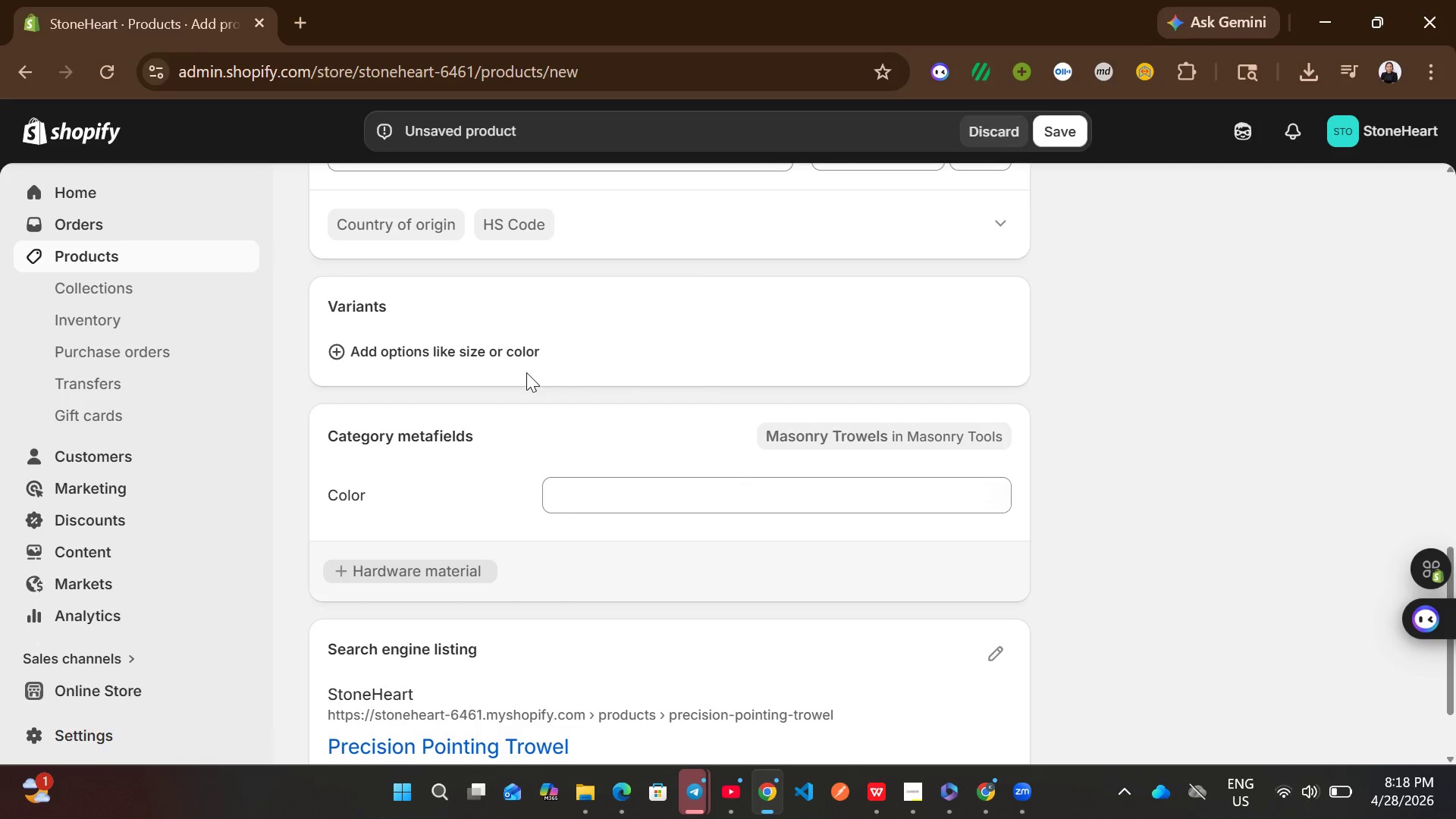 
wait(8.28)
 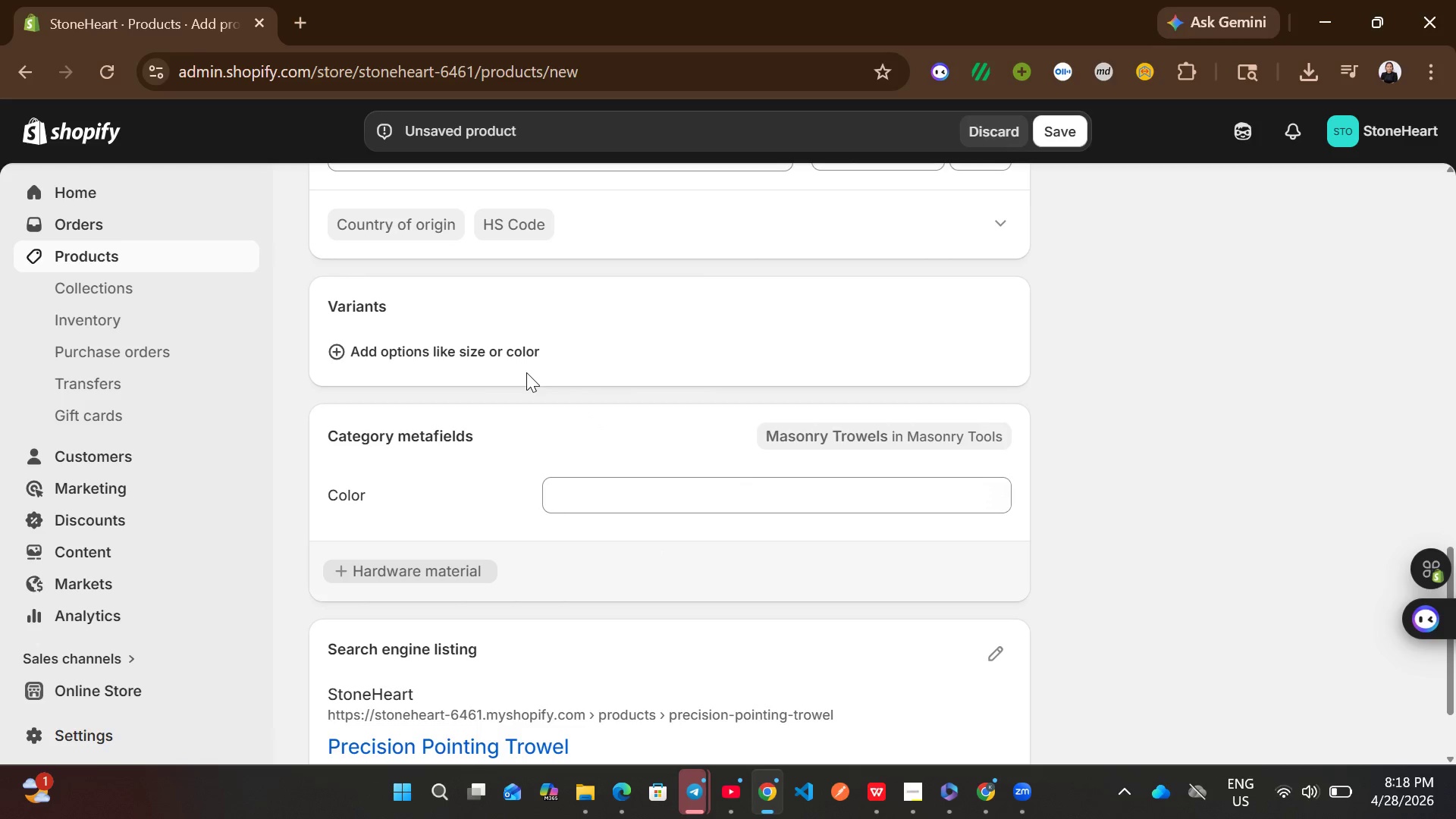 
left_click([515, 344])
 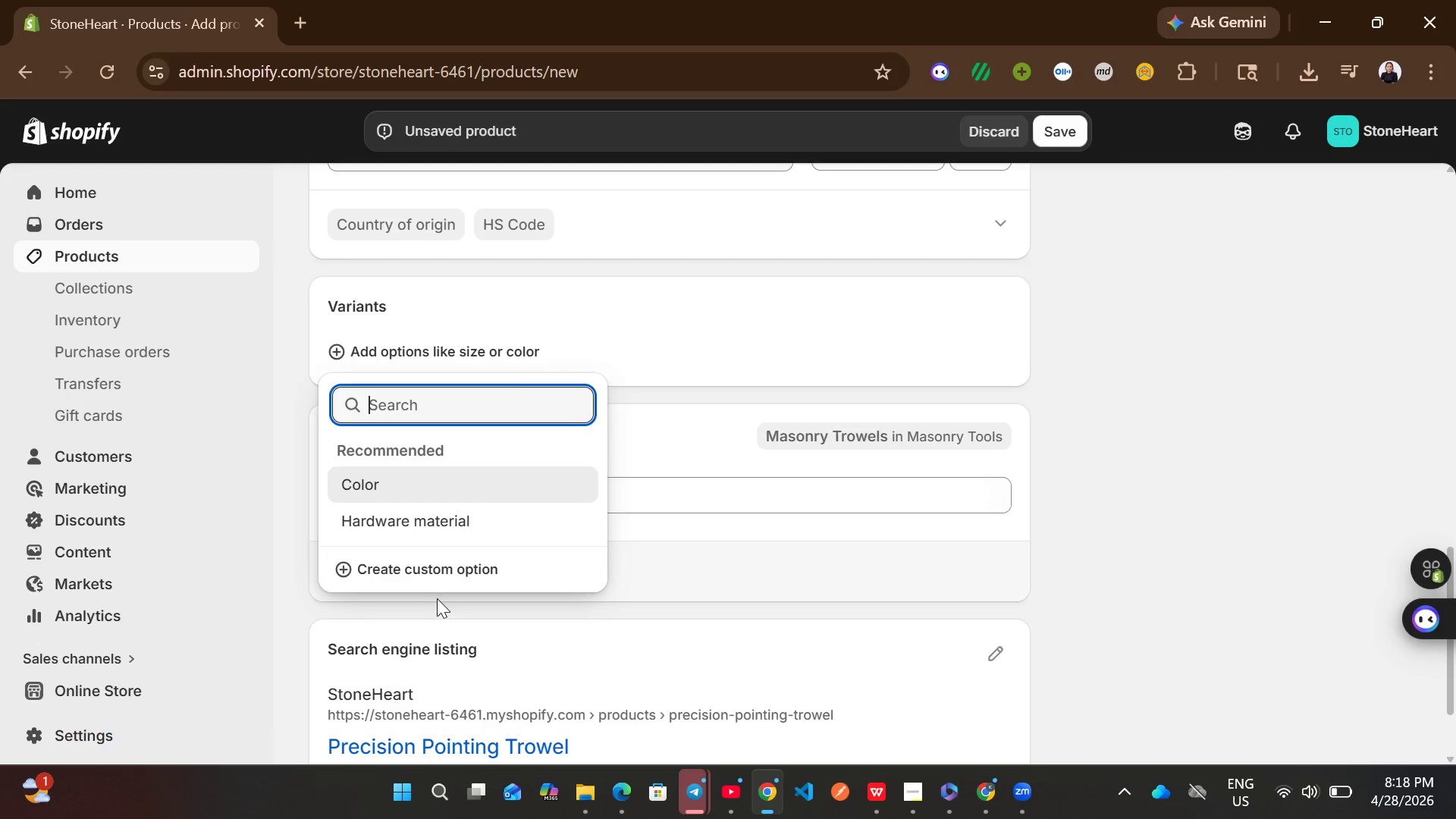 
left_click([463, 576])
 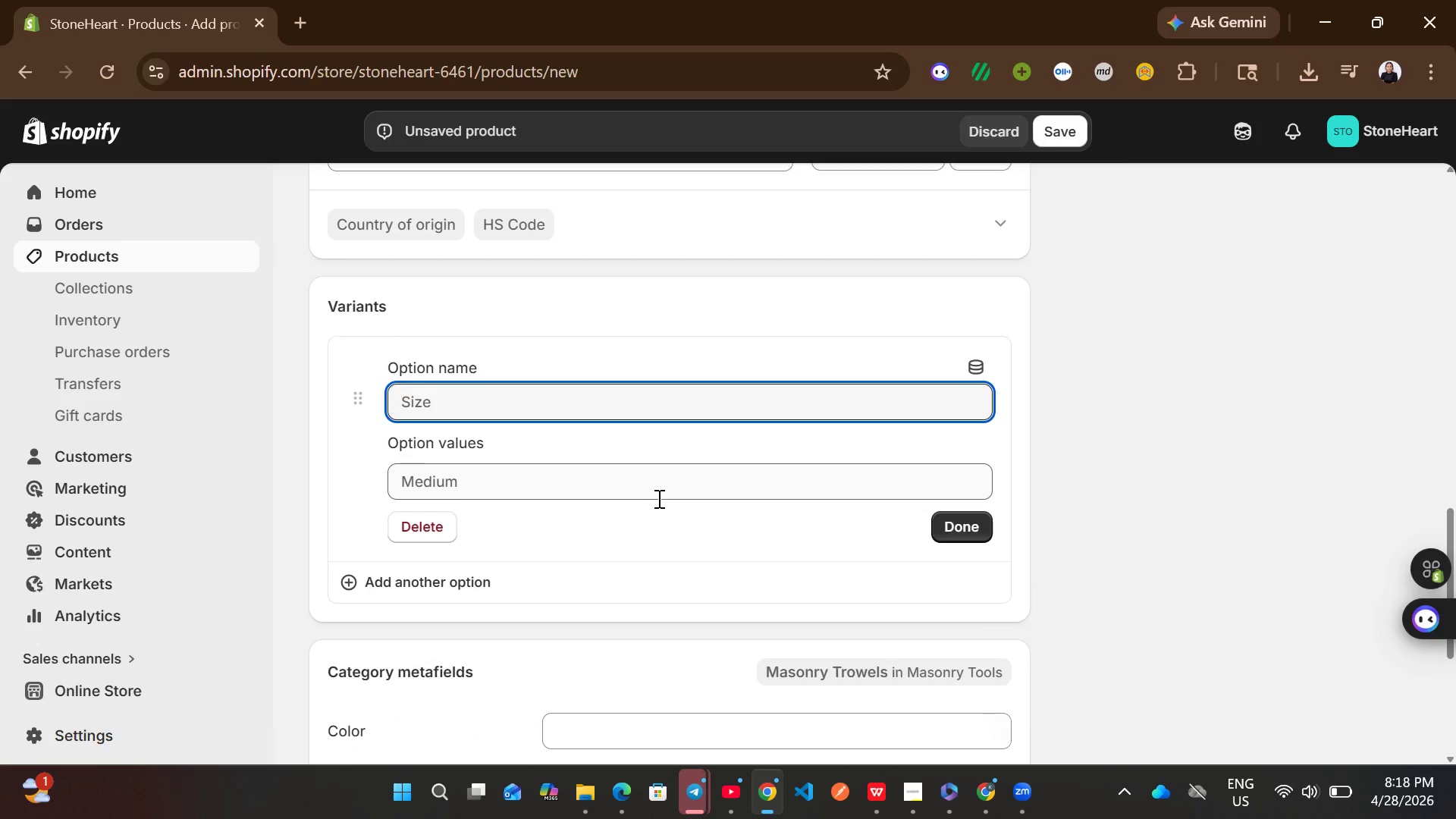 
wait(5.75)
 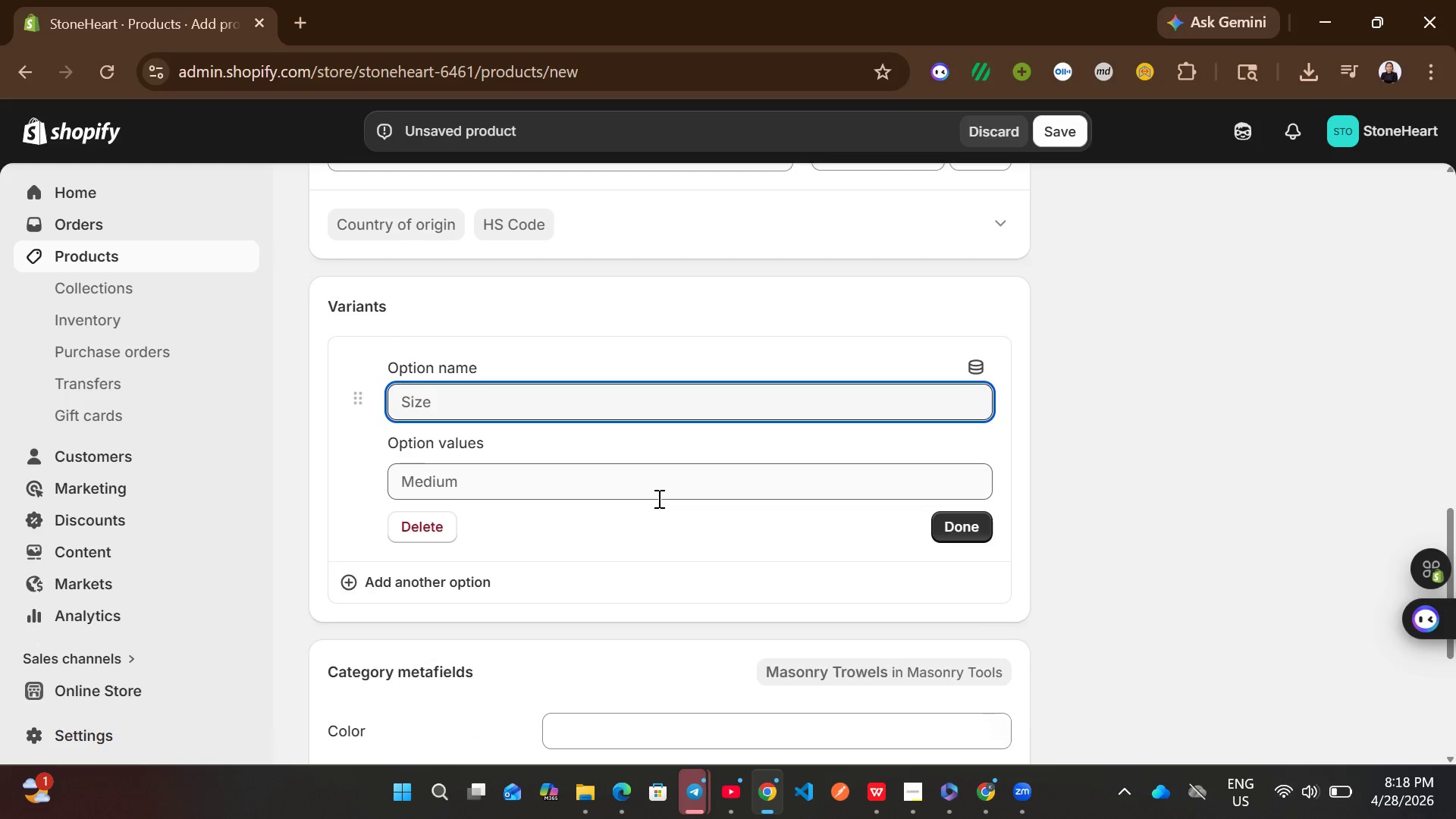 
type(Handle Material )
key(Backspace)
 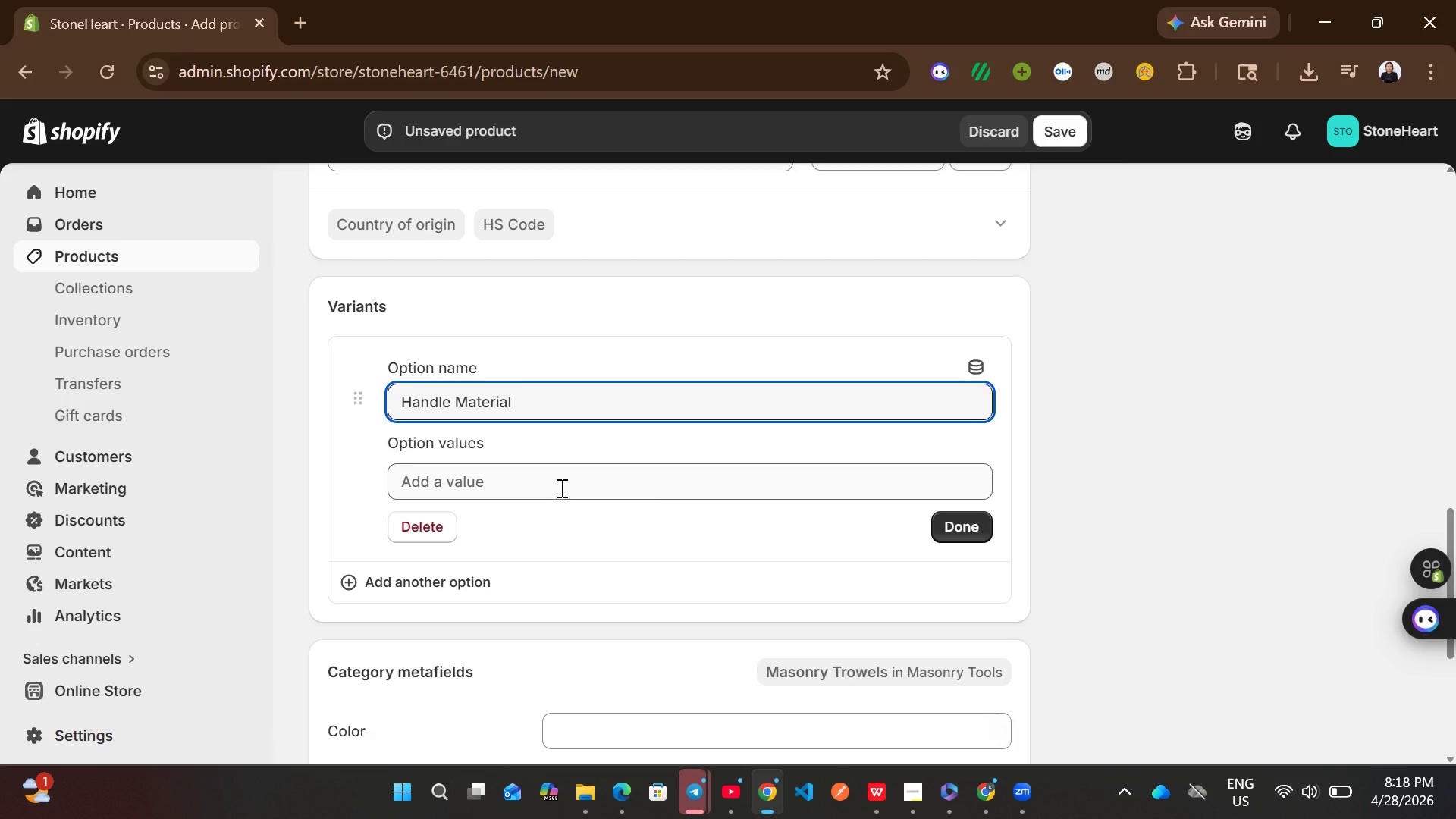 
left_click([560, 488])
 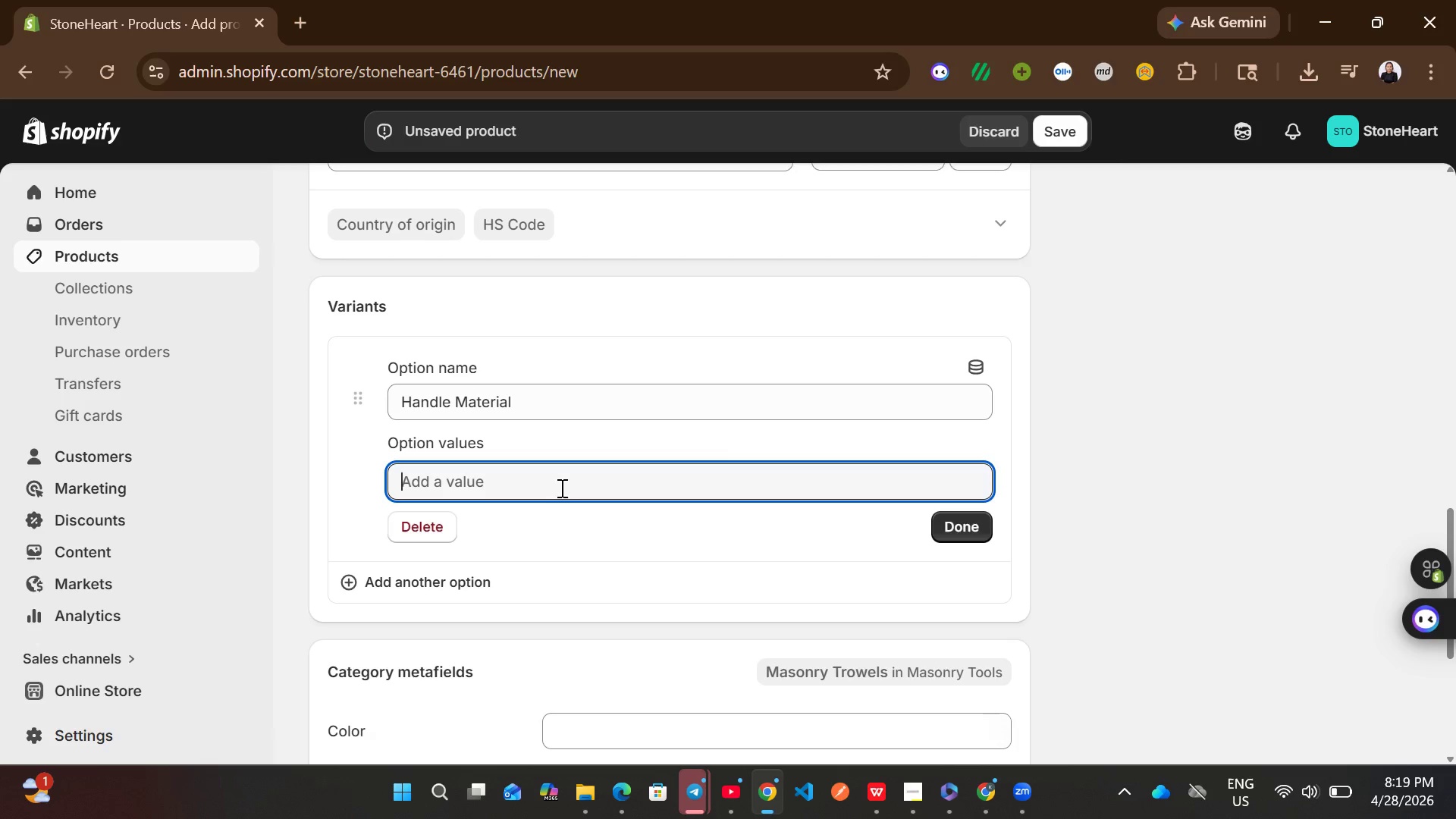 
type(Wood)
 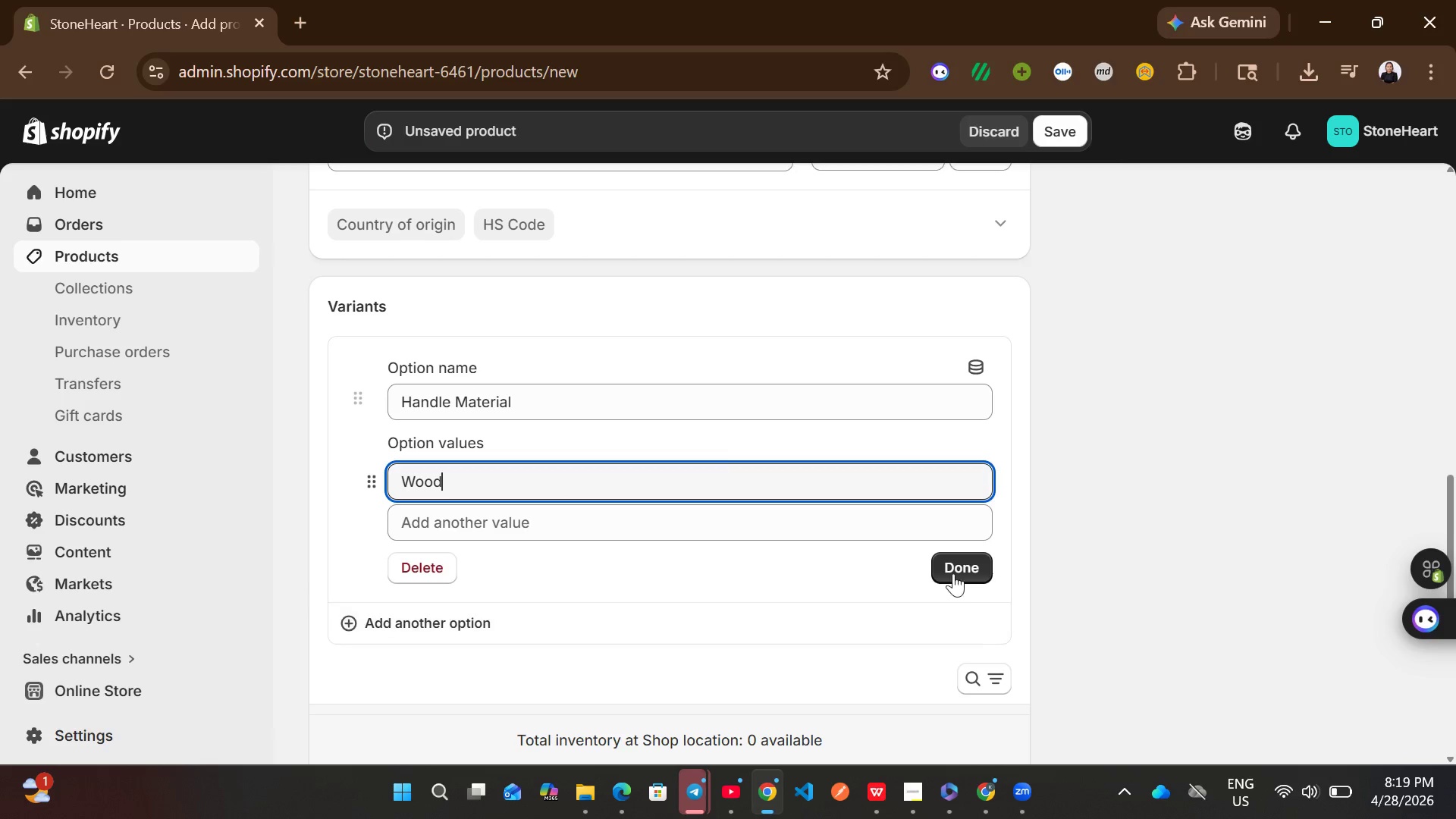 
left_click([977, 560])
 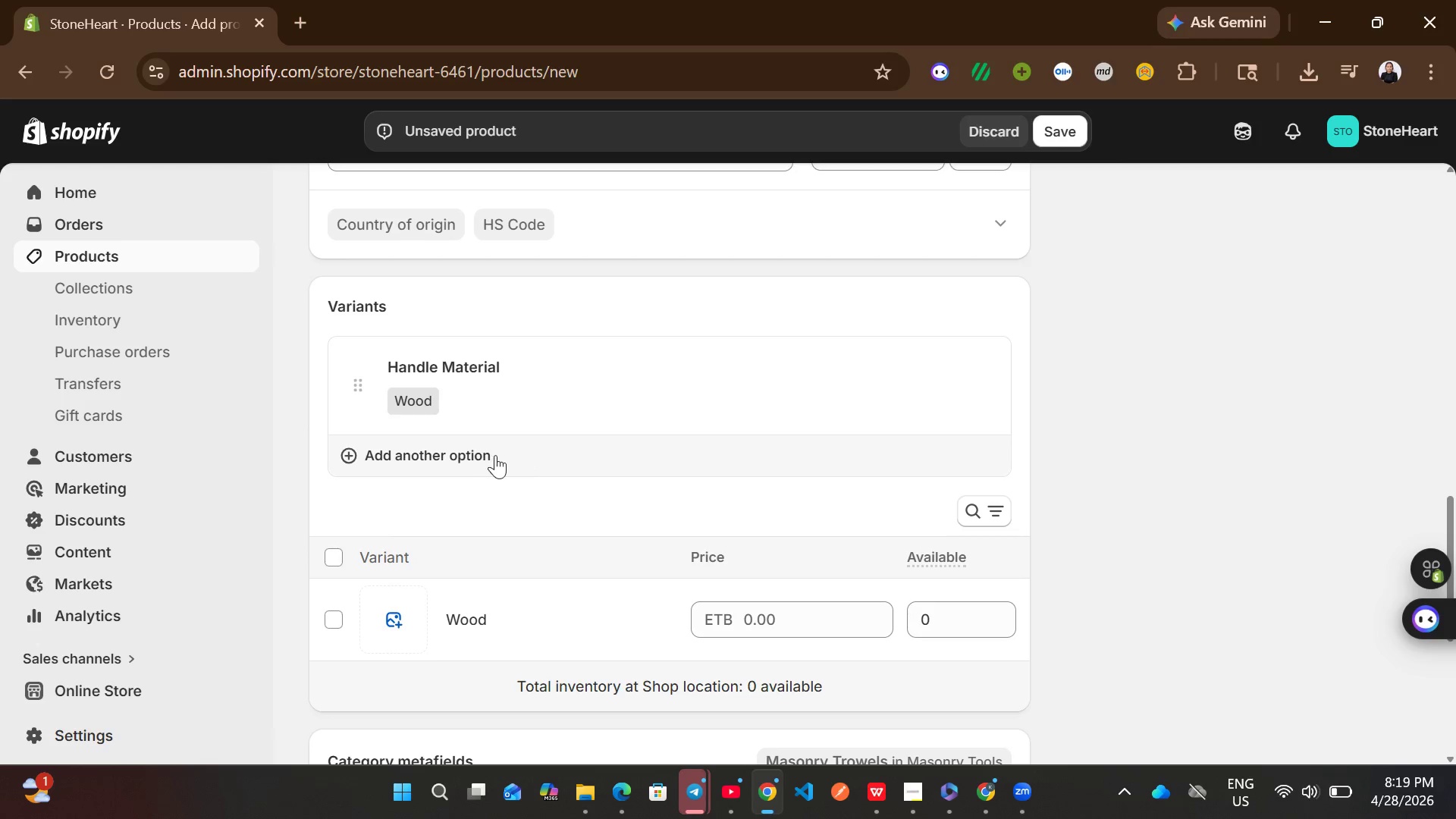 
left_click([474, 452])
 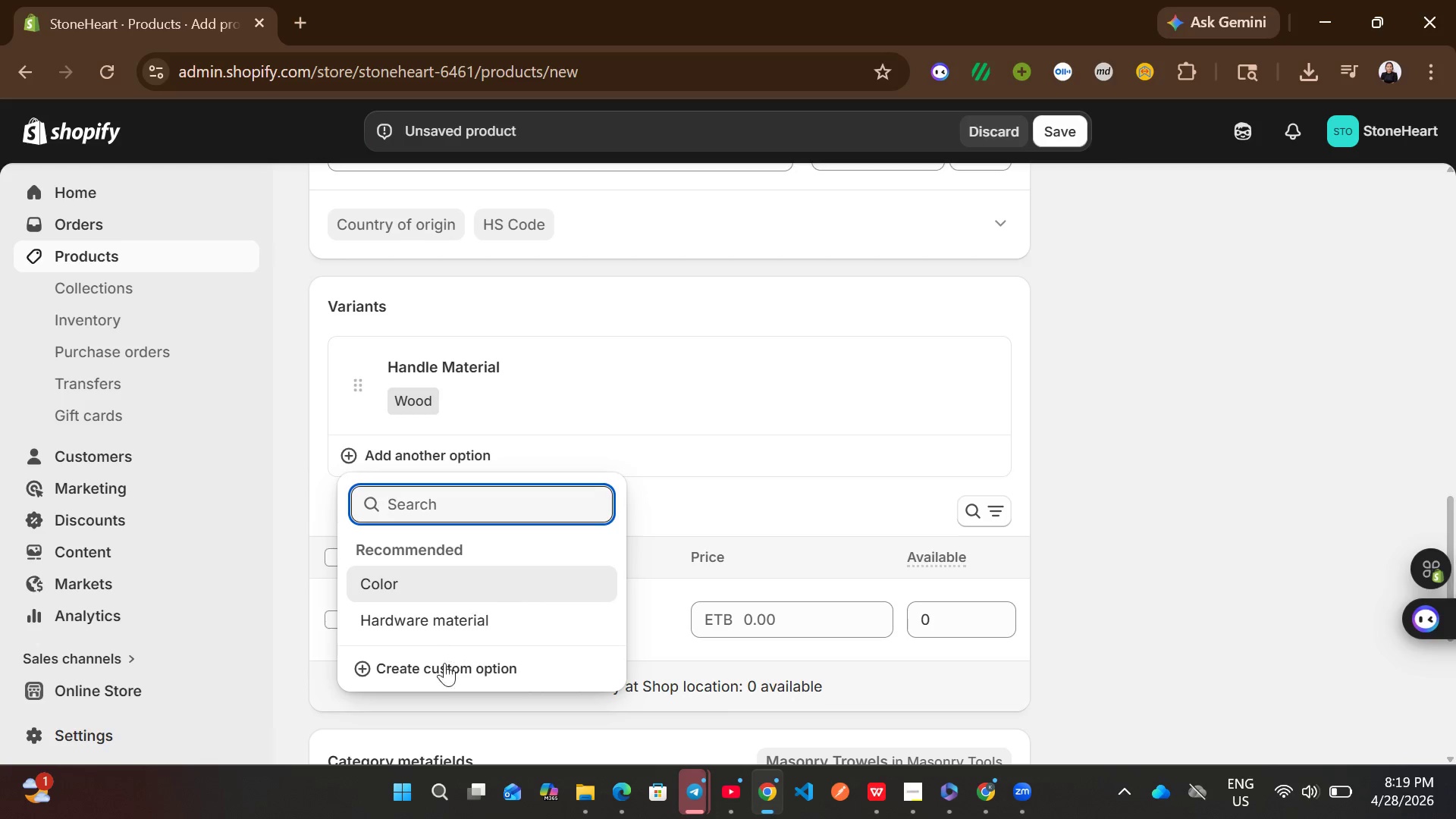 
left_click([442, 682])
 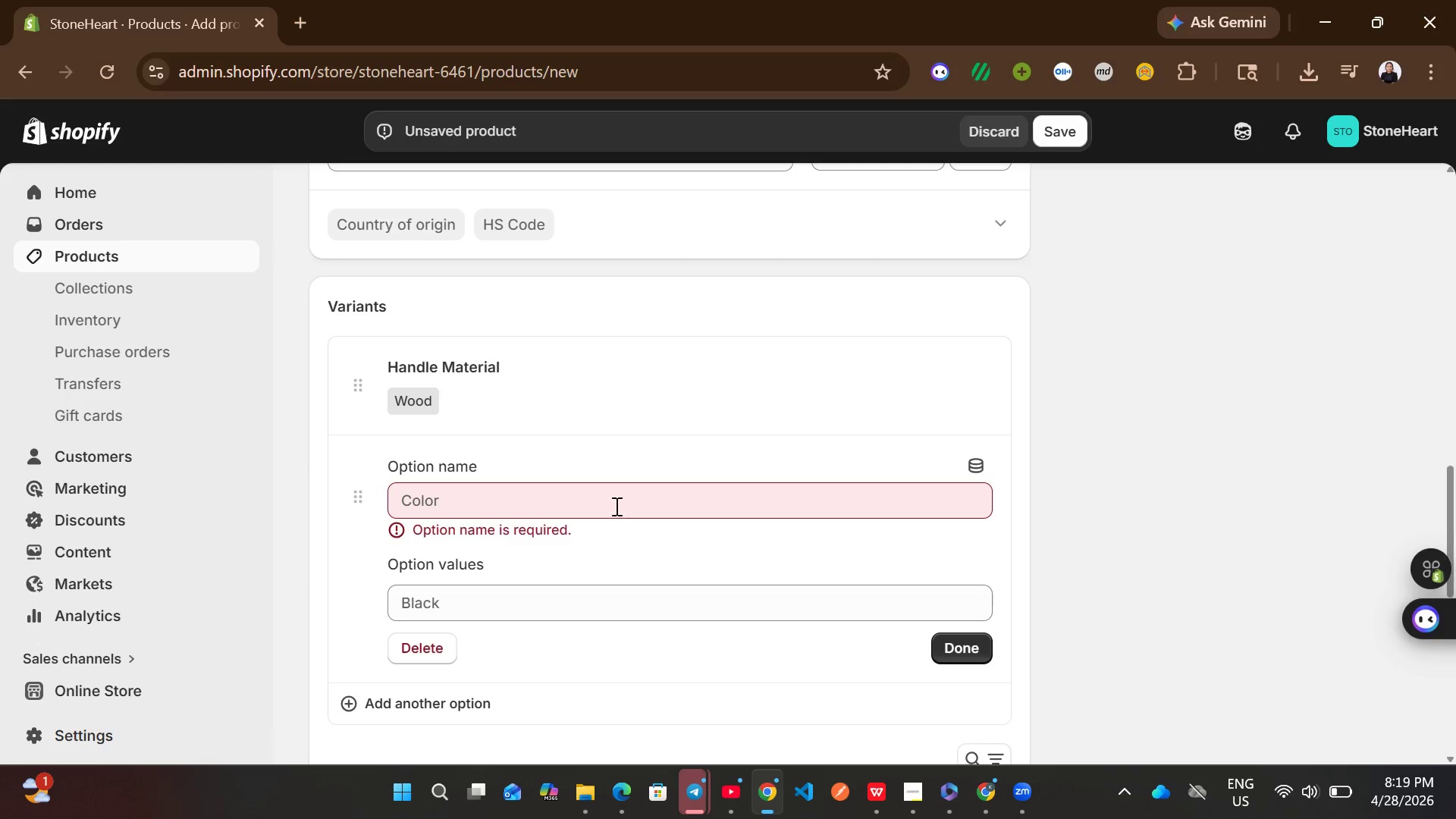 
left_click([623, 497])
 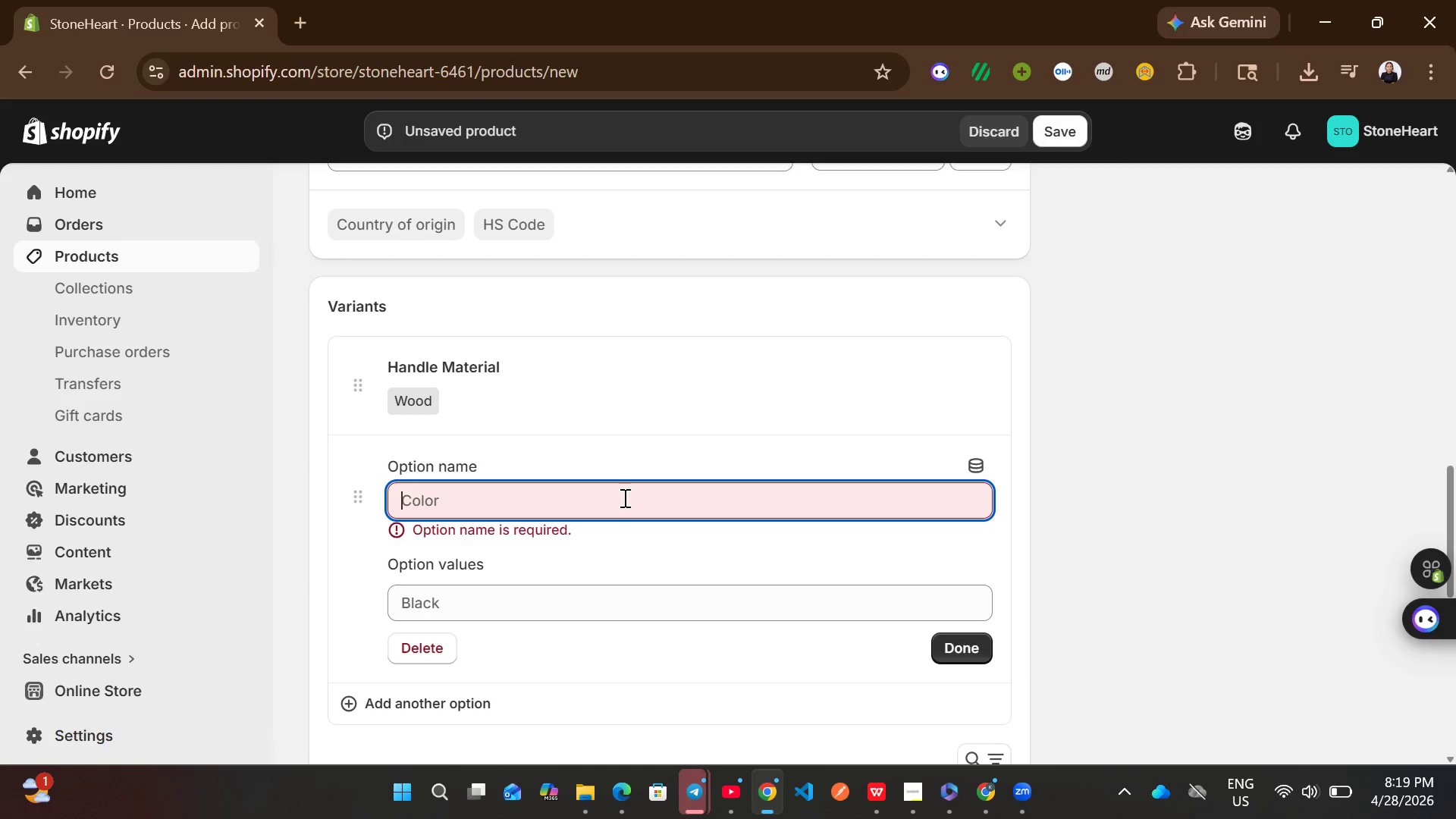 
type(Tool Size)
 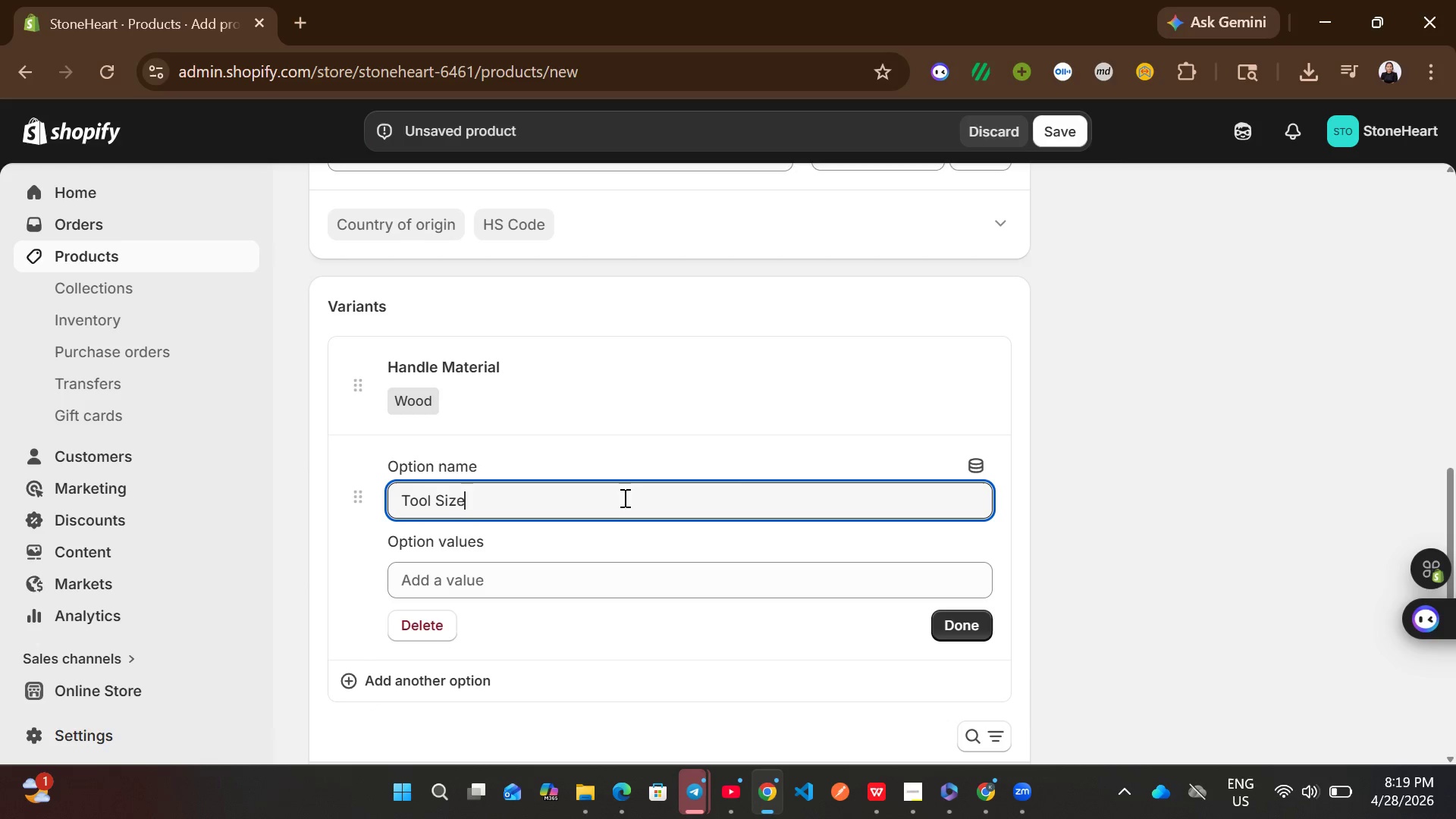 
left_click([533, 586])
 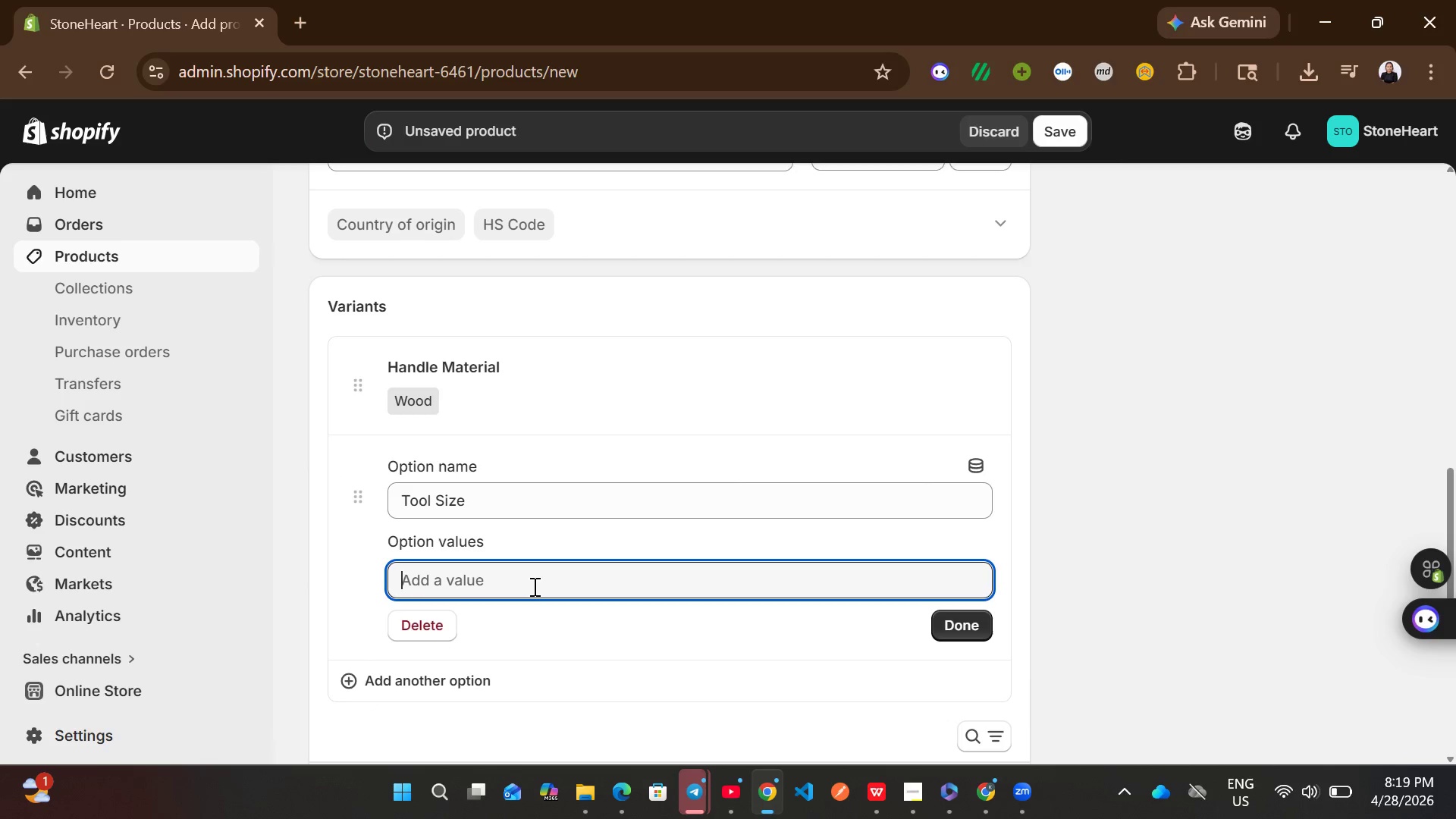 
type(6-inch)
 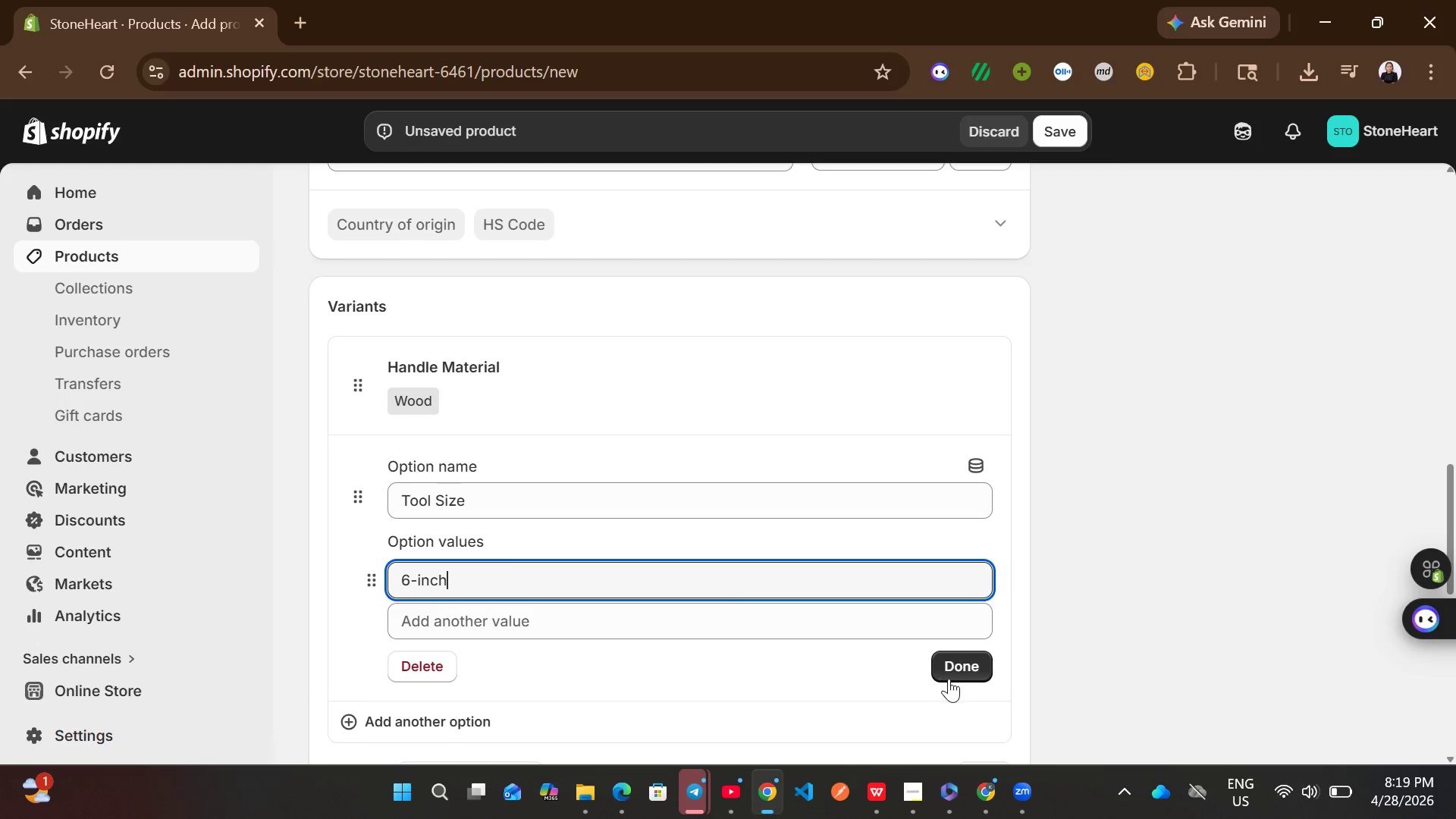 
left_click([949, 679])
 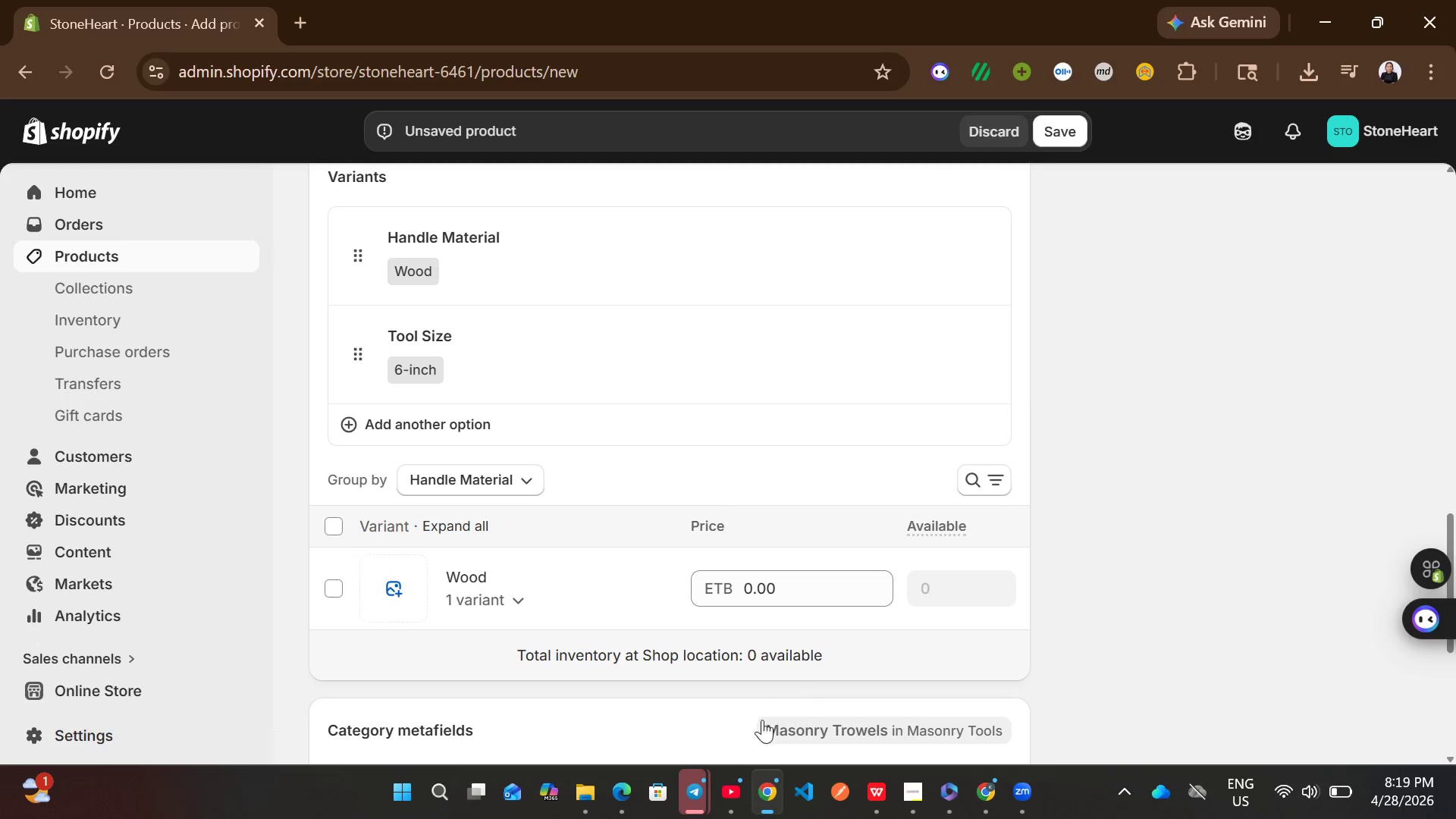 
left_click([783, 598])
 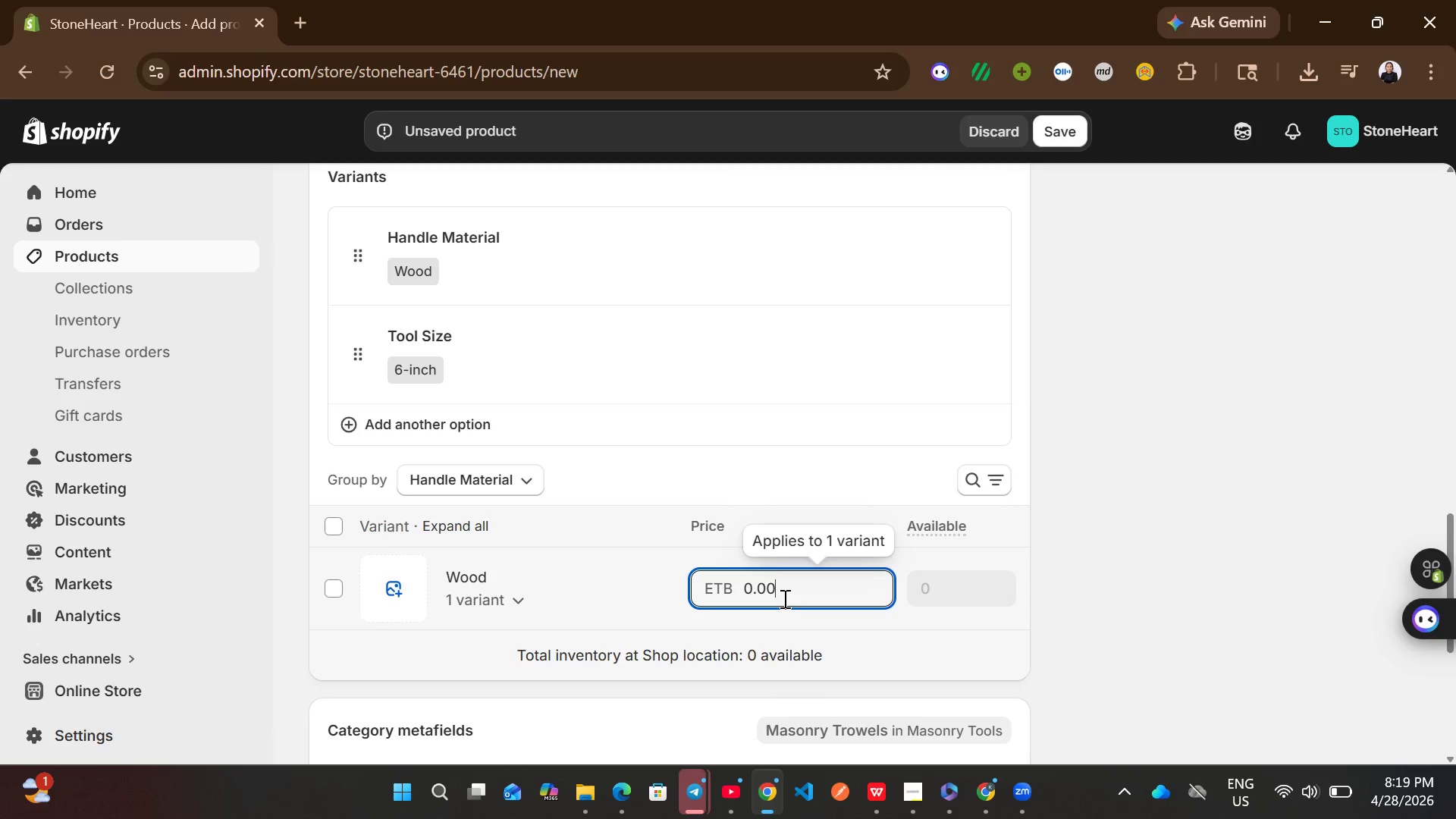 
key(Control+ControlLeft)
 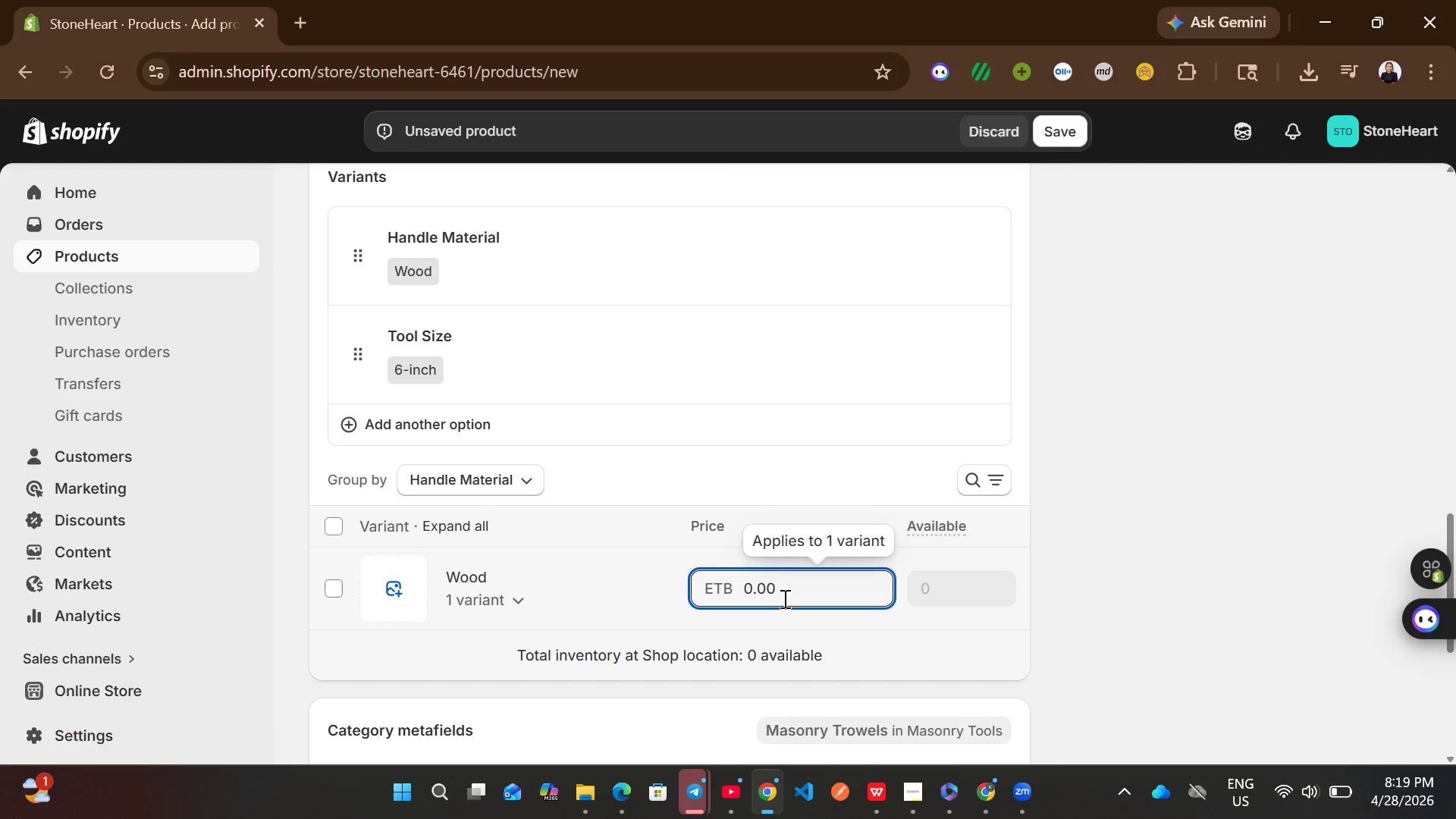 
key(Control+A)
 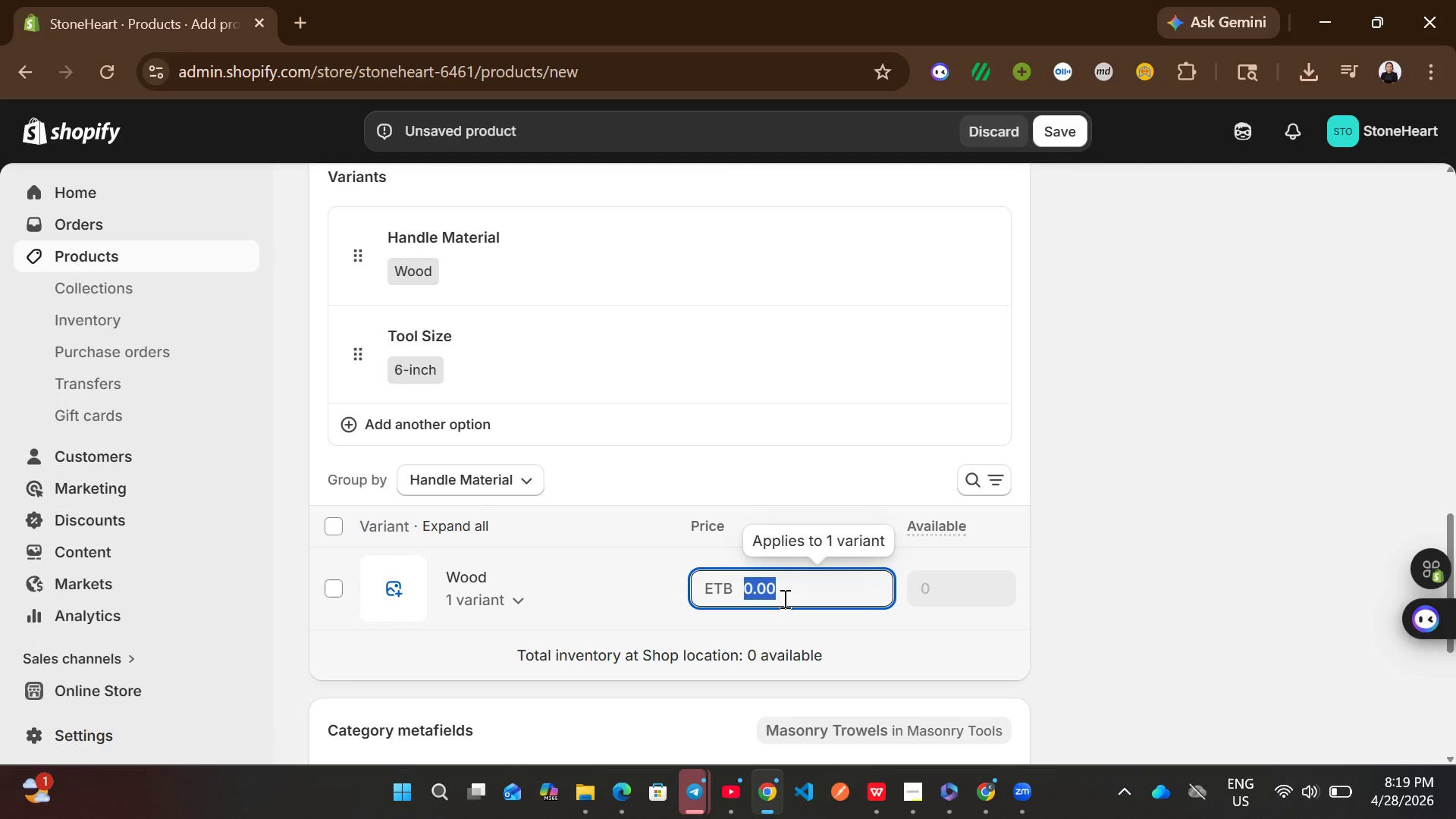 
wait(16.67)
 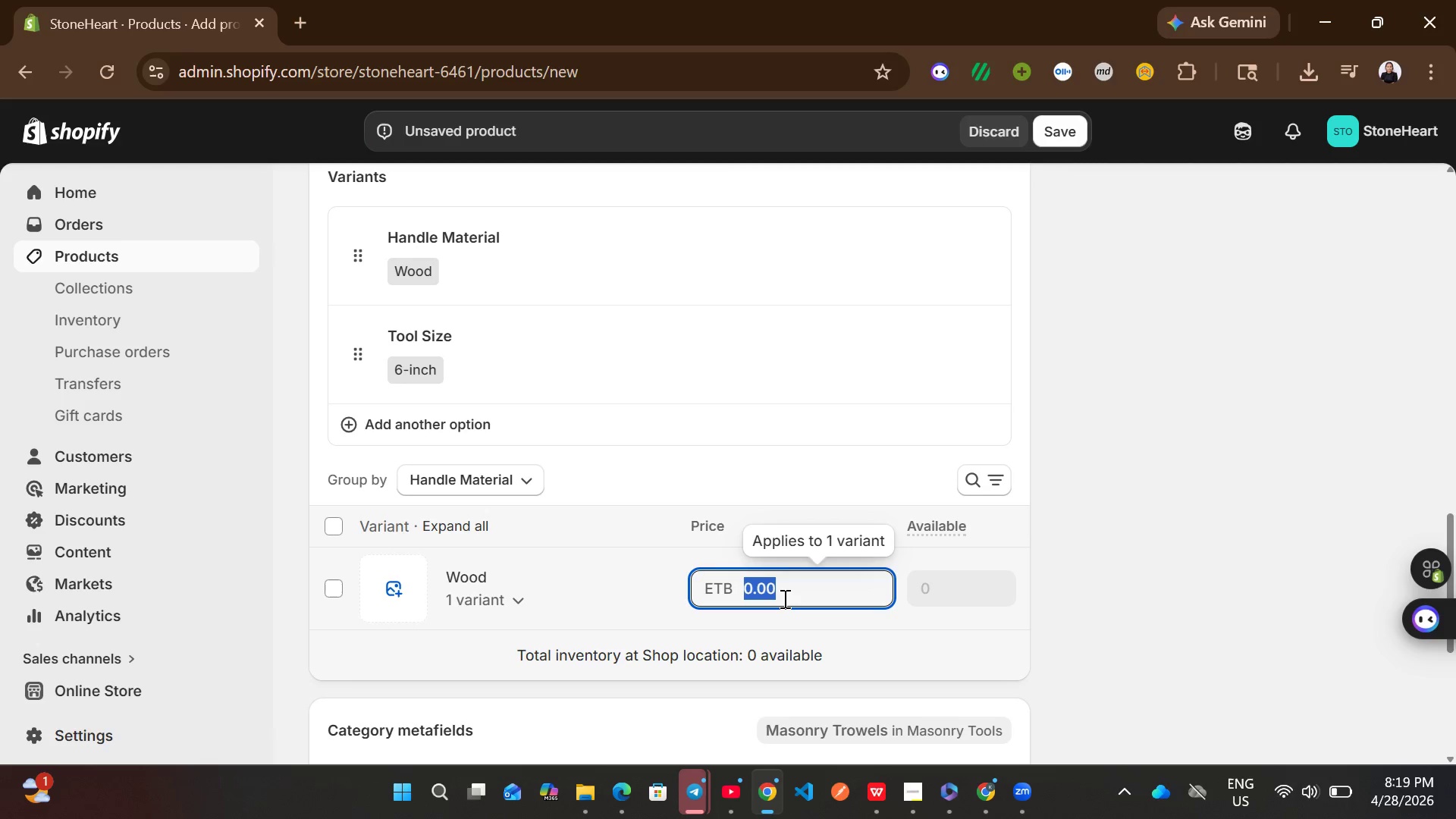 
type(22)
 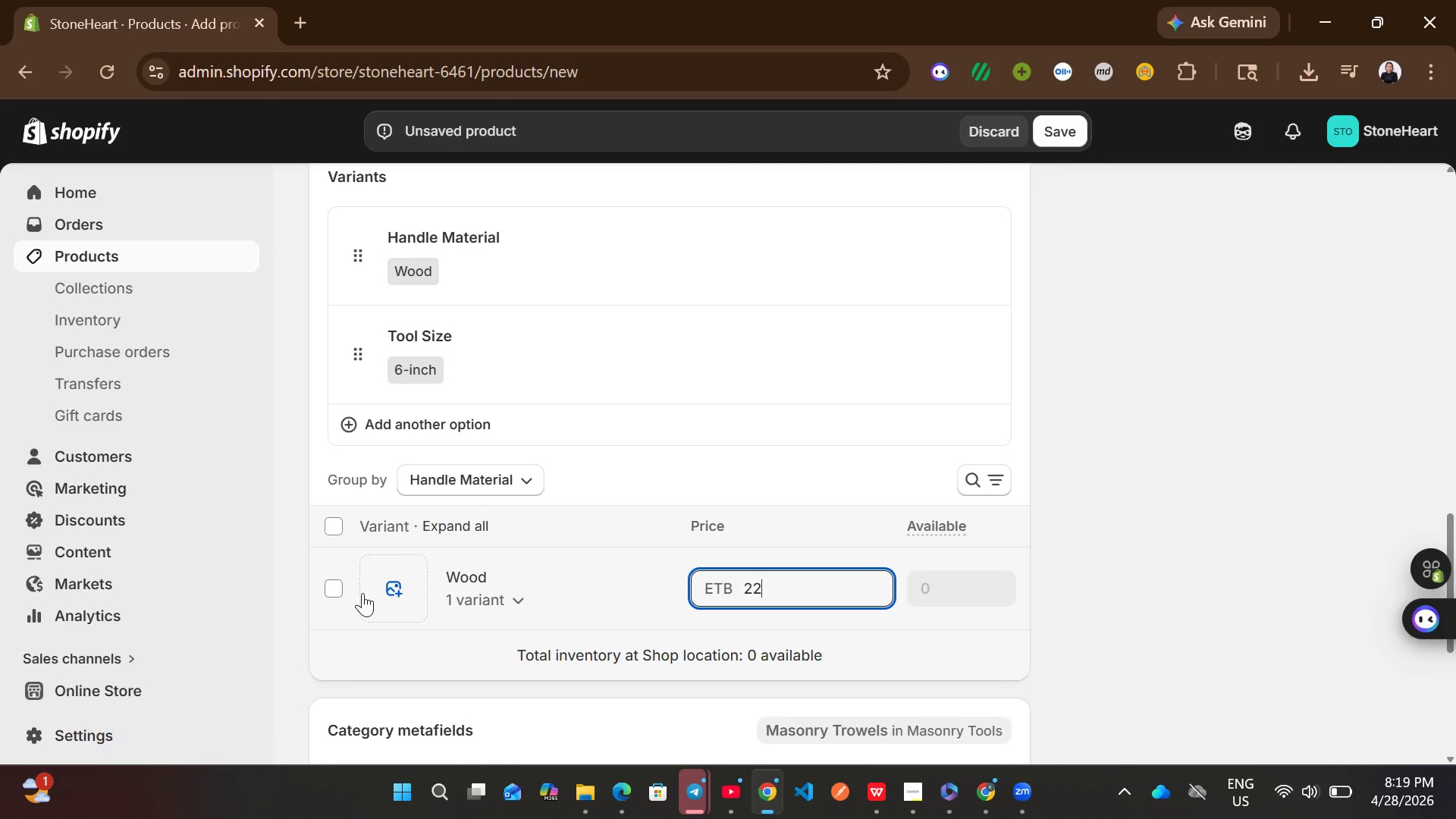 
left_click([342, 588])
 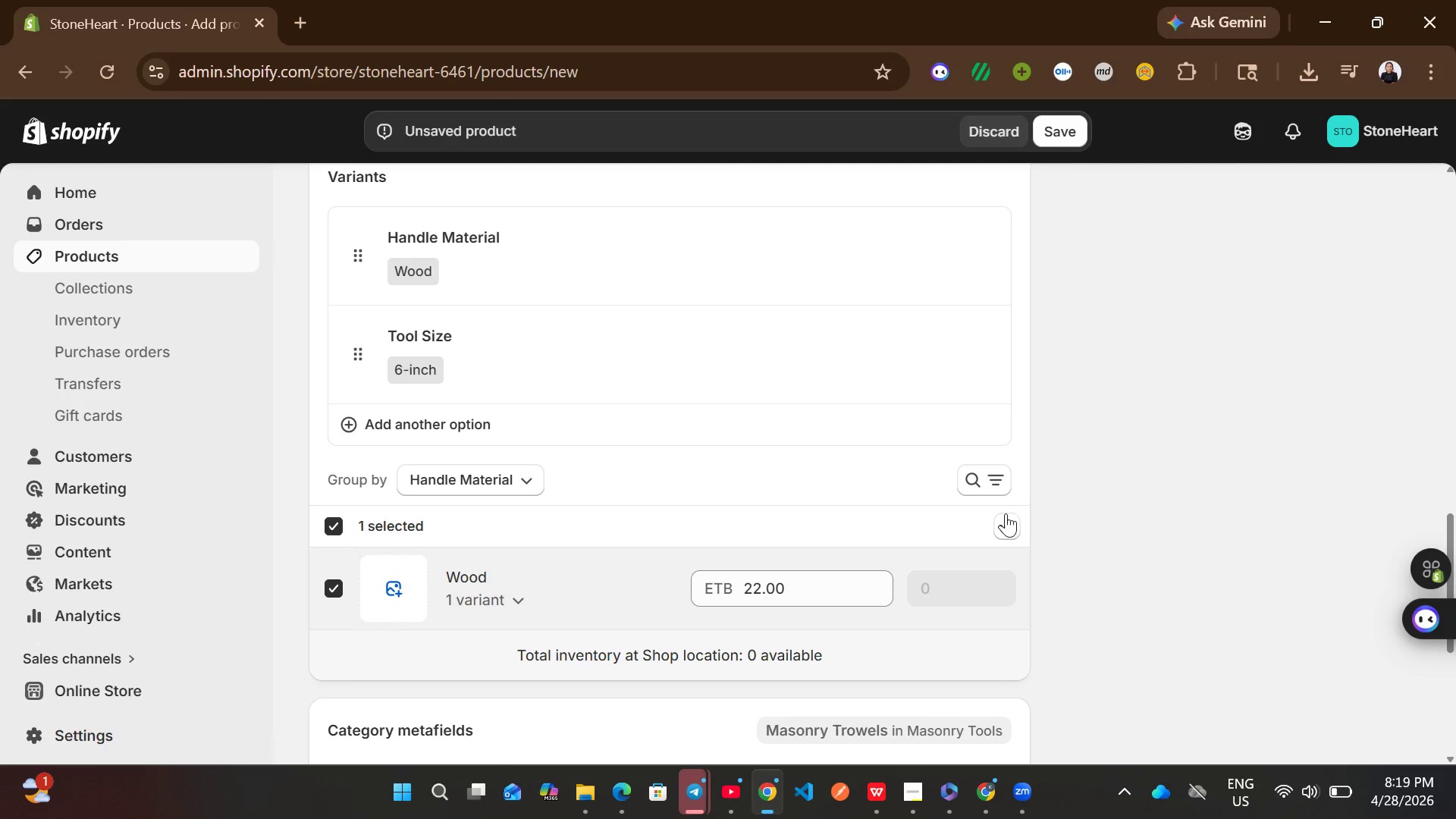 
left_click([1005, 516])
 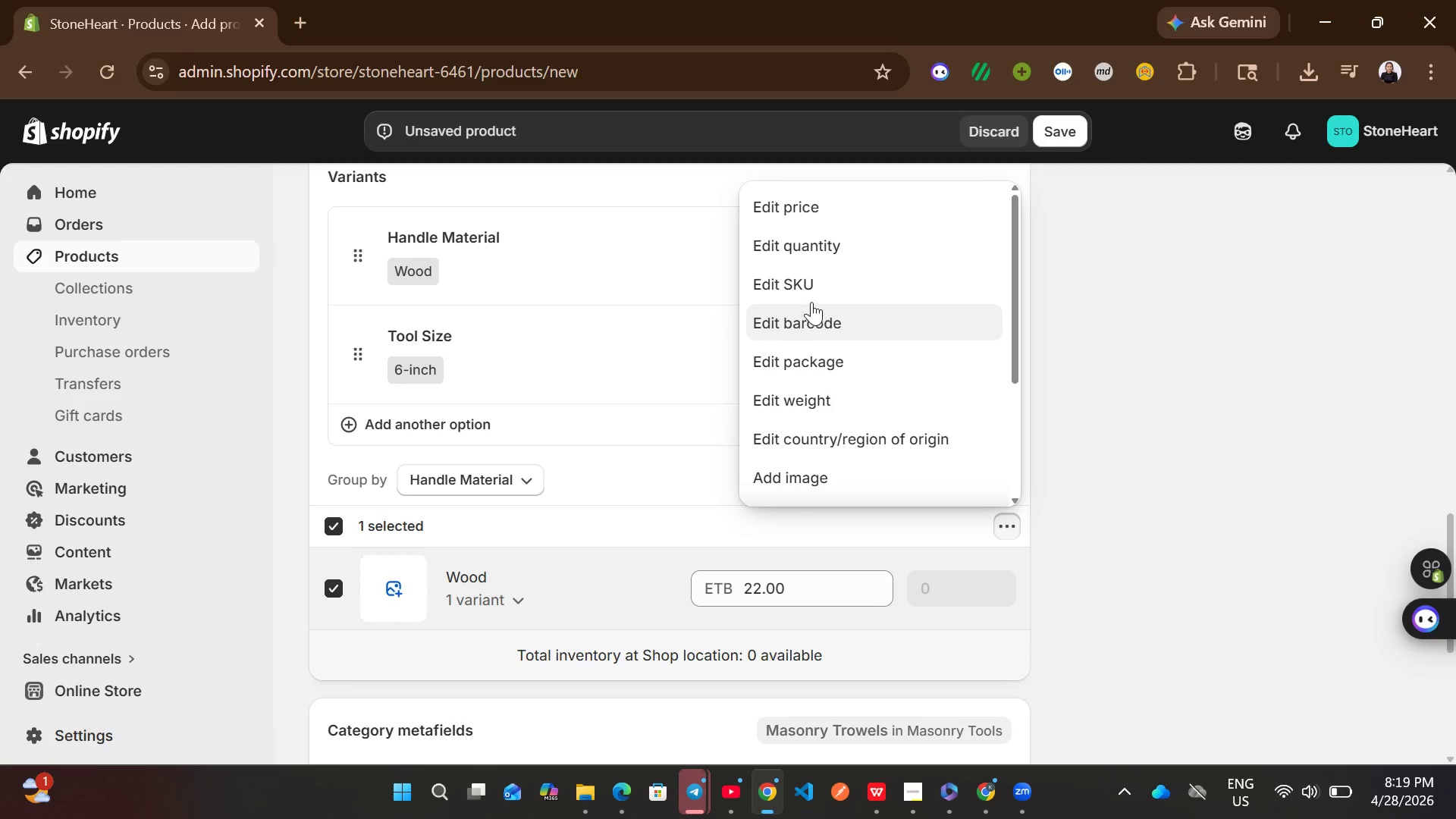 
left_click([810, 300])
 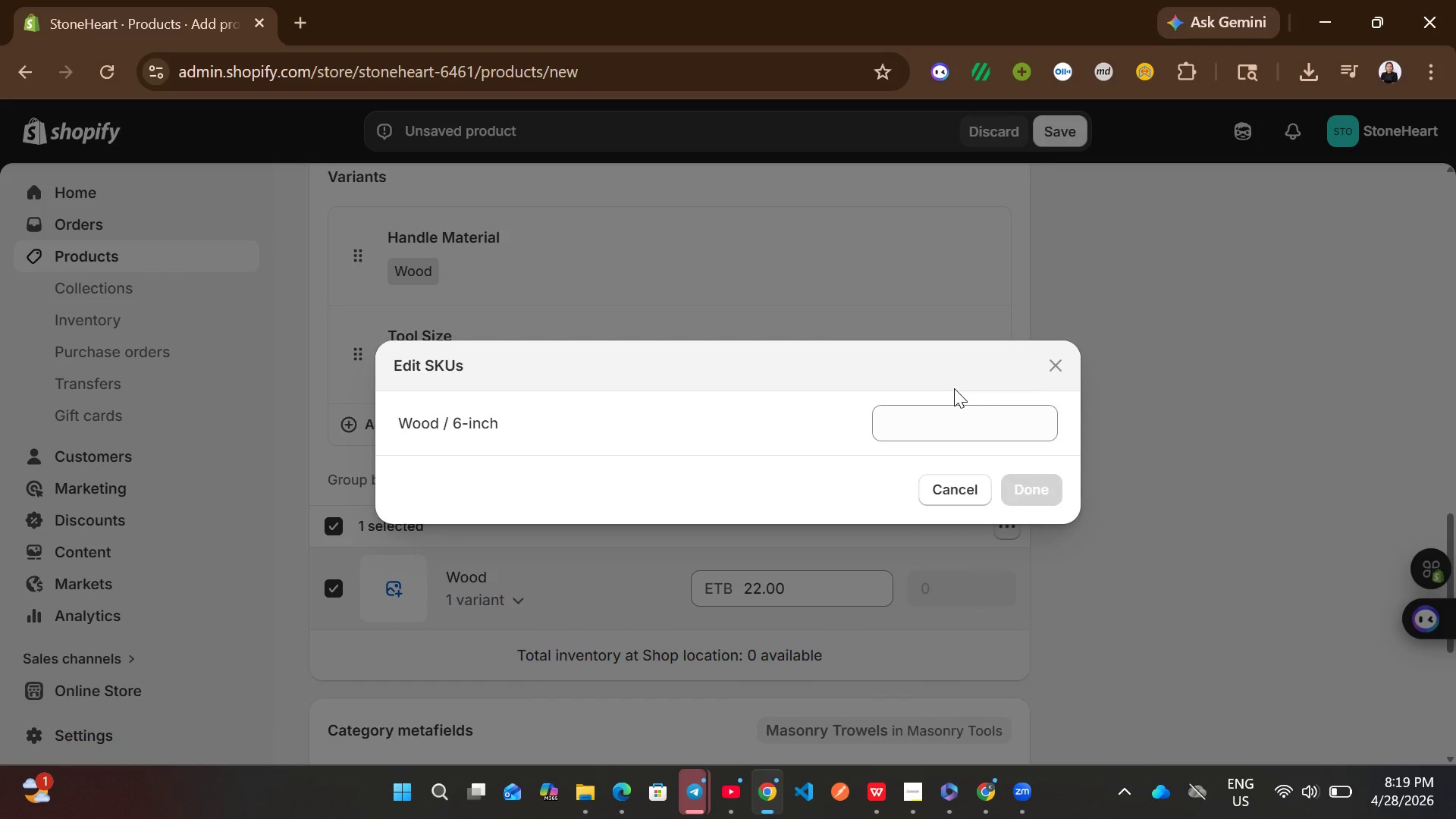 
left_click([943, 403])
 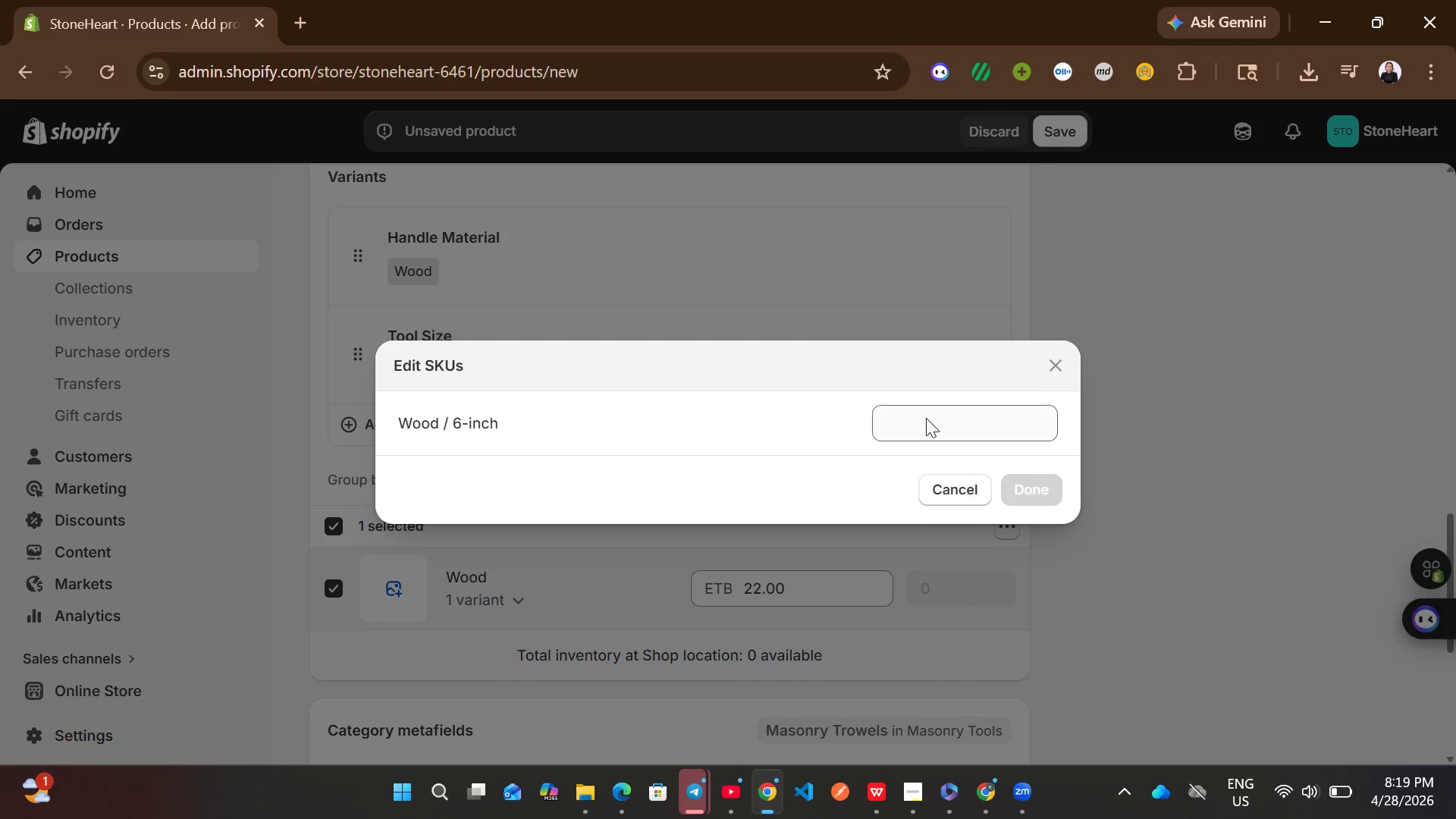 
left_click([926, 418])
 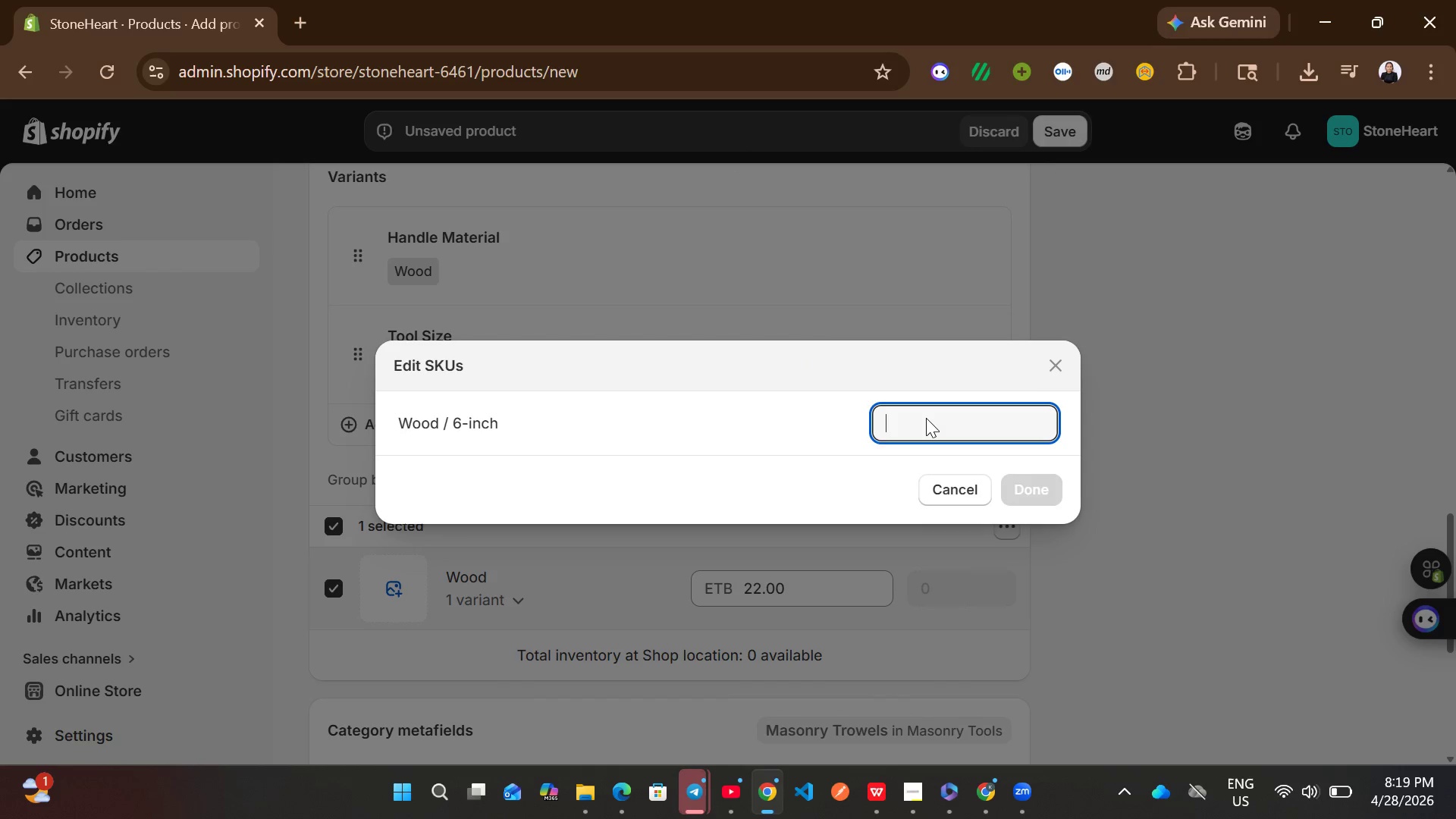 
key(Control+V)
 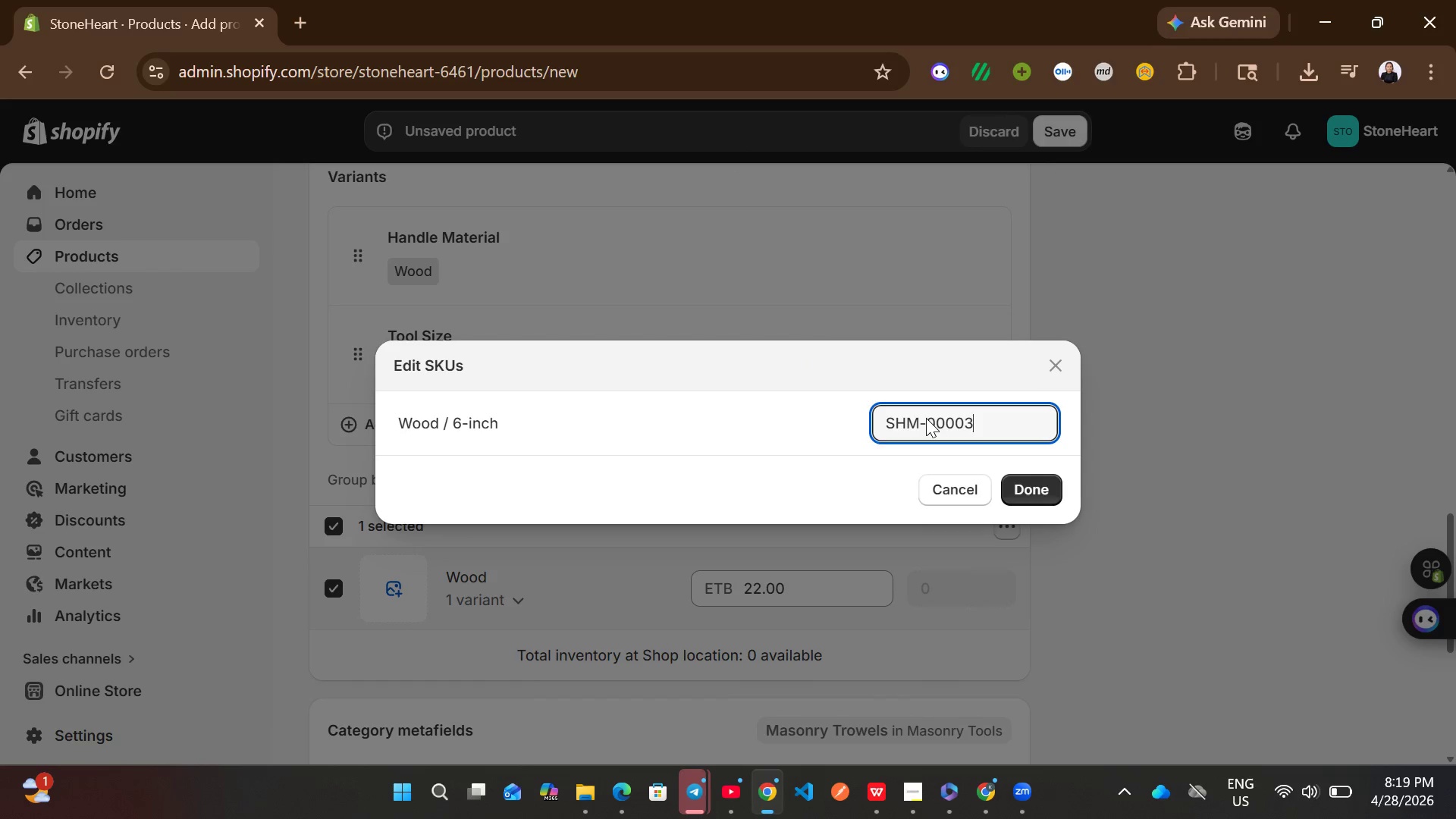 
hold_key(key=Backspace, duration=0.31)
 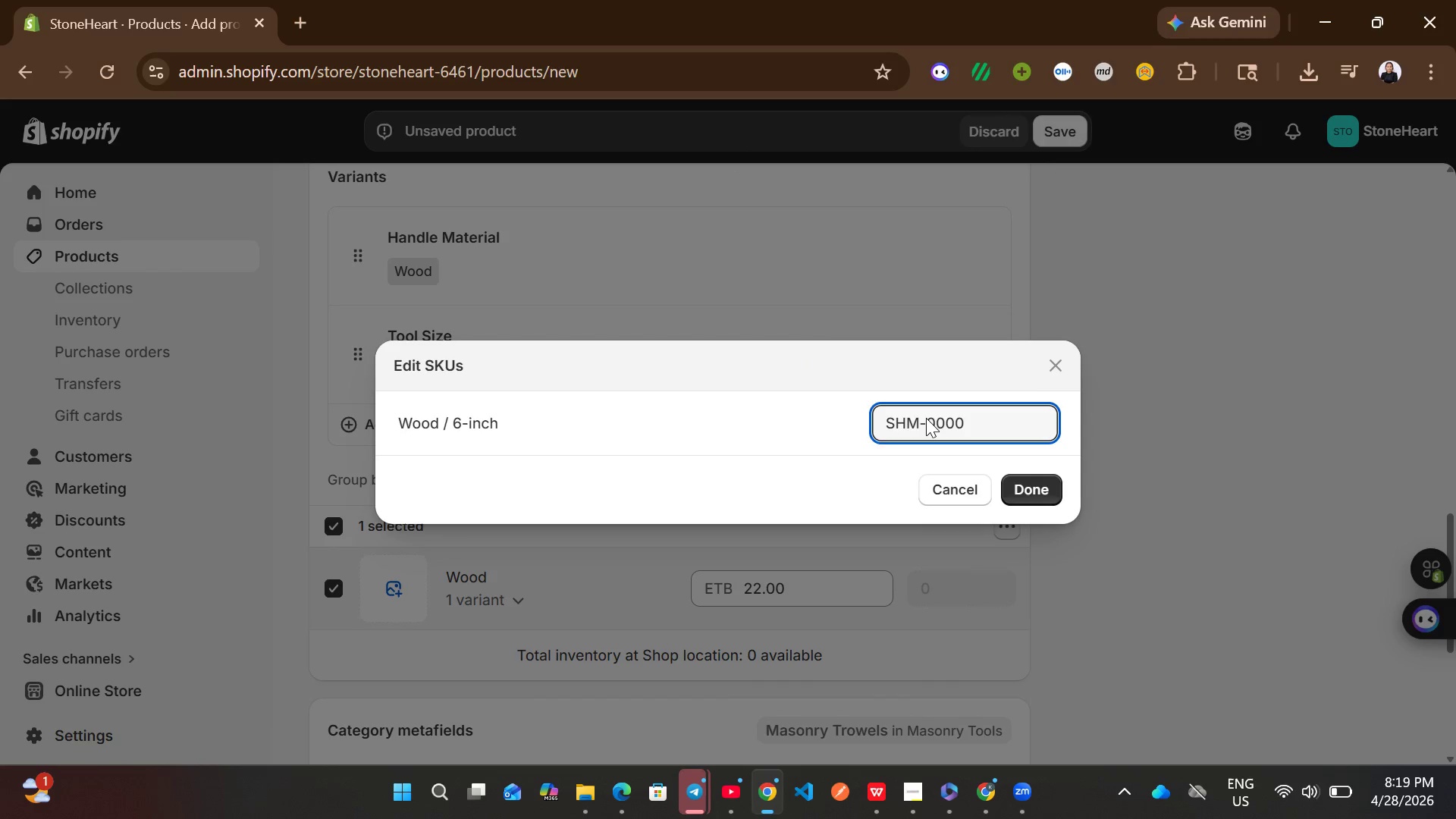 
key(Backspace)
type(10)
 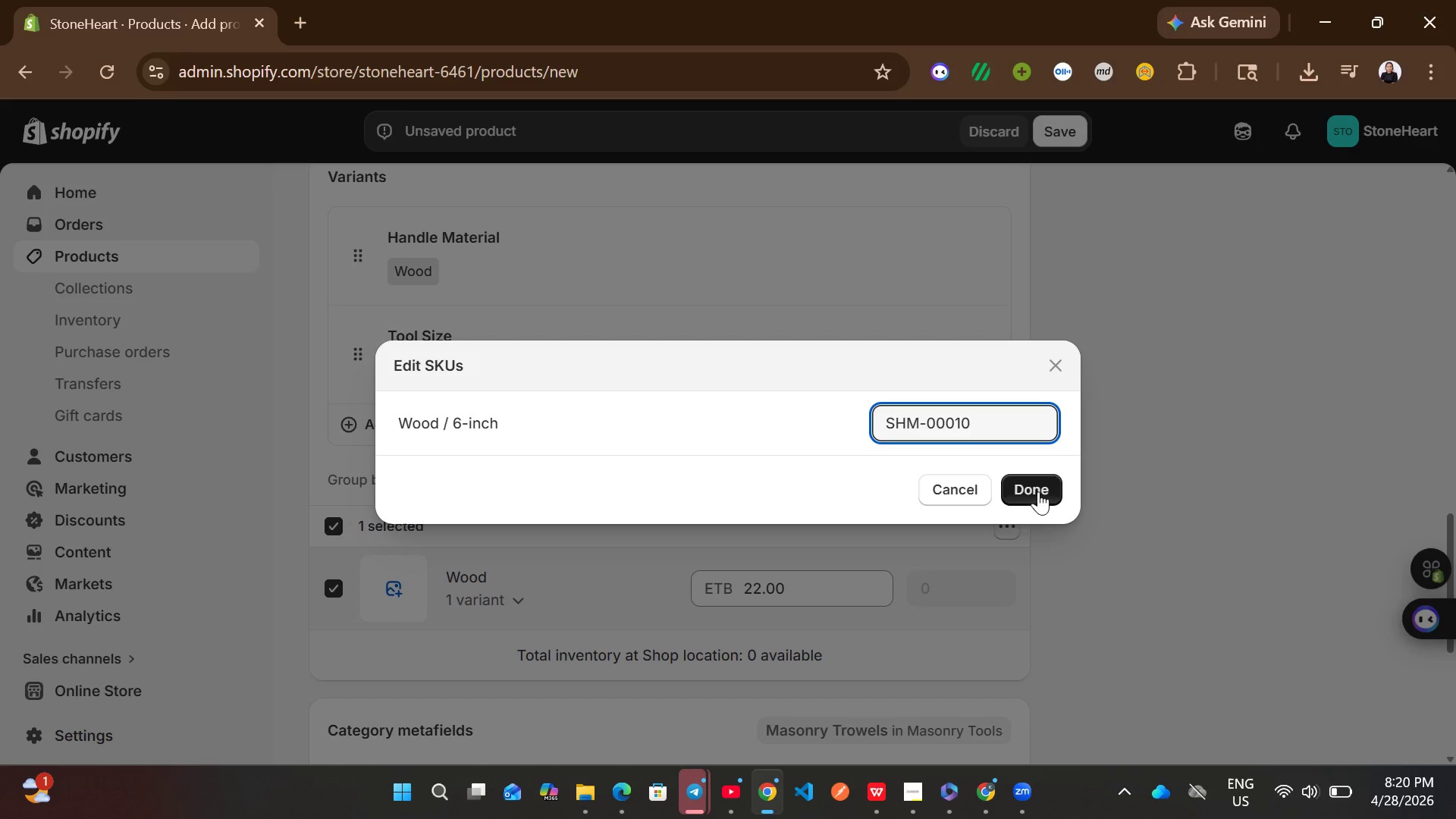 
left_click_drag(start_coordinate=[1038, 491], to_coordinate=[990, 534])
 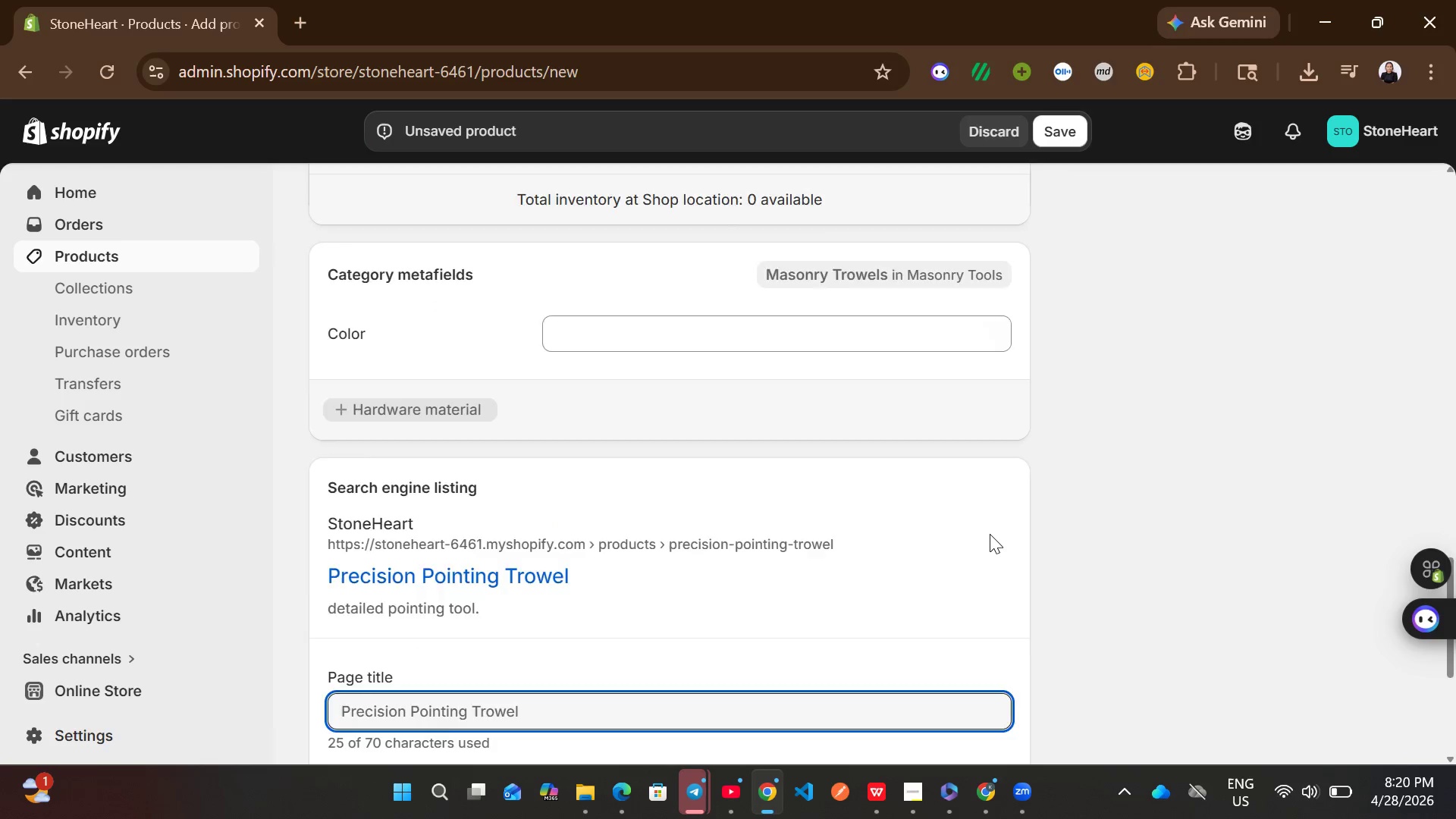 
left_click([990, 534])
 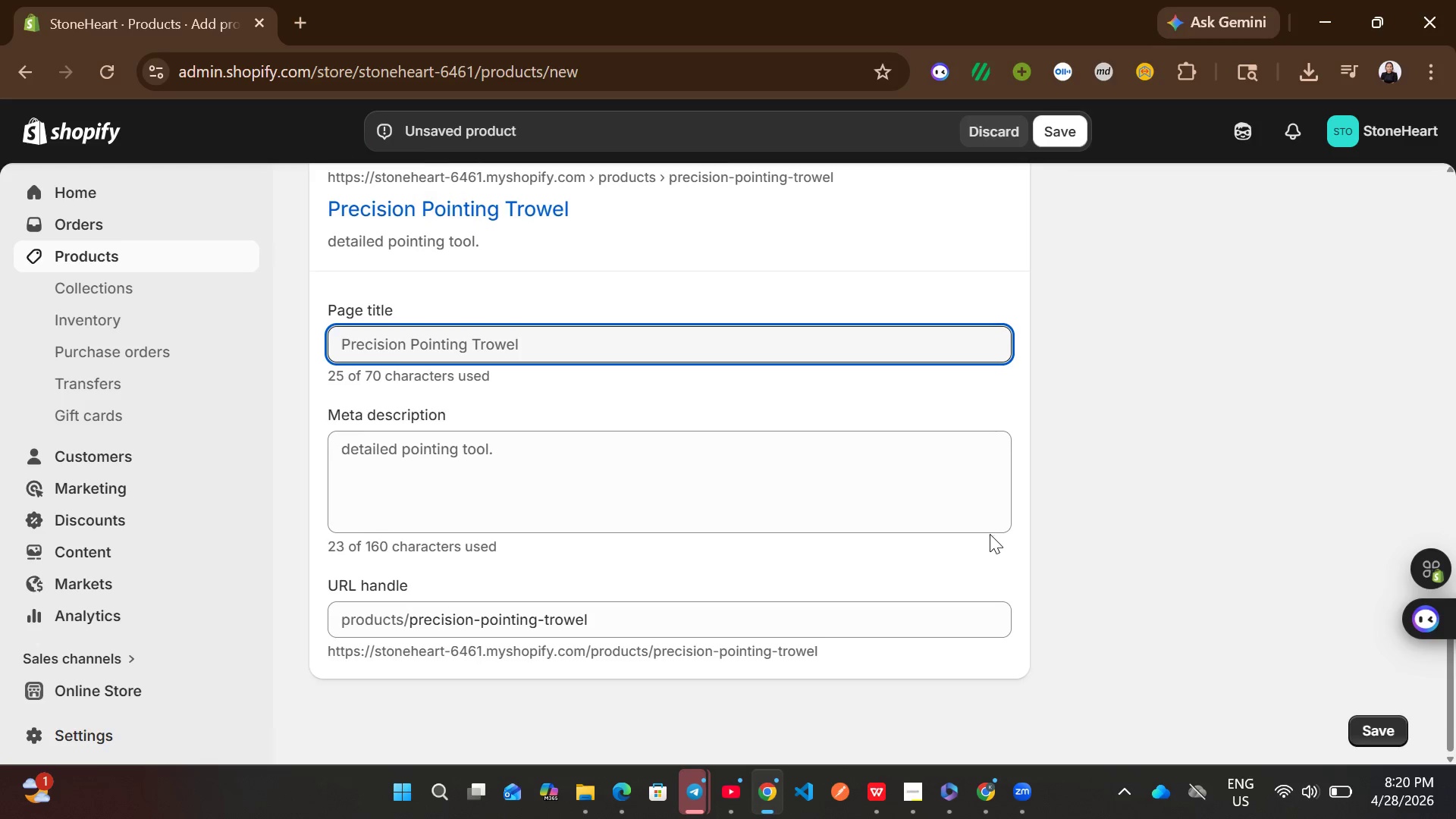 
left_click([798, 450])
 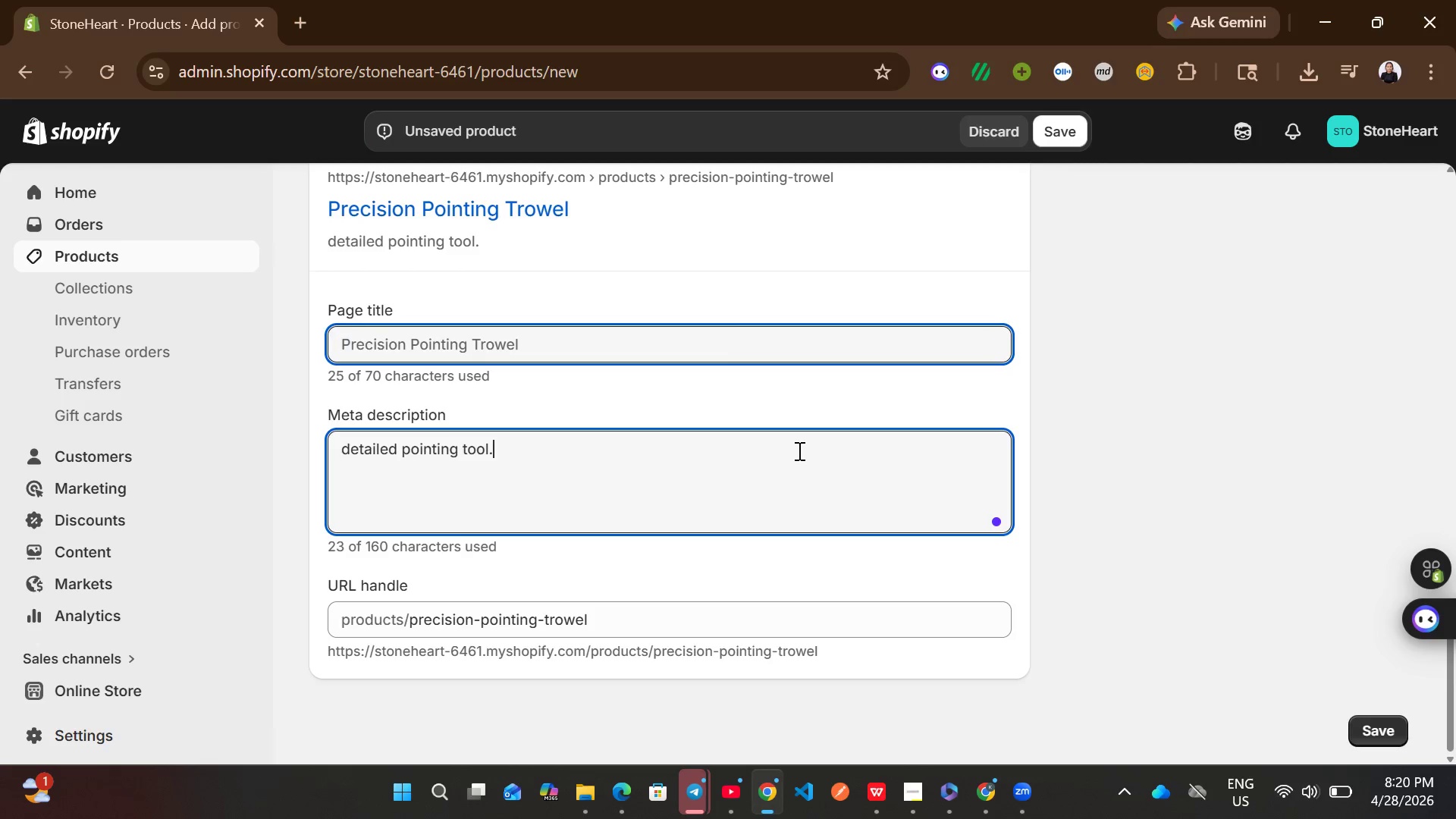 
key(Control+A)
 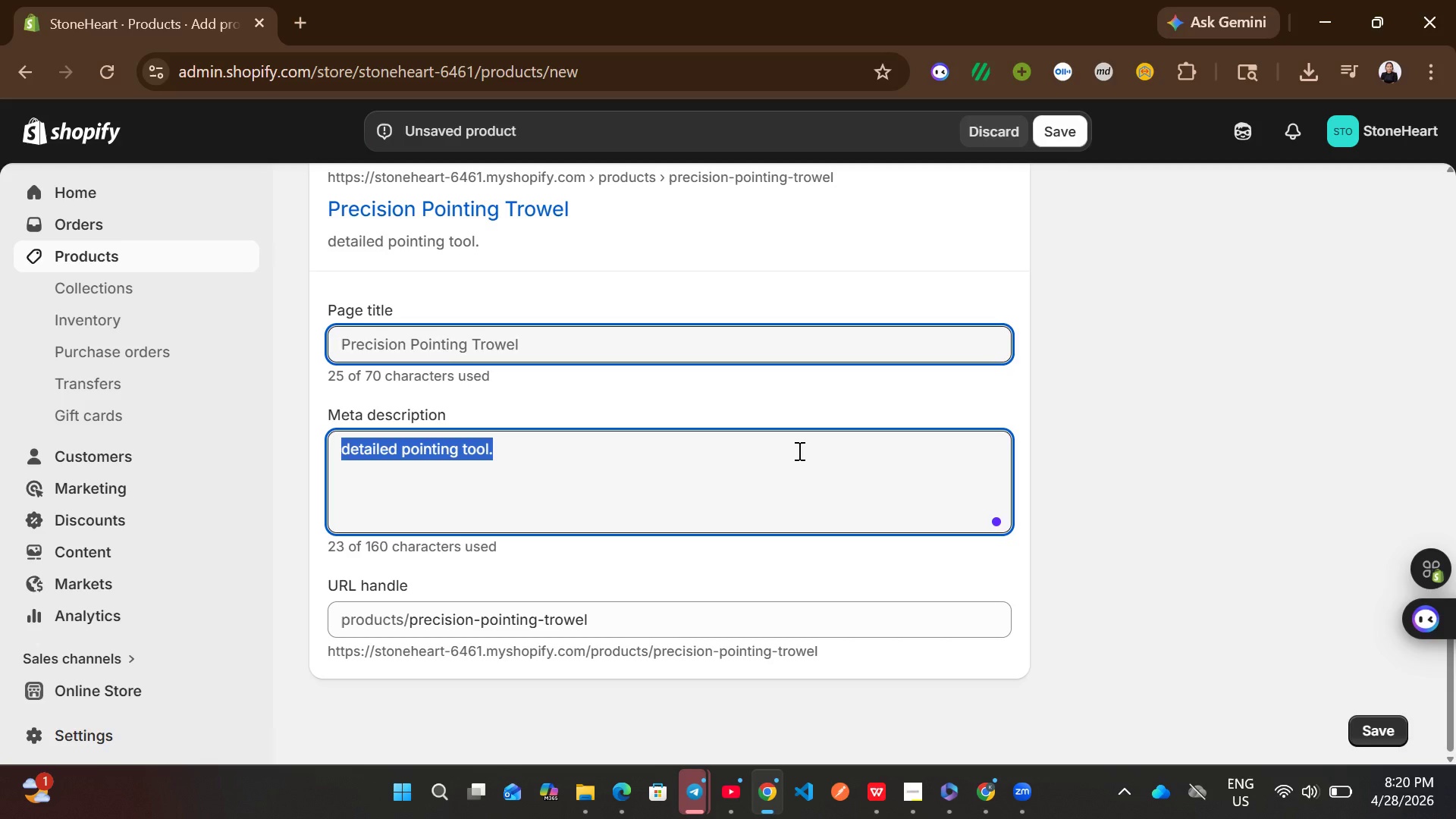 
wait(10.75)
 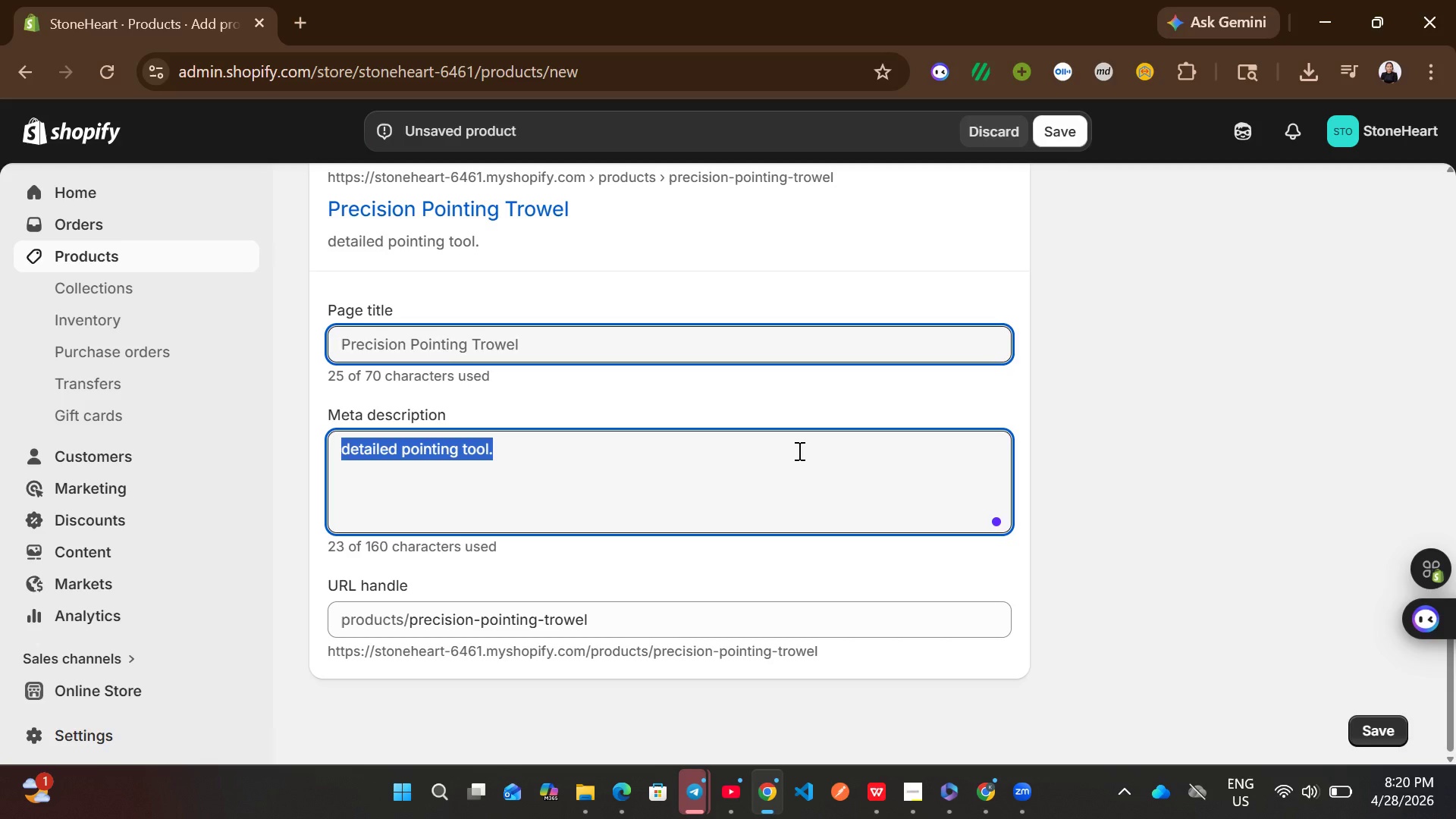 
type(shop precision pointing trowel with wood handle)
 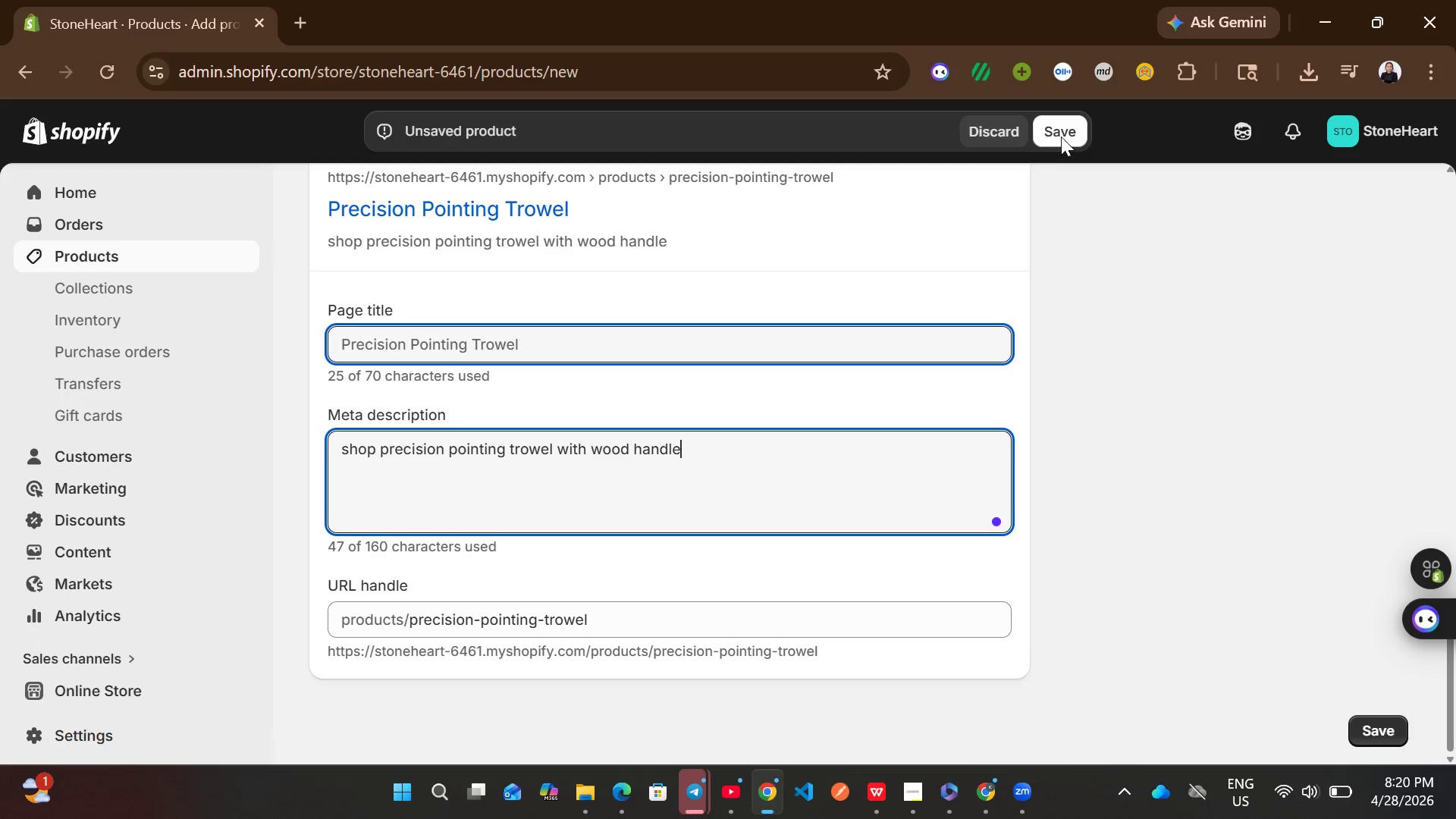 
left_click([1061, 136])
 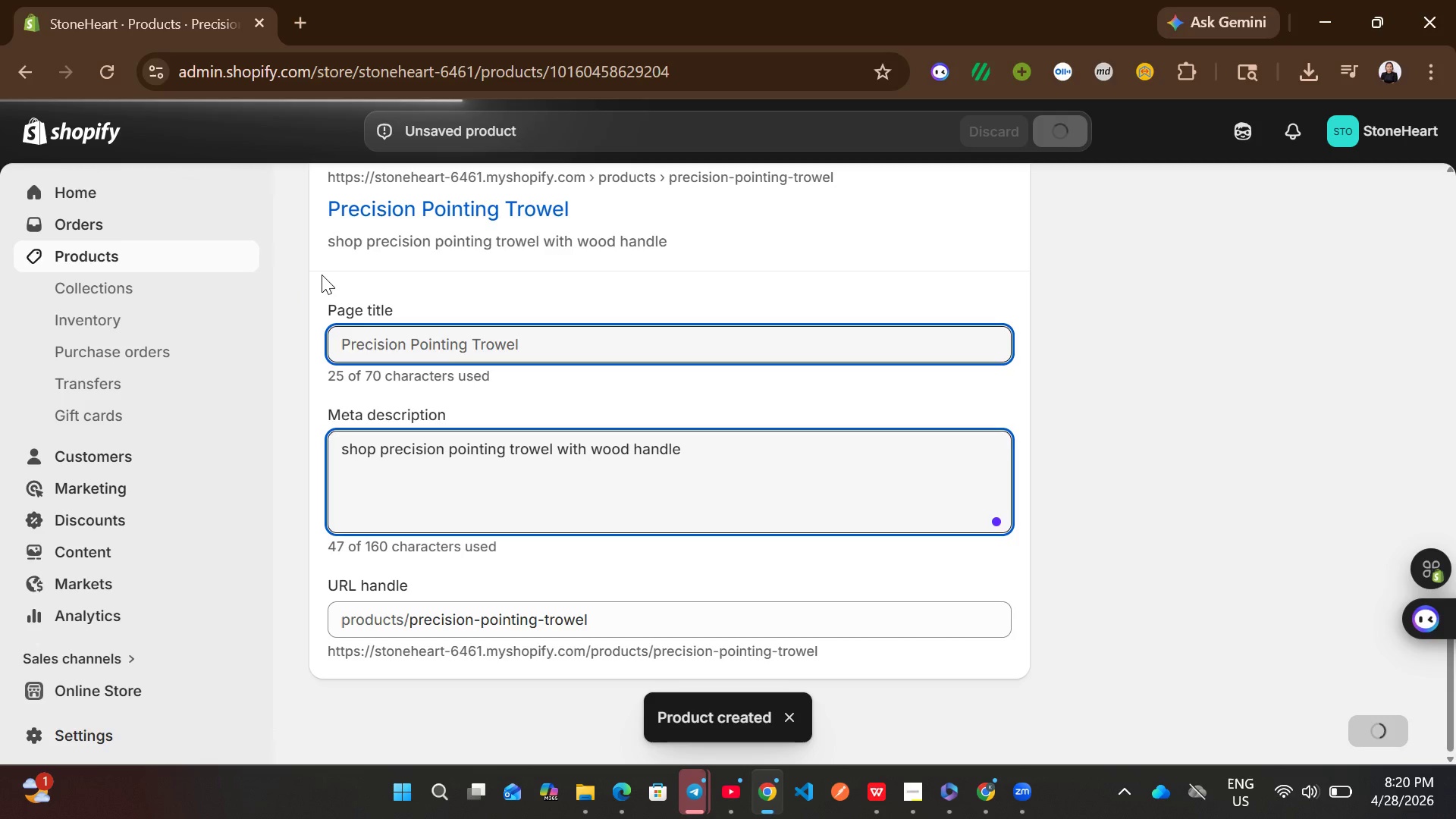 
wait(11.34)
 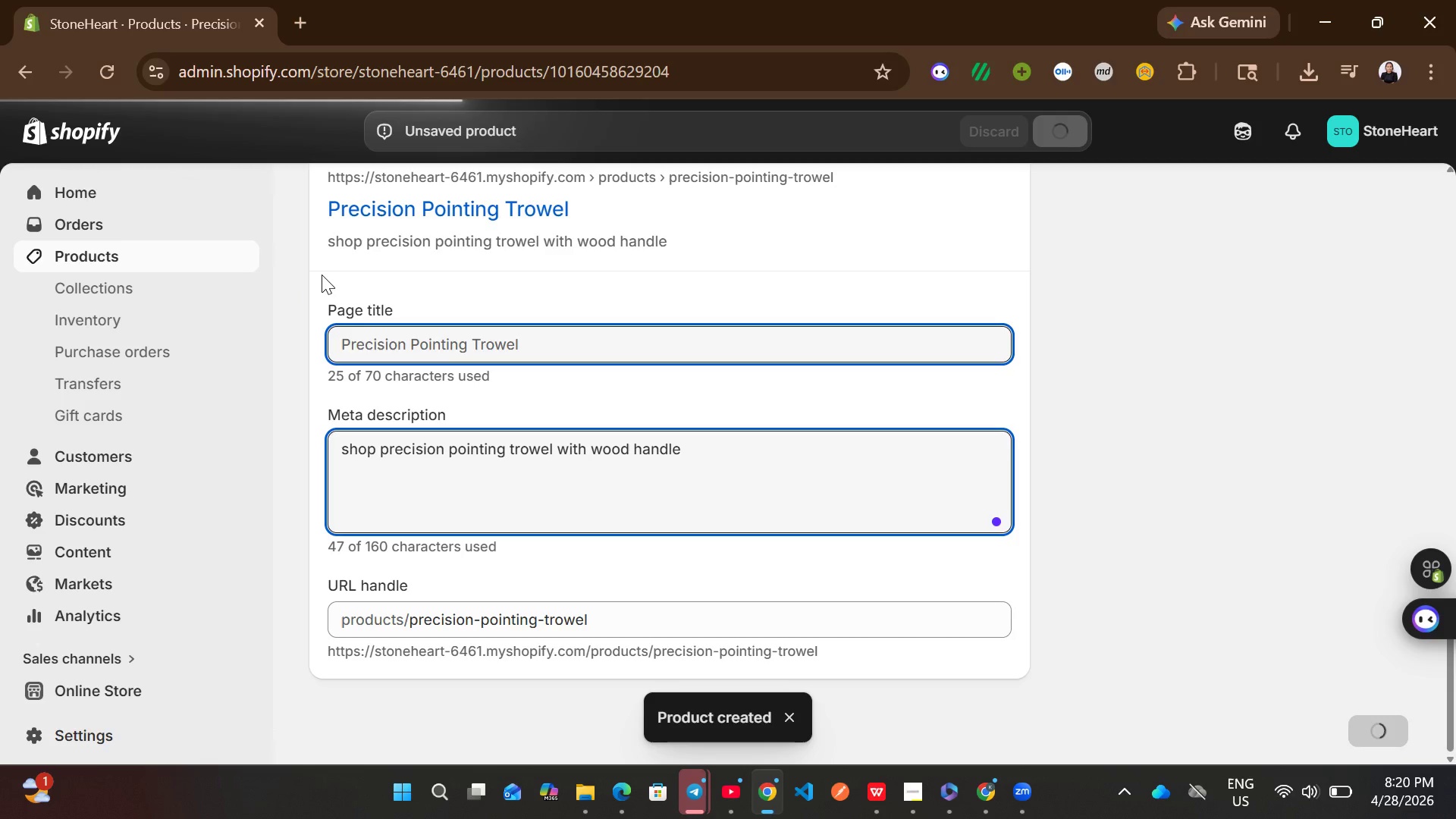 
left_click([146, 258])
 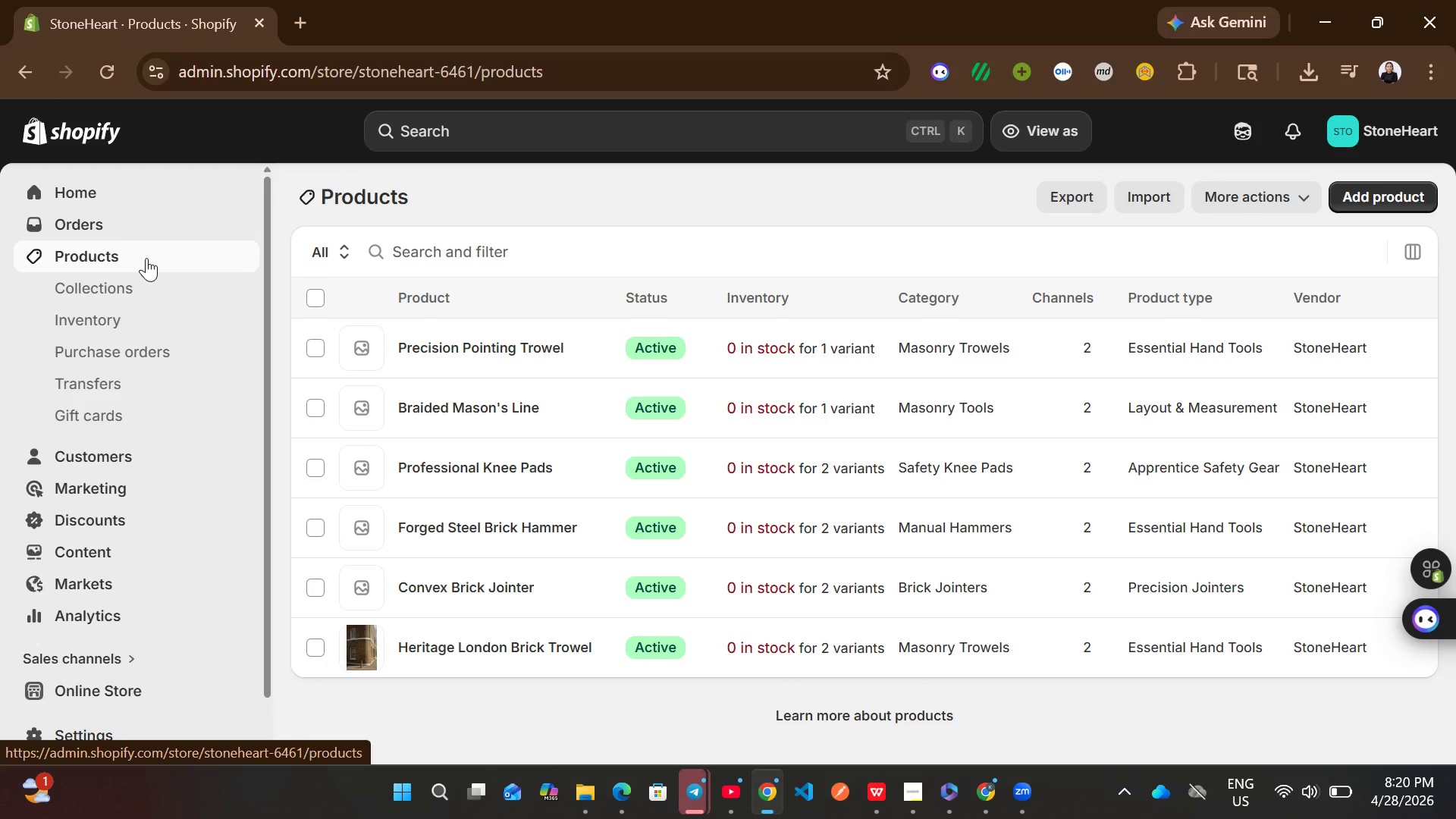 
wait(9.12)
 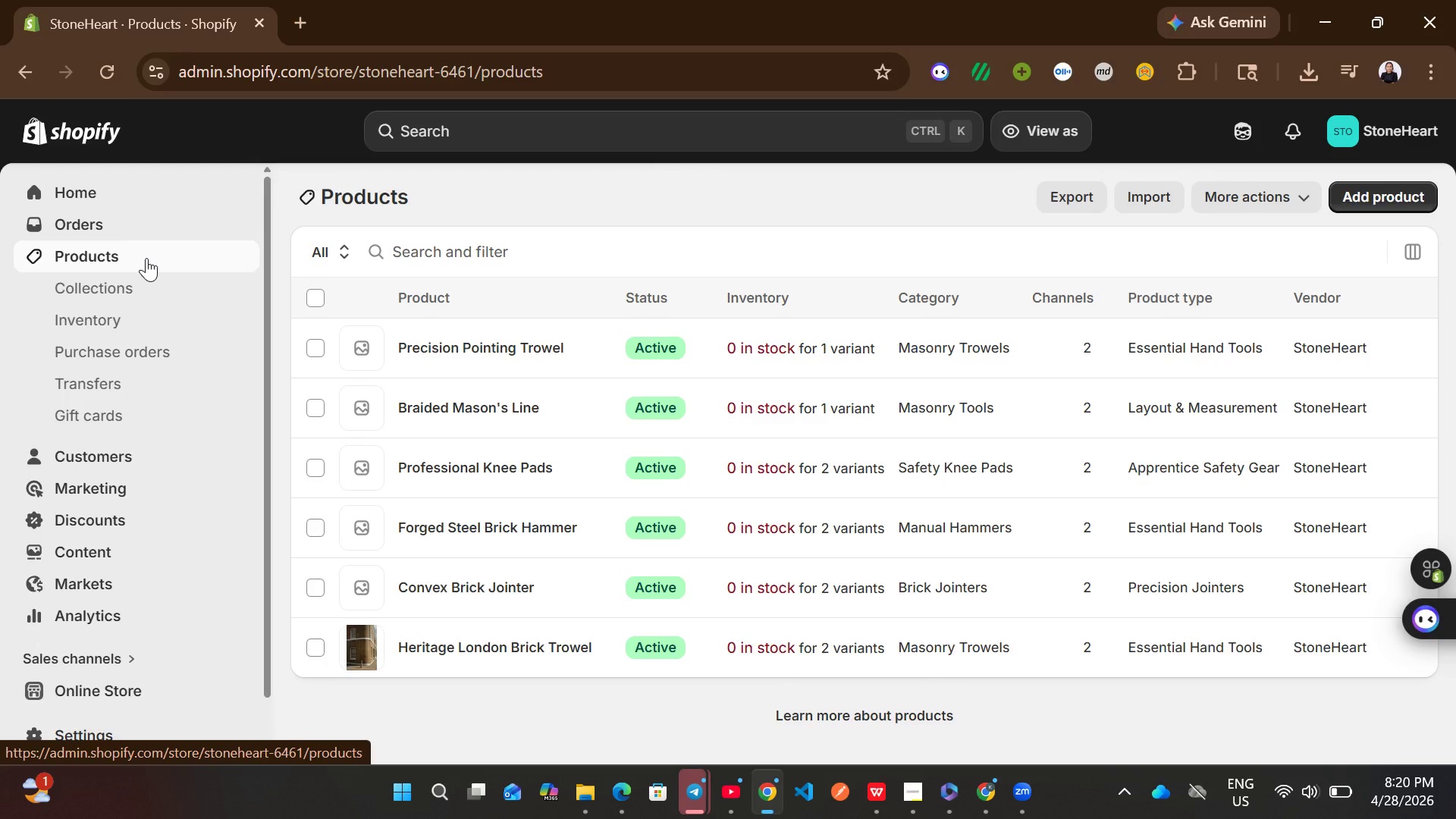 
left_click([1383, 204])
 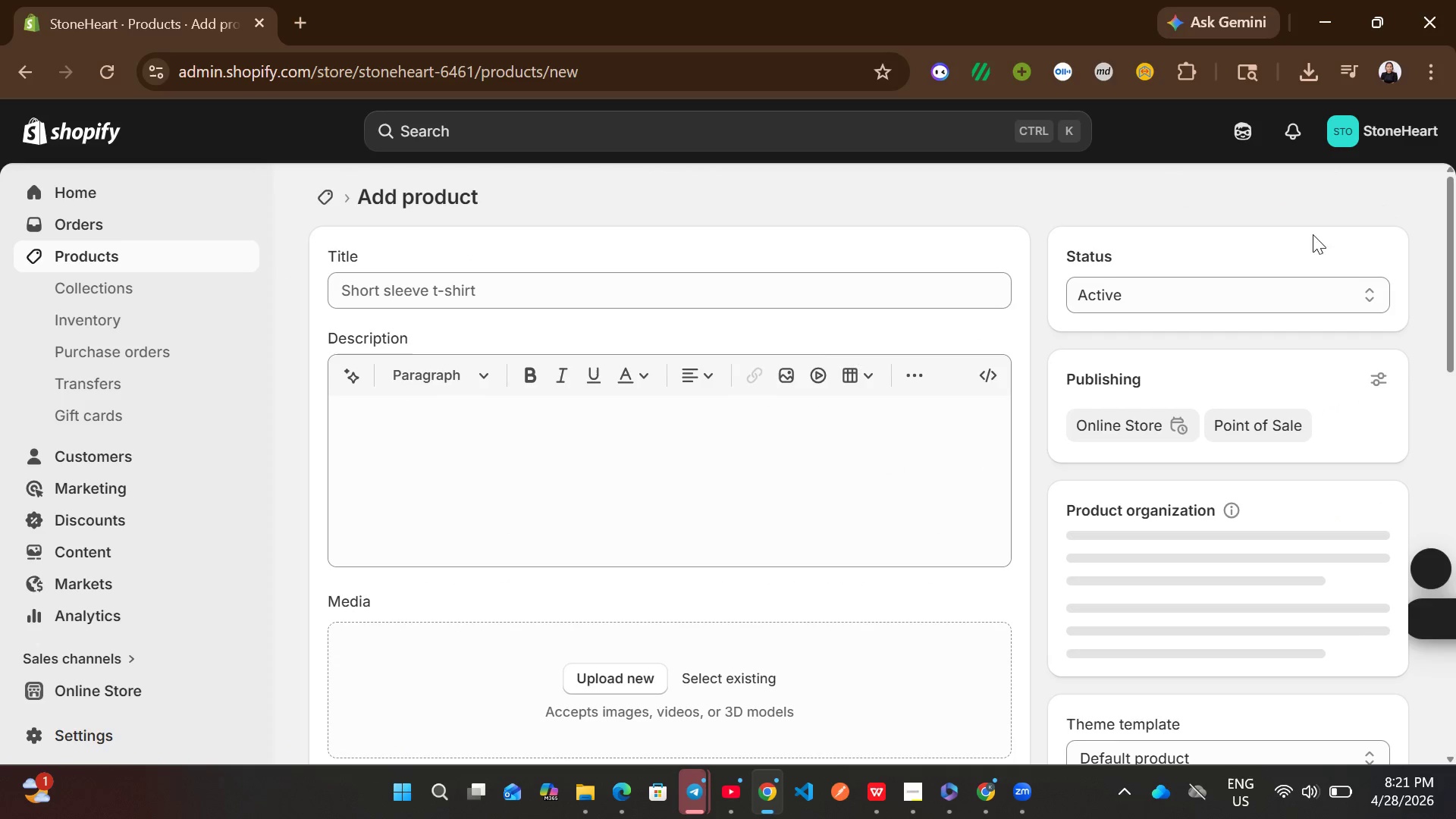 
left_click([814, 297])
 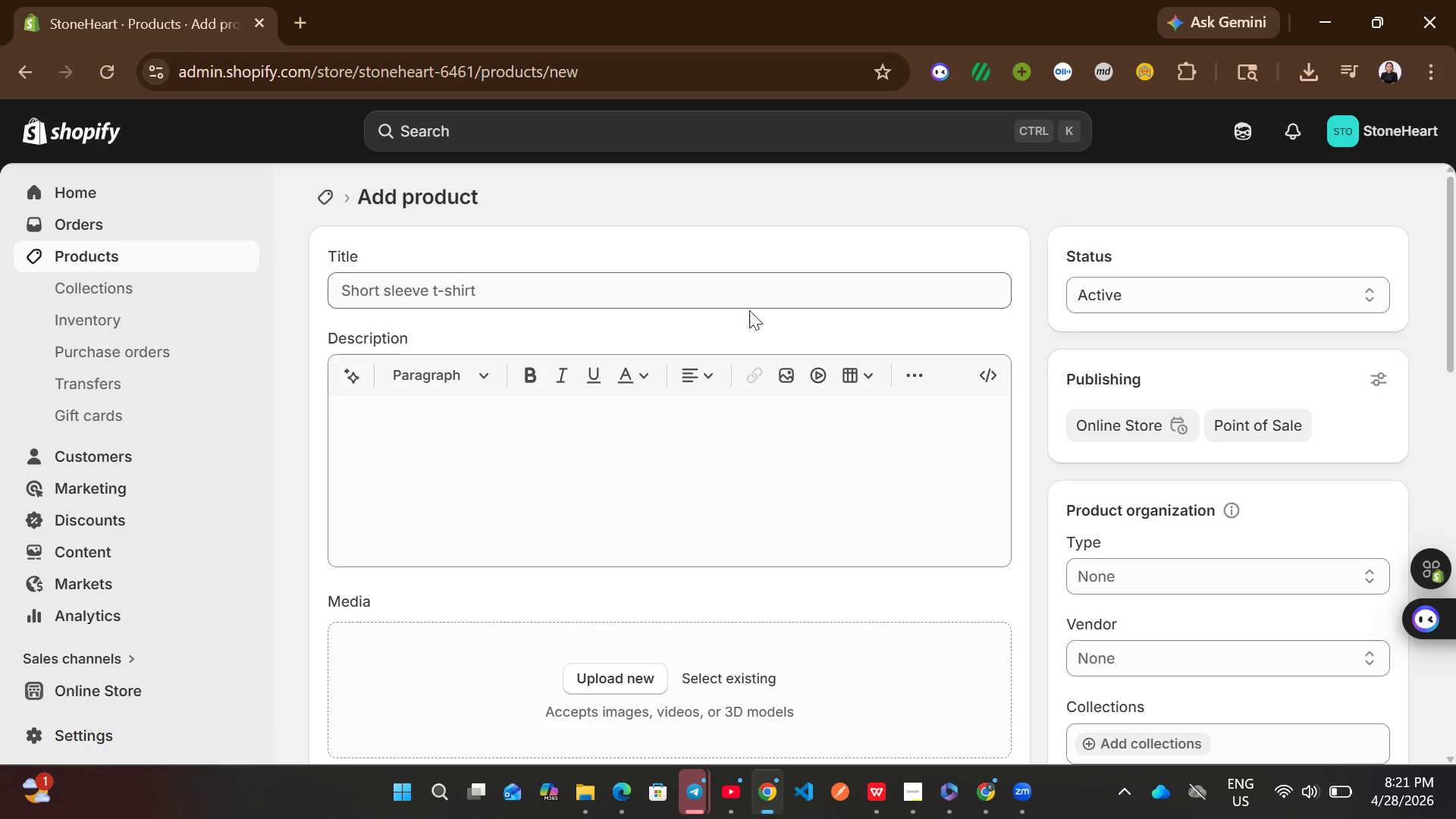 
left_click([748, 310])
 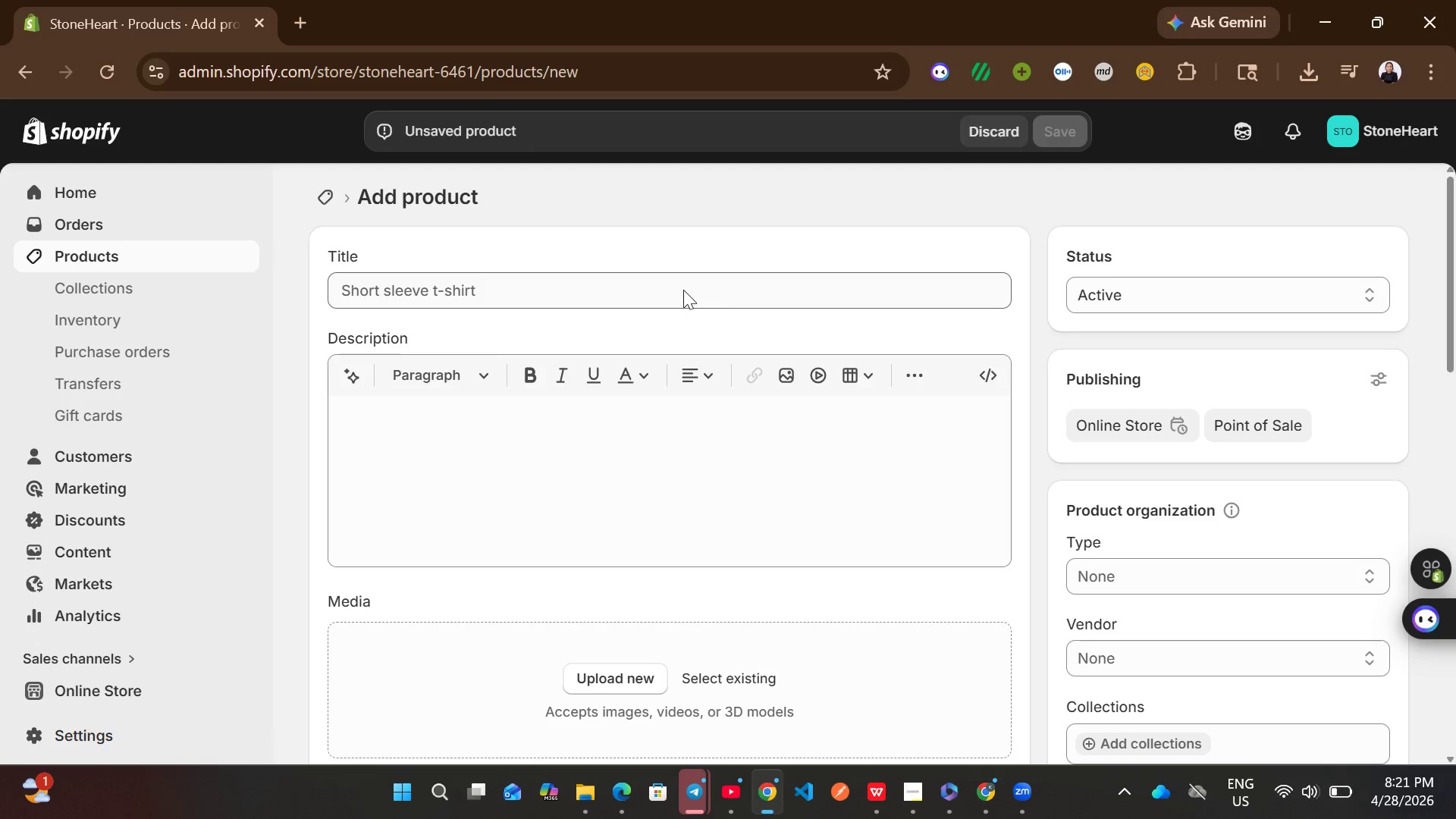 
left_click([682, 290])
 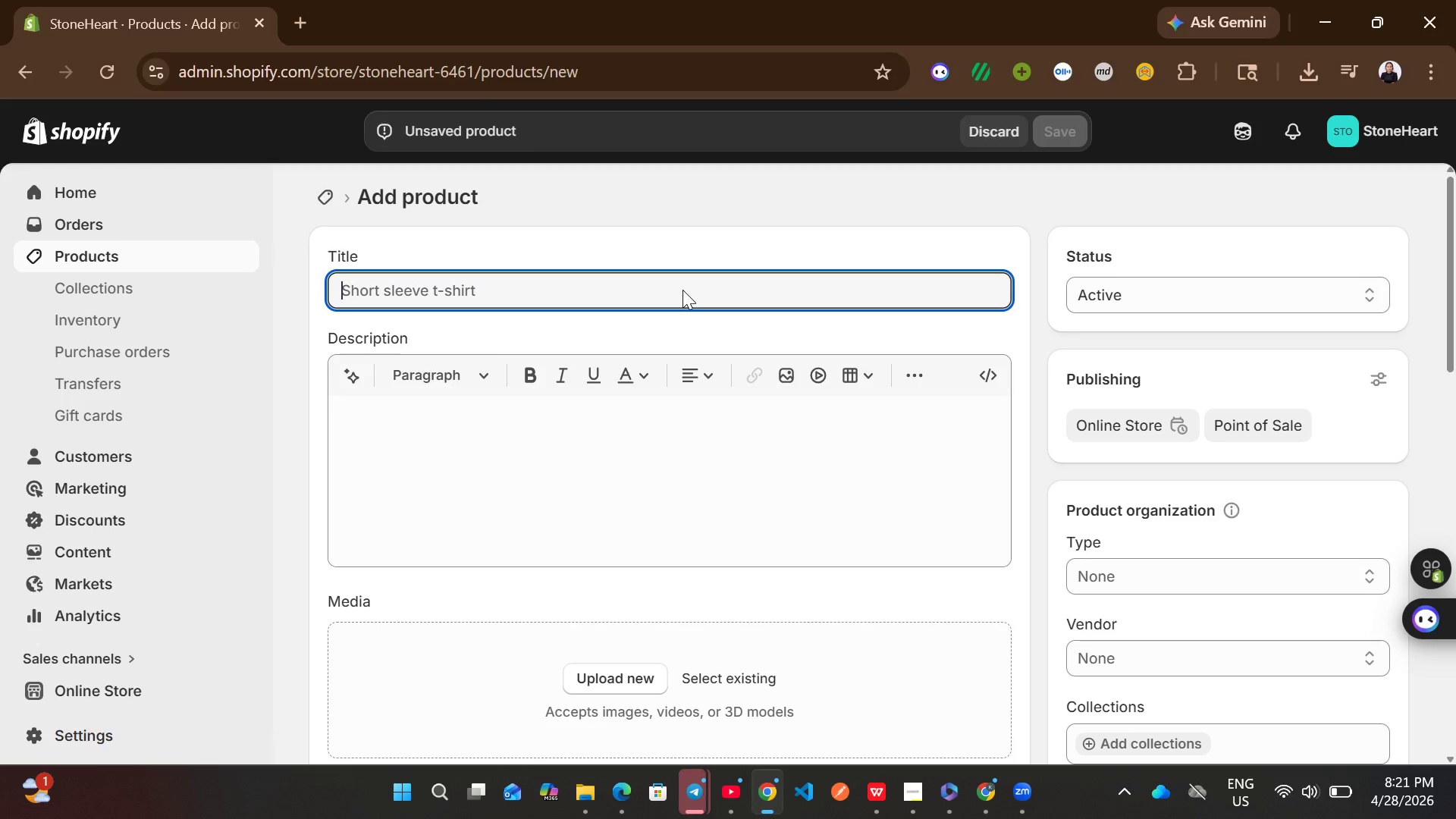 
wait(8.17)
 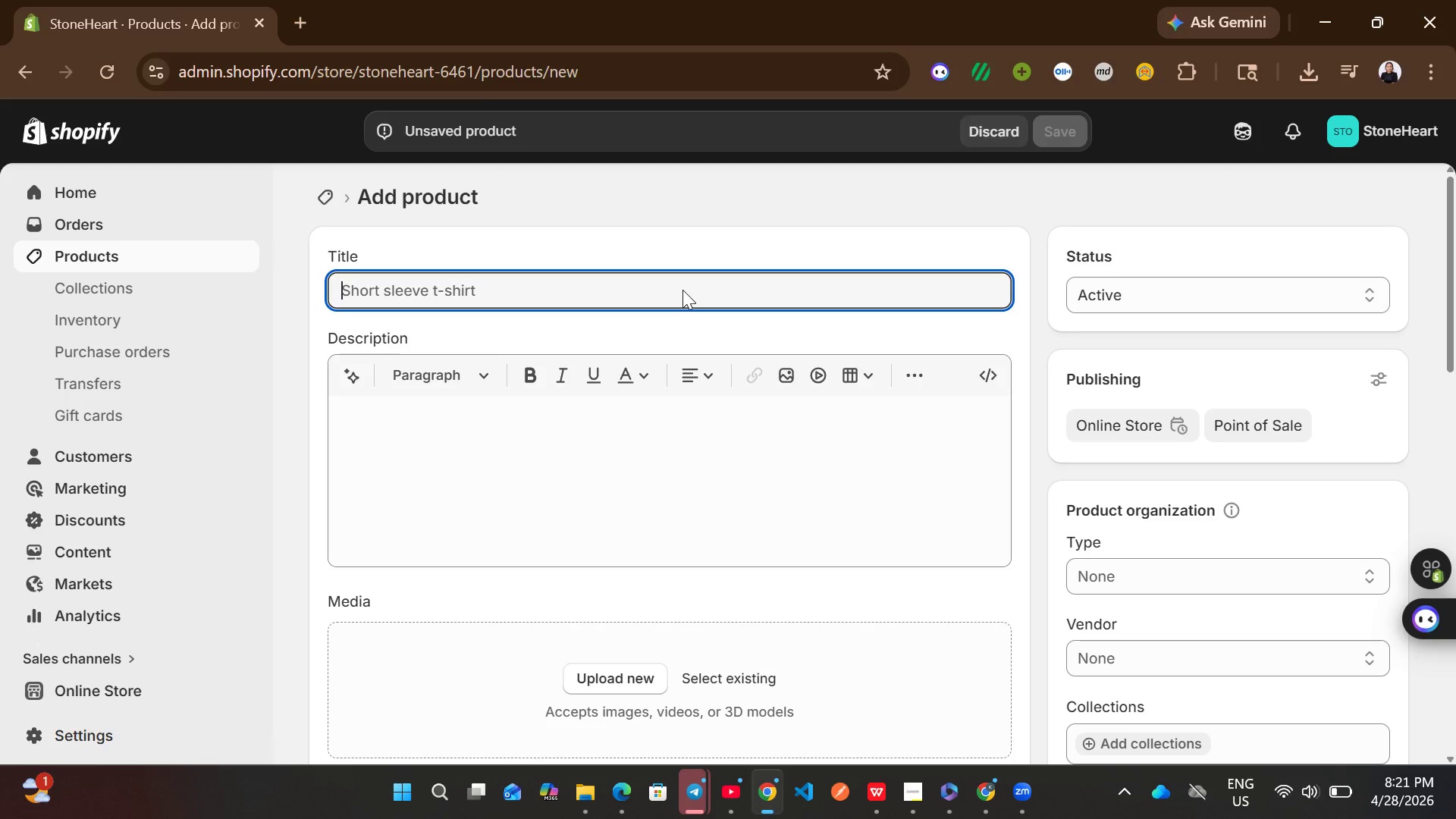 
left_click([246, 262])
 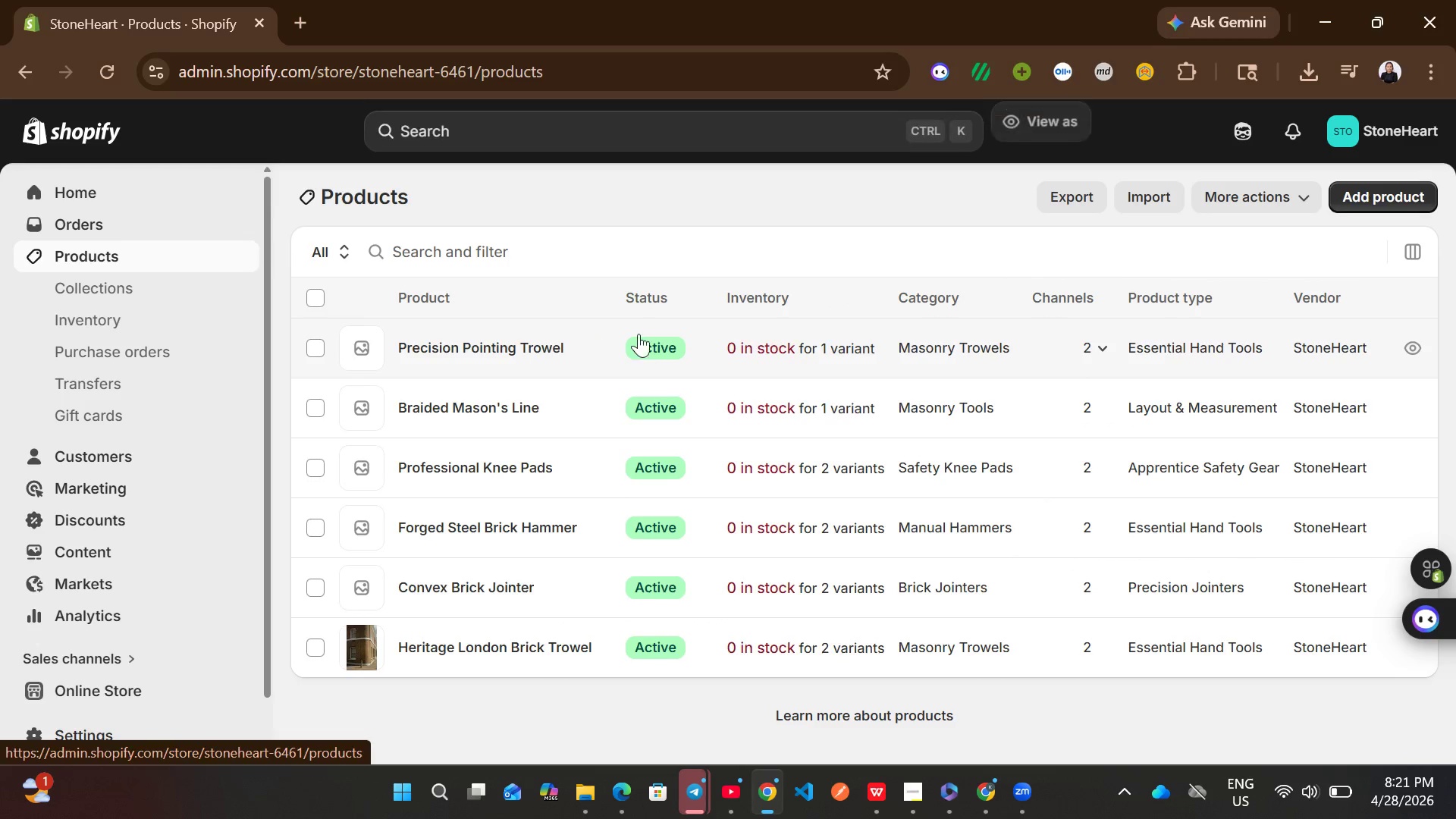 
left_click([807, 351])
 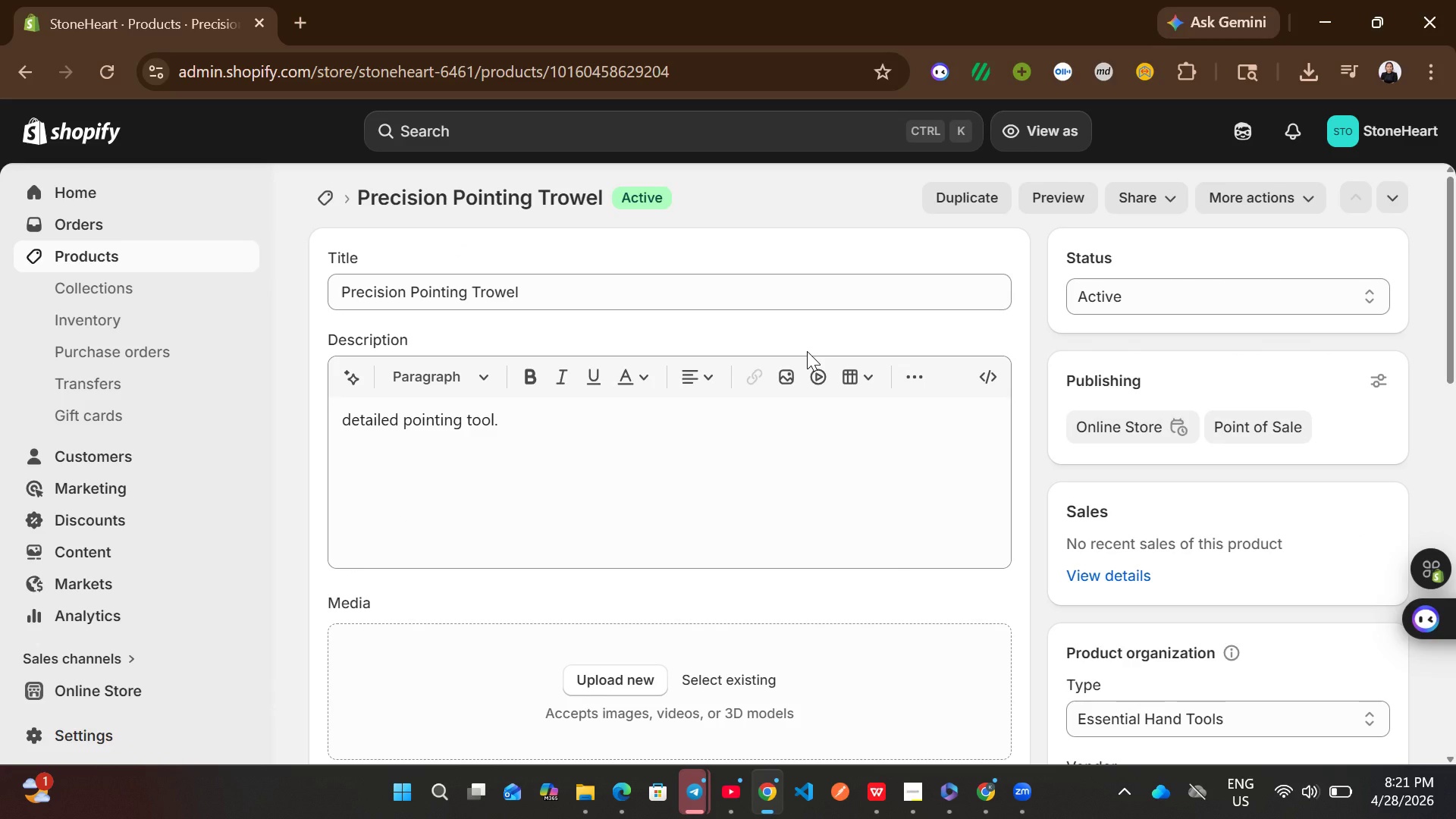 
wait(10.08)
 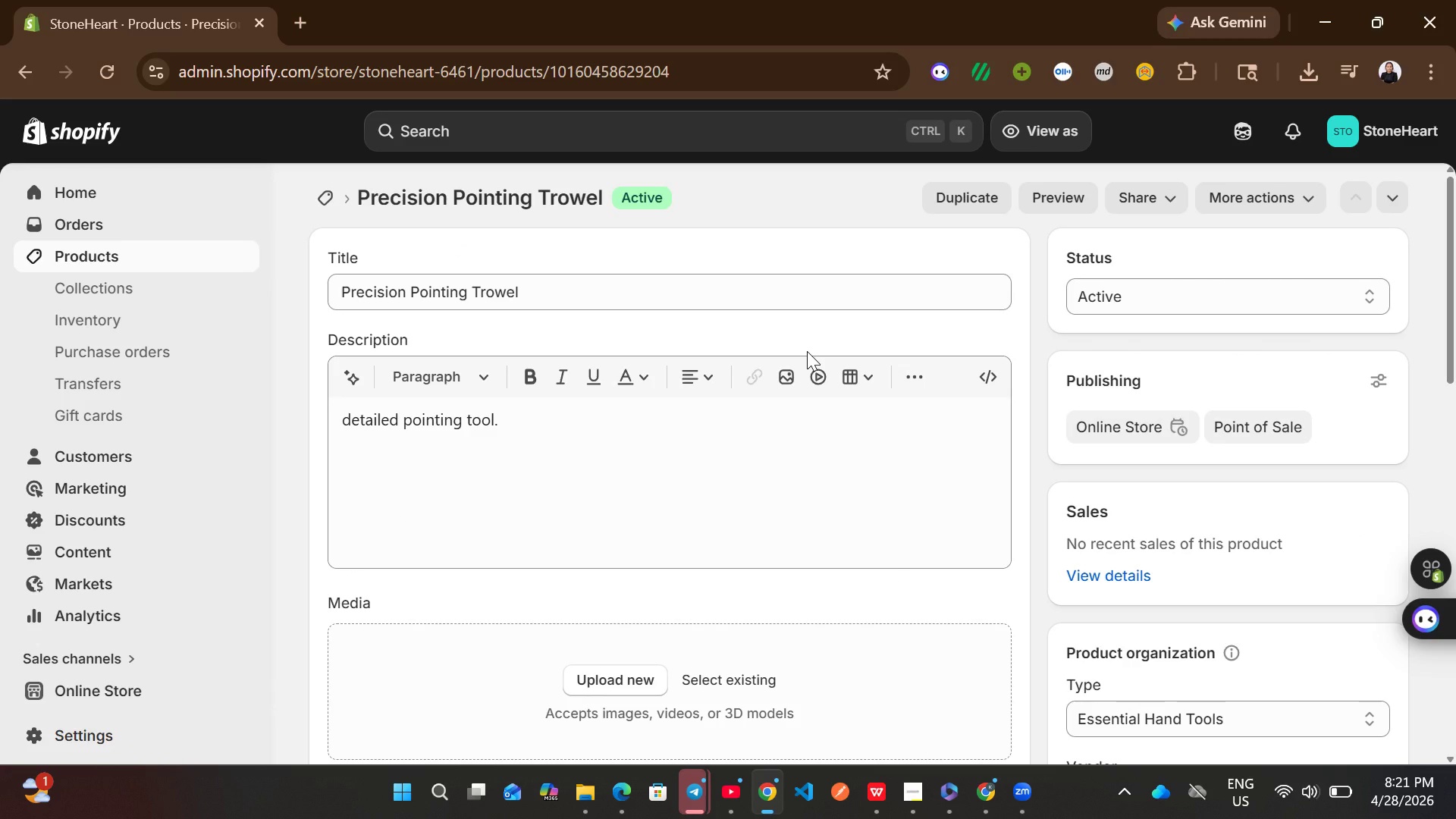 
left_click([507, 334])
 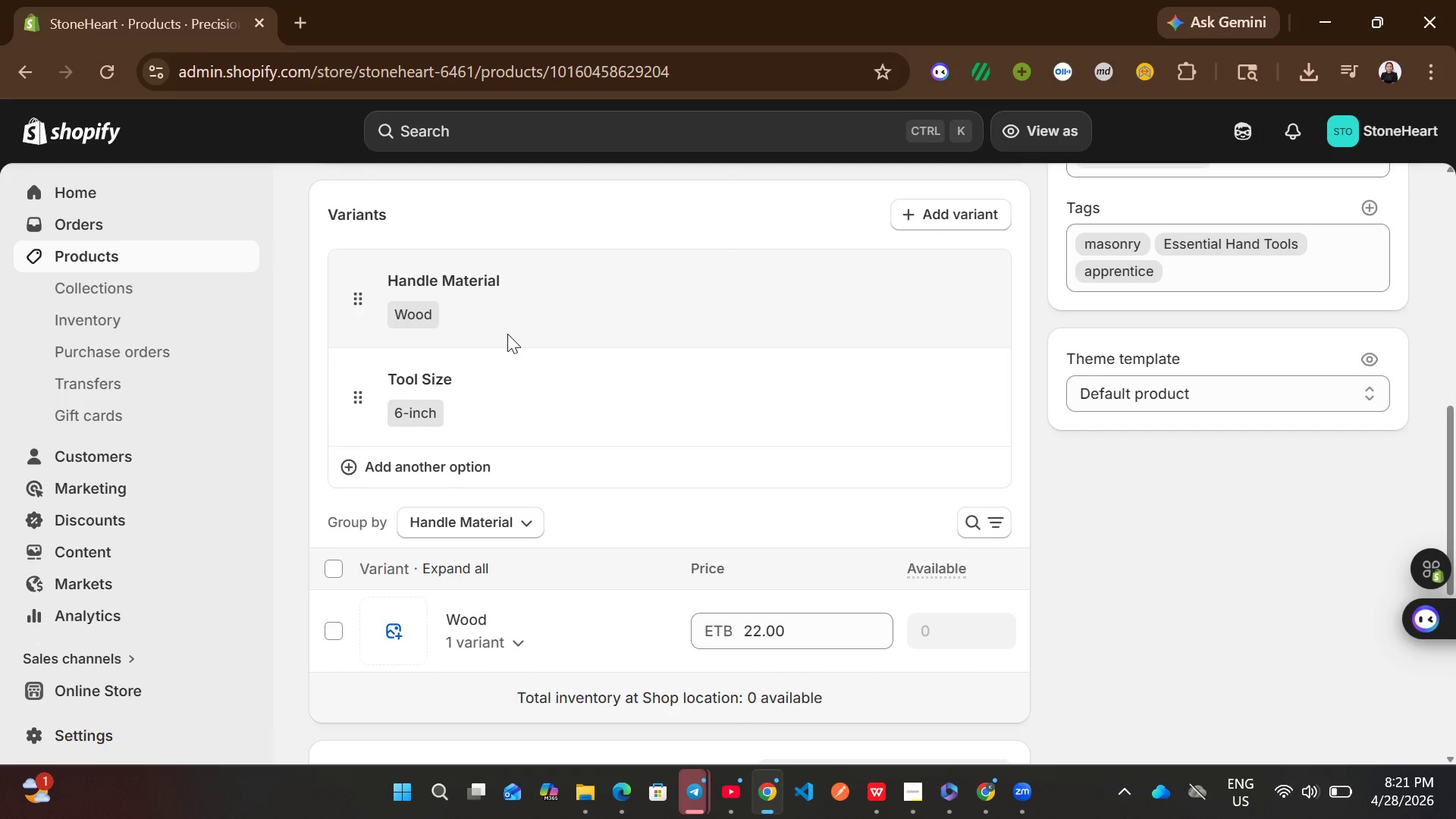 
left_click([534, 324])
 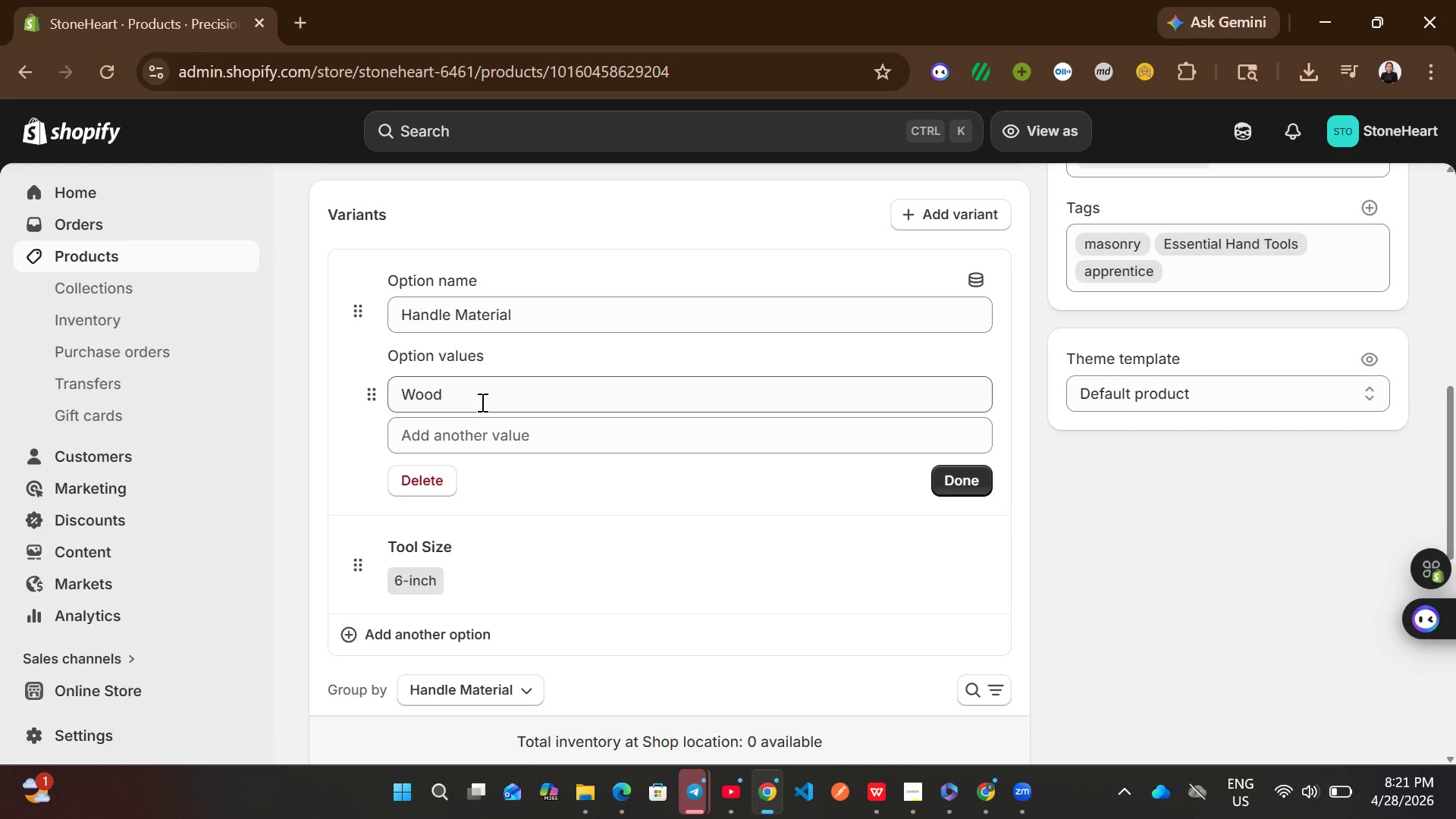 
left_click([462, 431])
 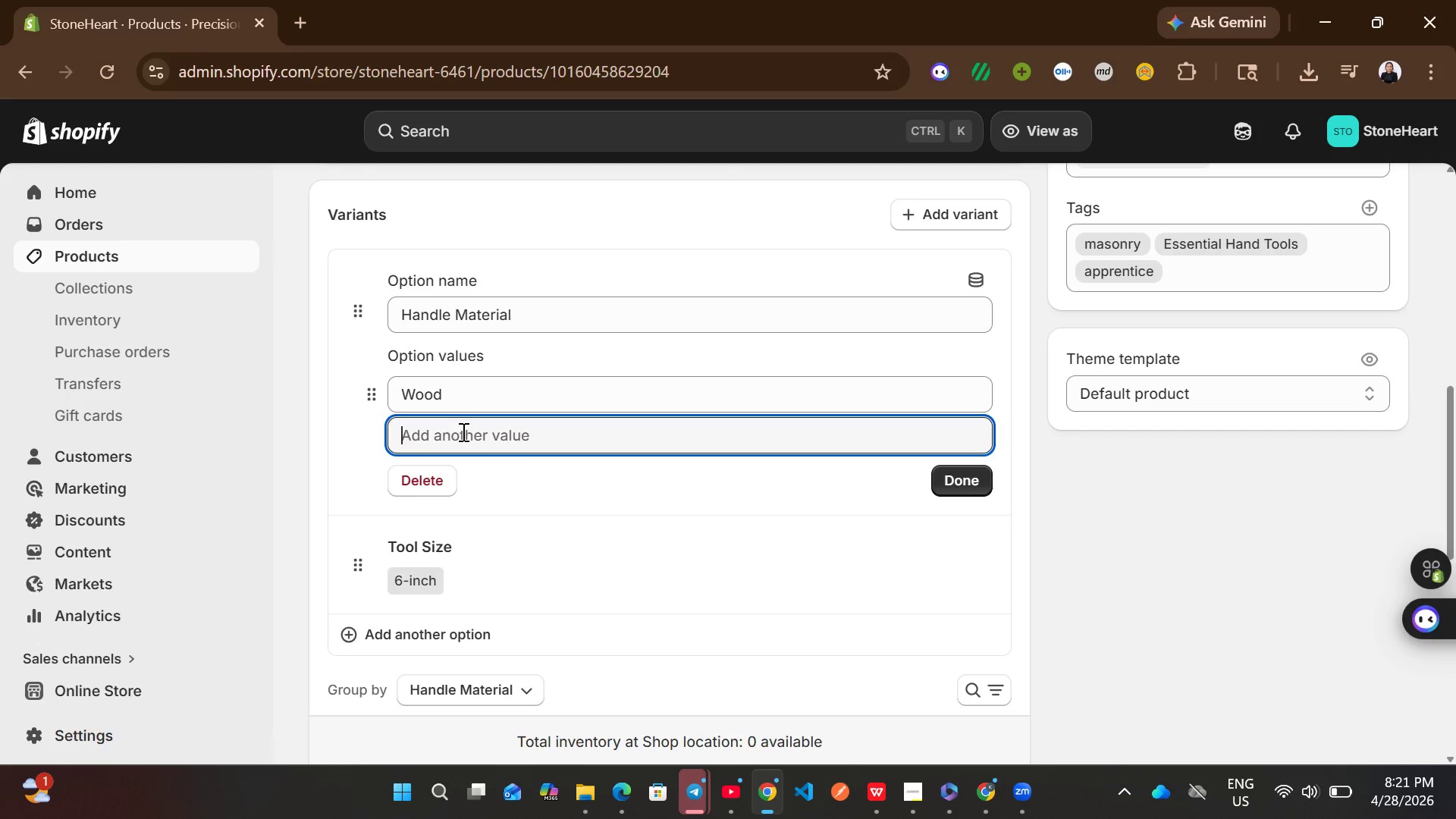 
type(DuraSoft)
 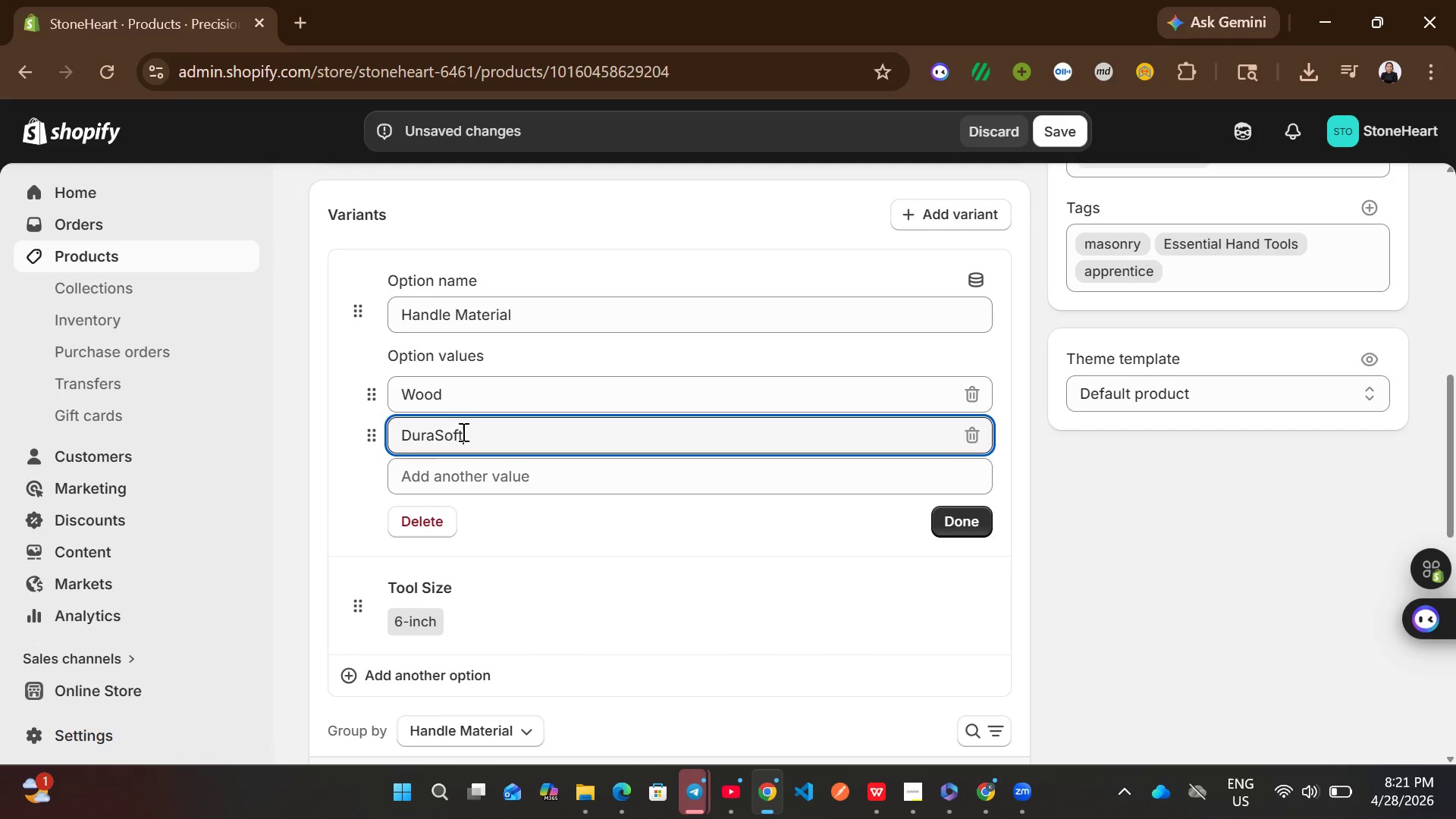 
left_click([962, 530])
 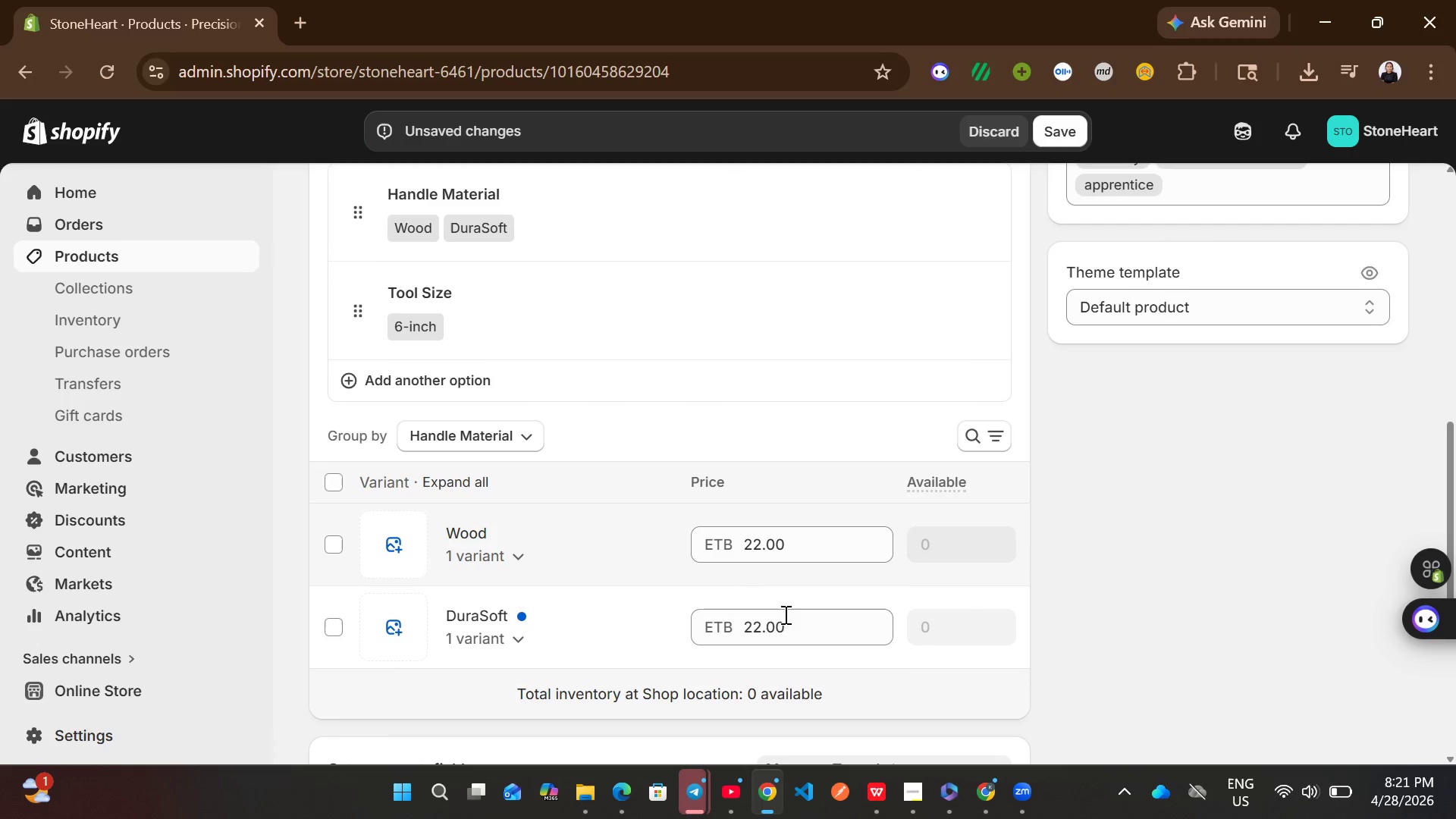 
left_click([764, 626])
 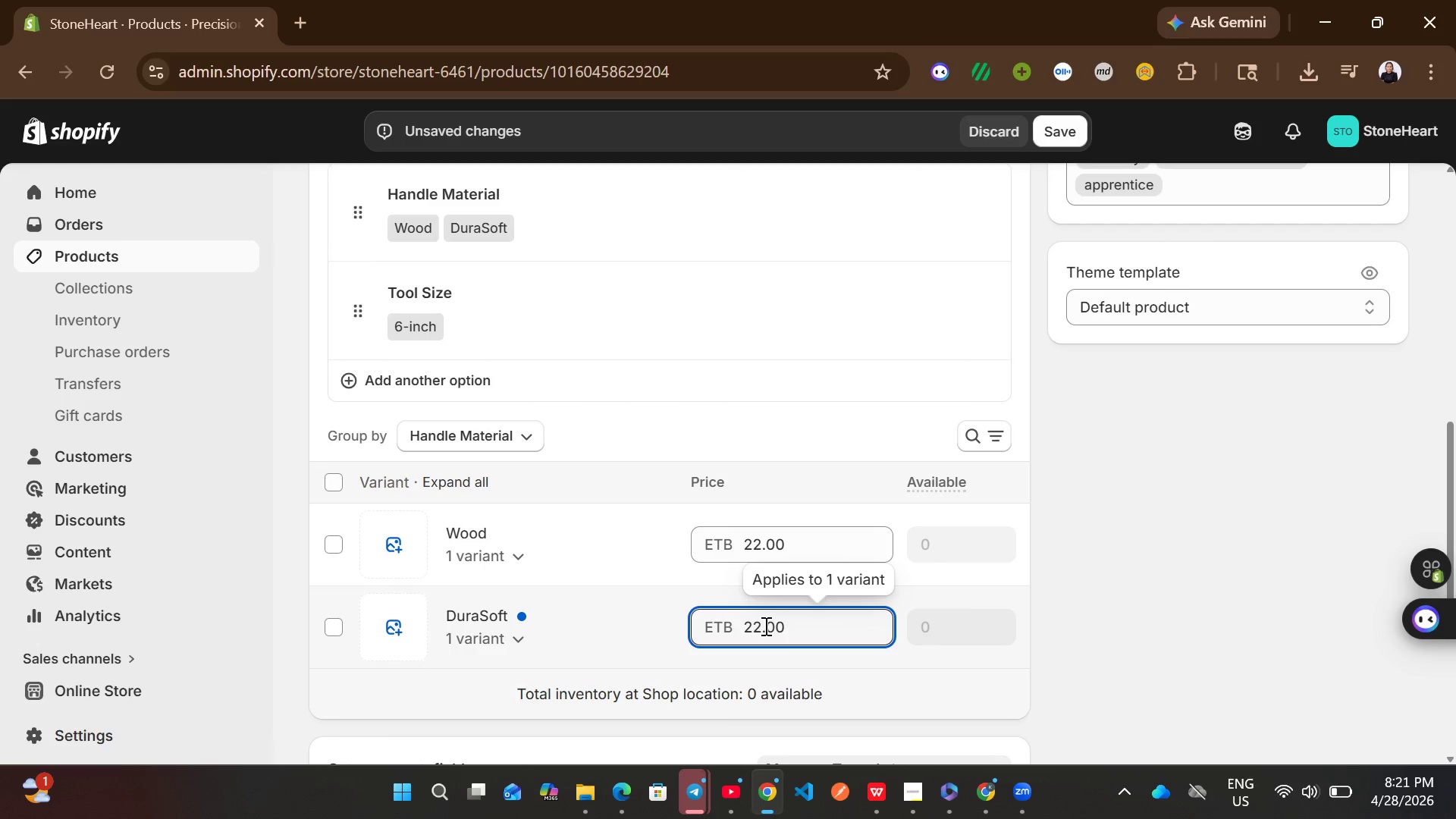 
key(ArrowLeft)
 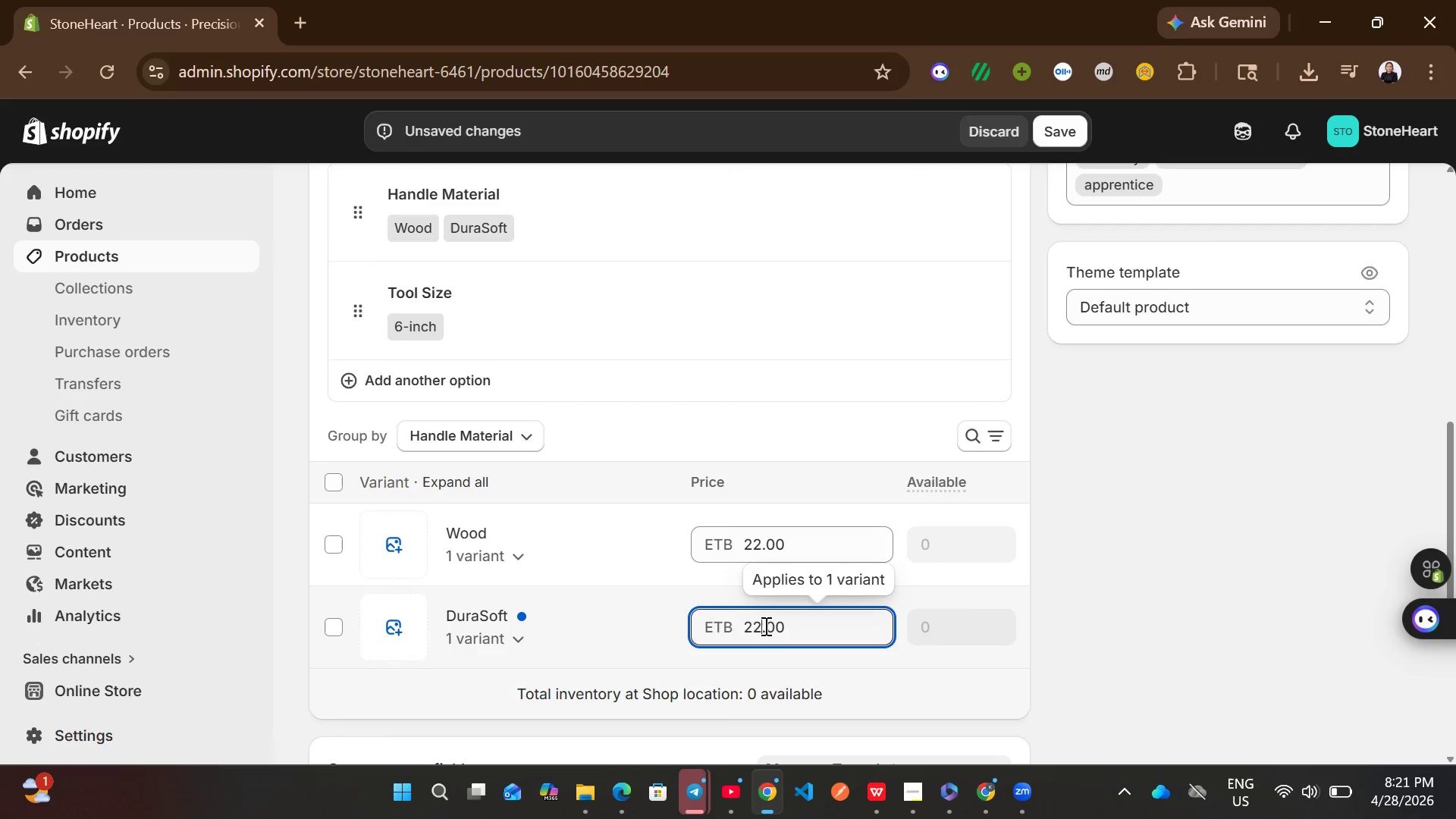 
key(ArrowRight)
 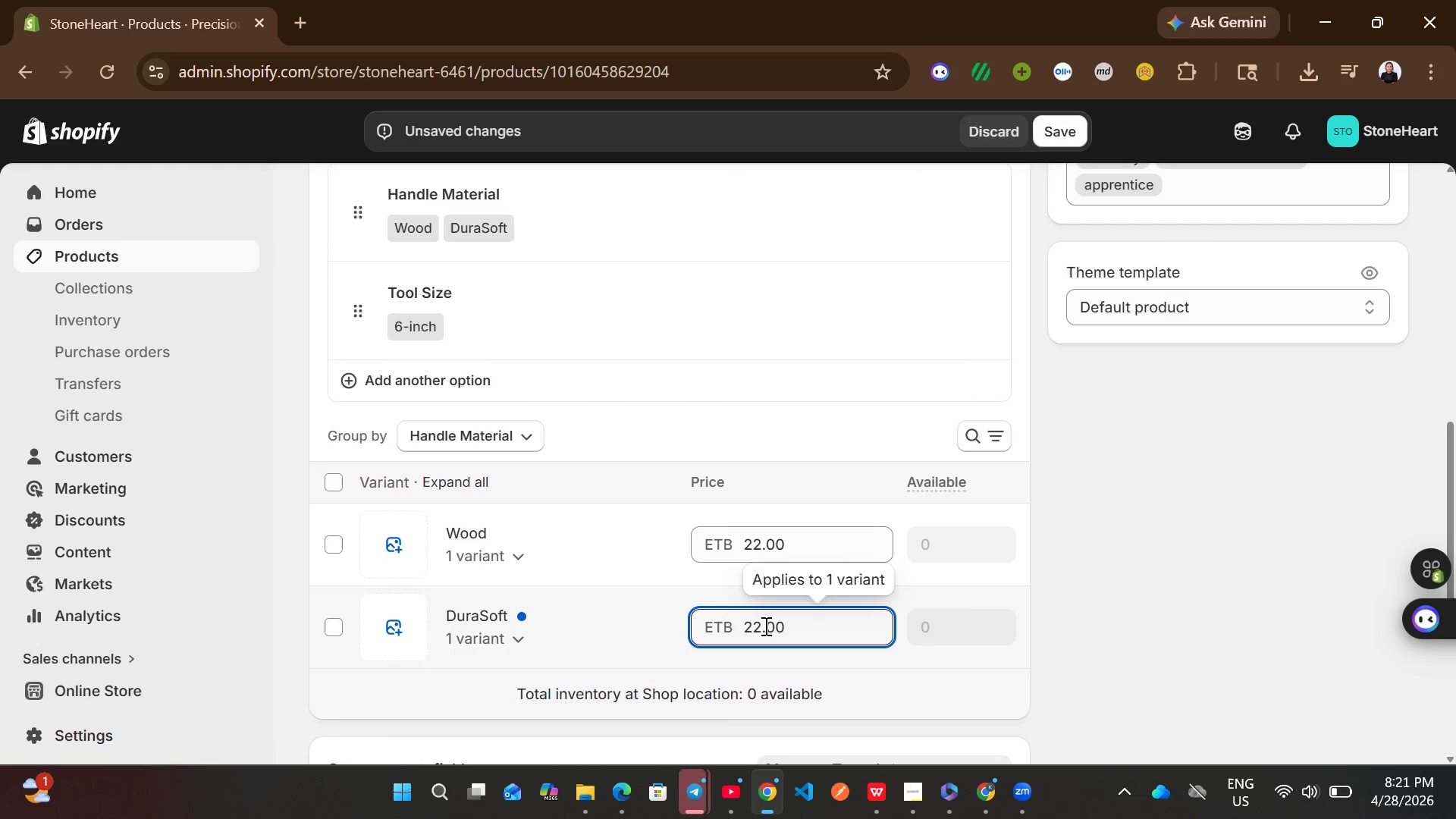 
key(Backspace)
key(Backspace)
key(Backspace)
key(Backspace)
type(27.5)
 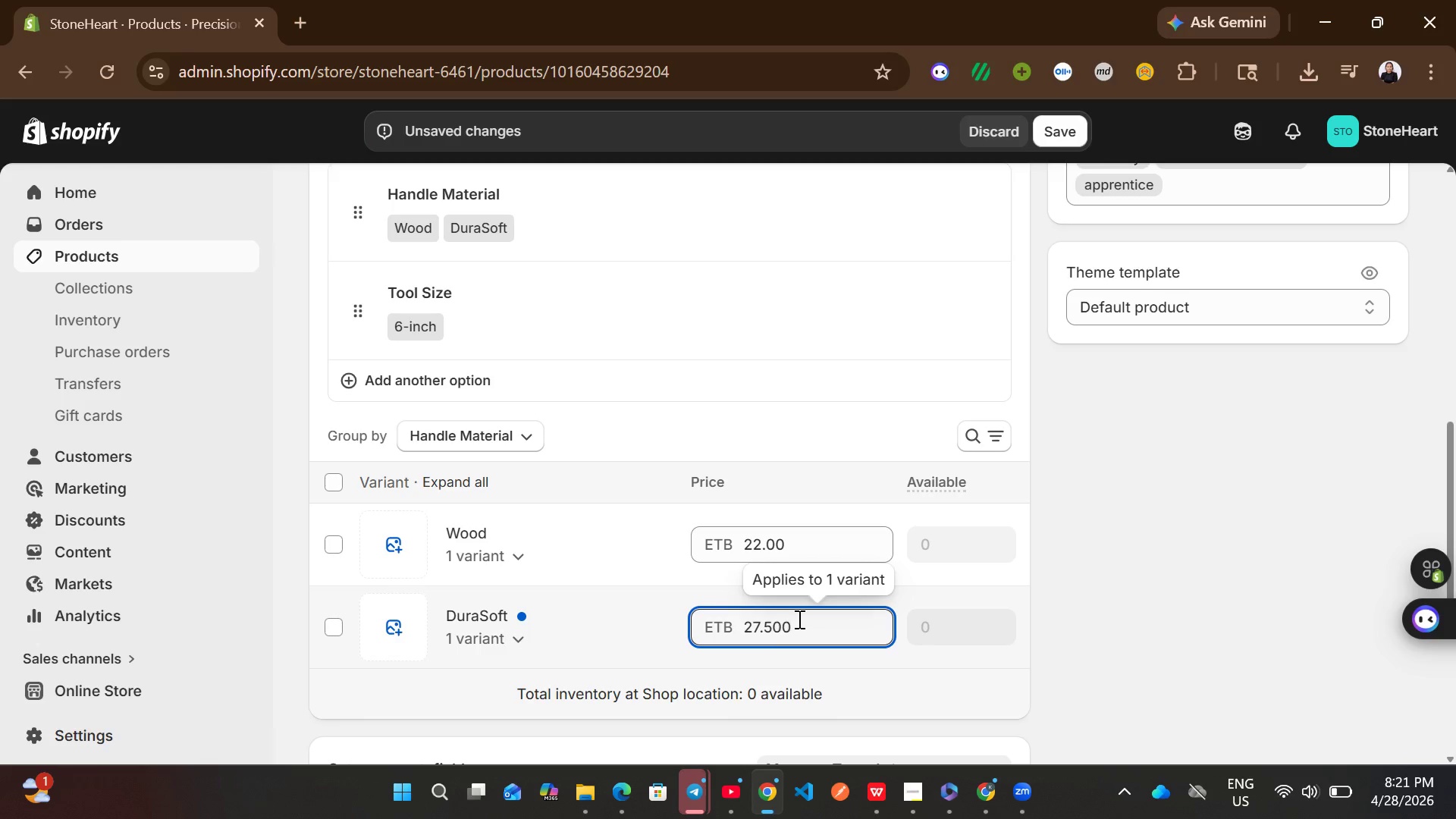 
left_click([801, 619])
 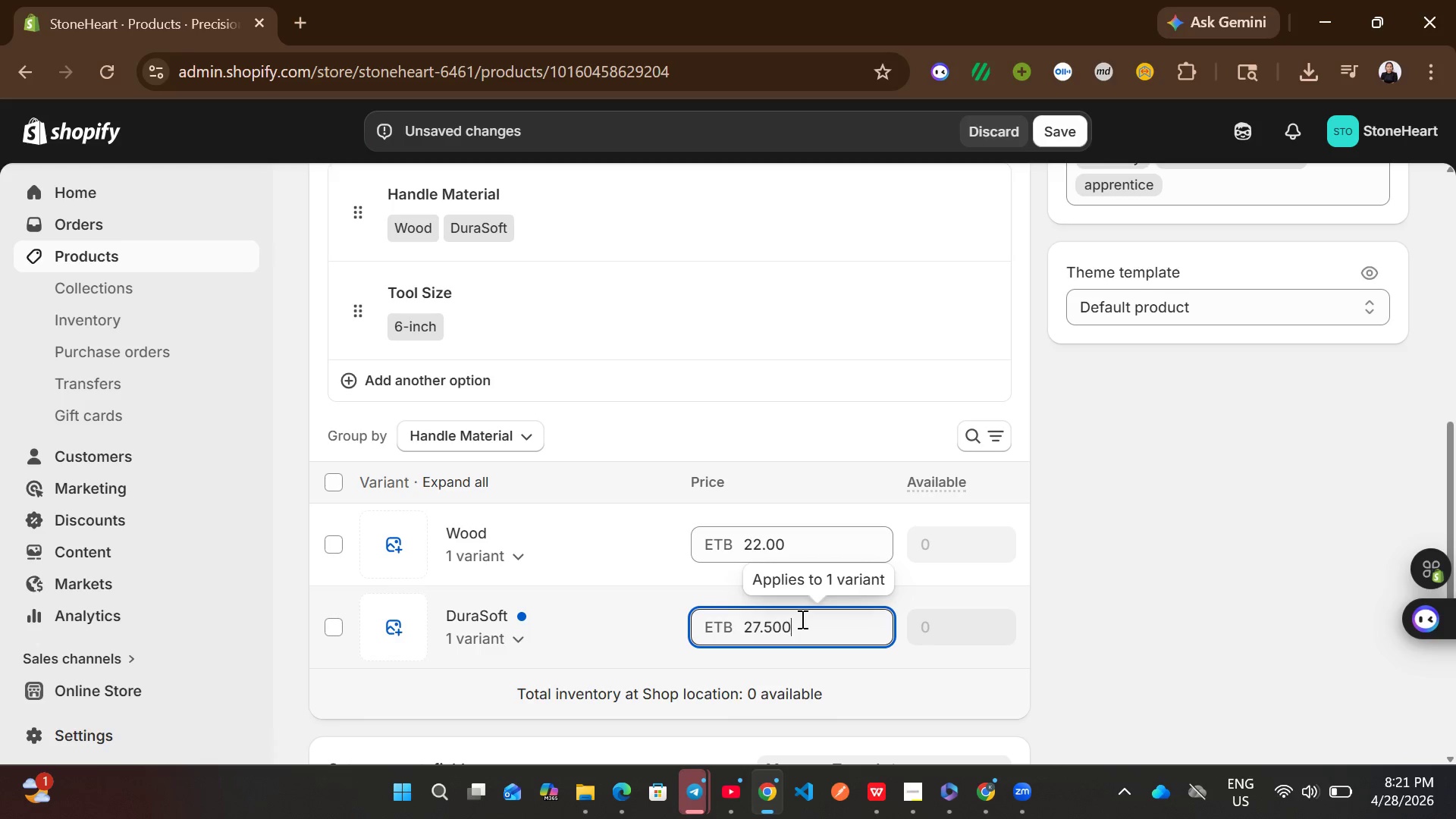 
key(Backspace)
 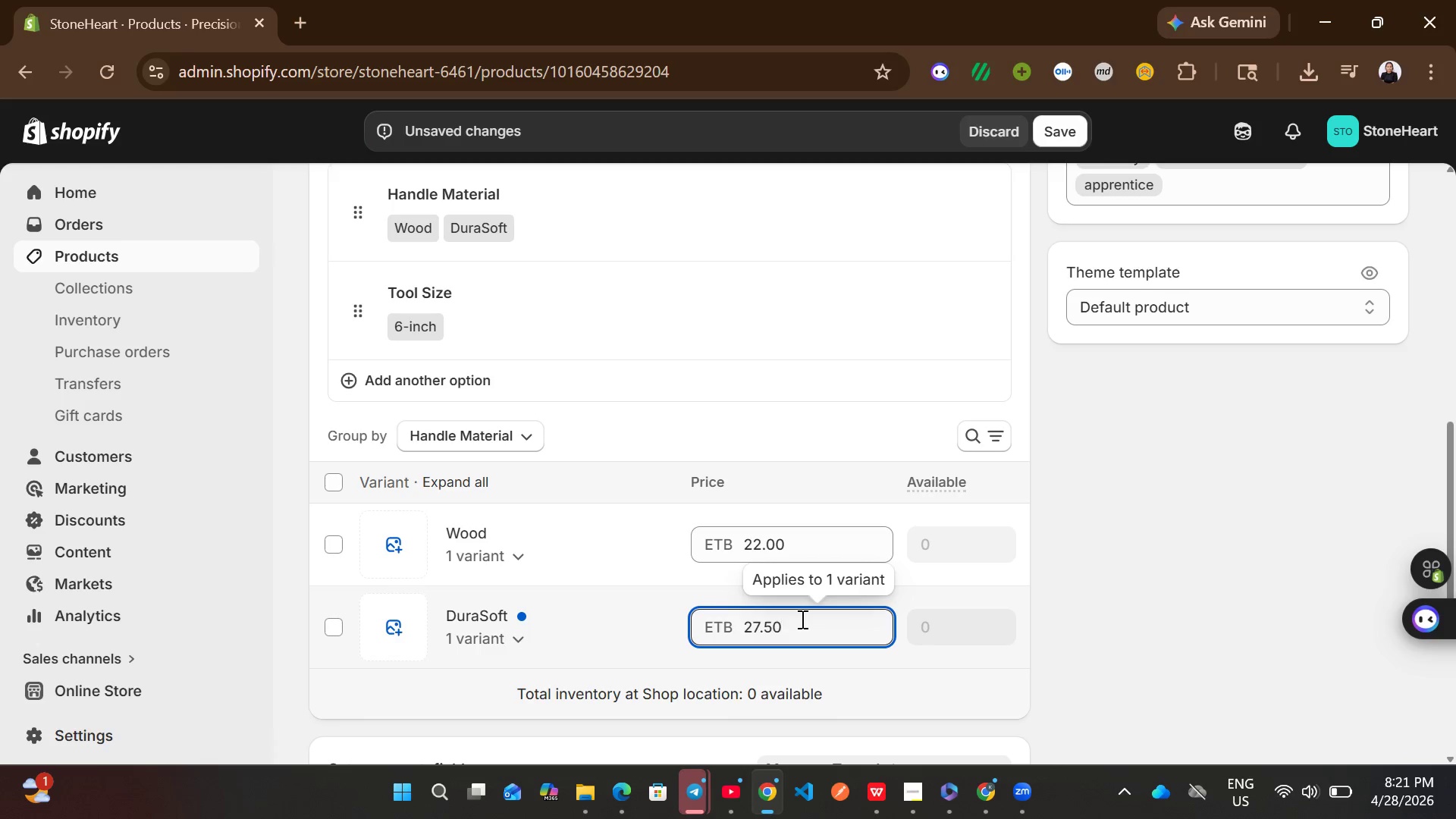 
key(Backspace)
 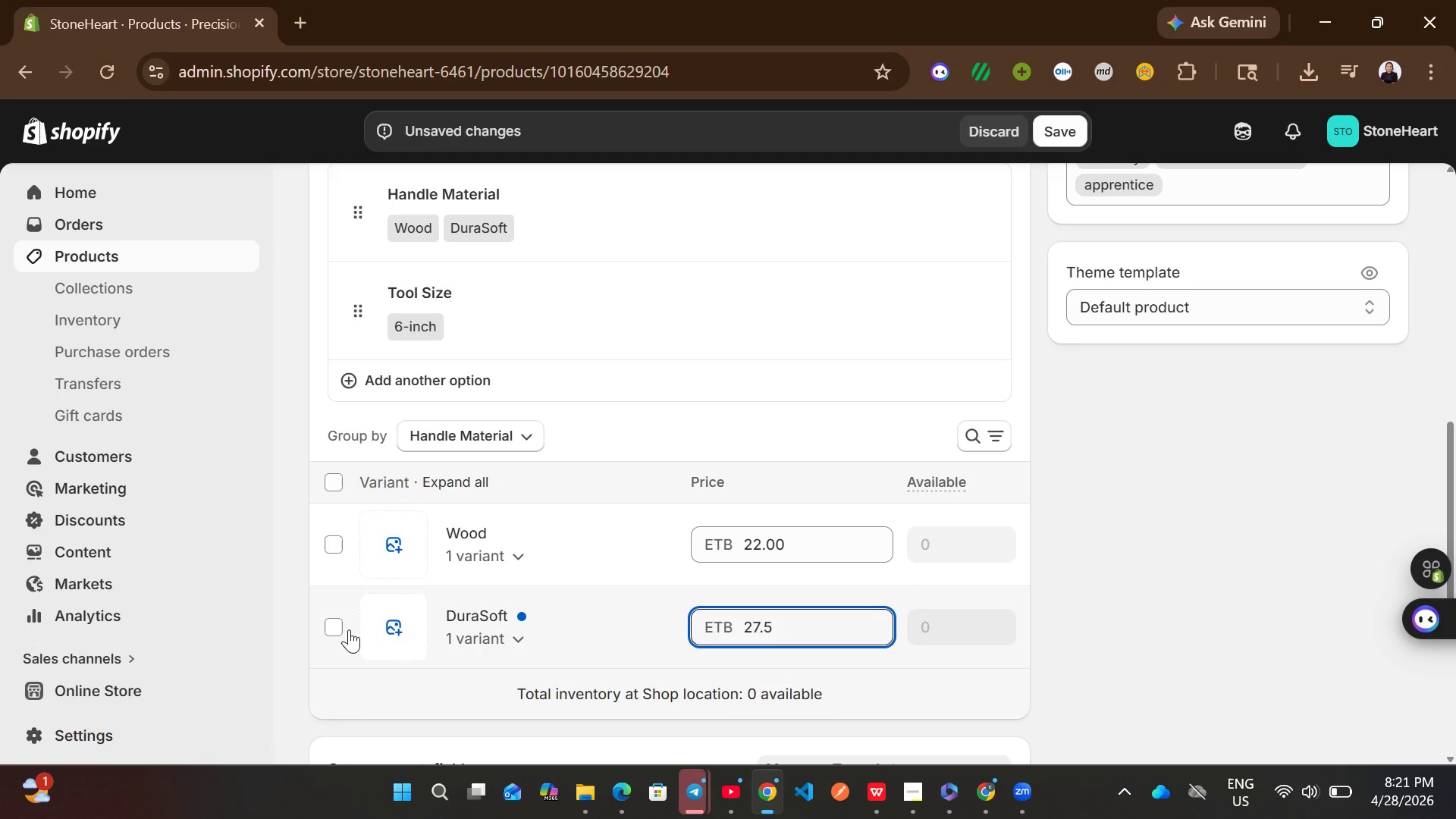 
left_click([349, 629])
 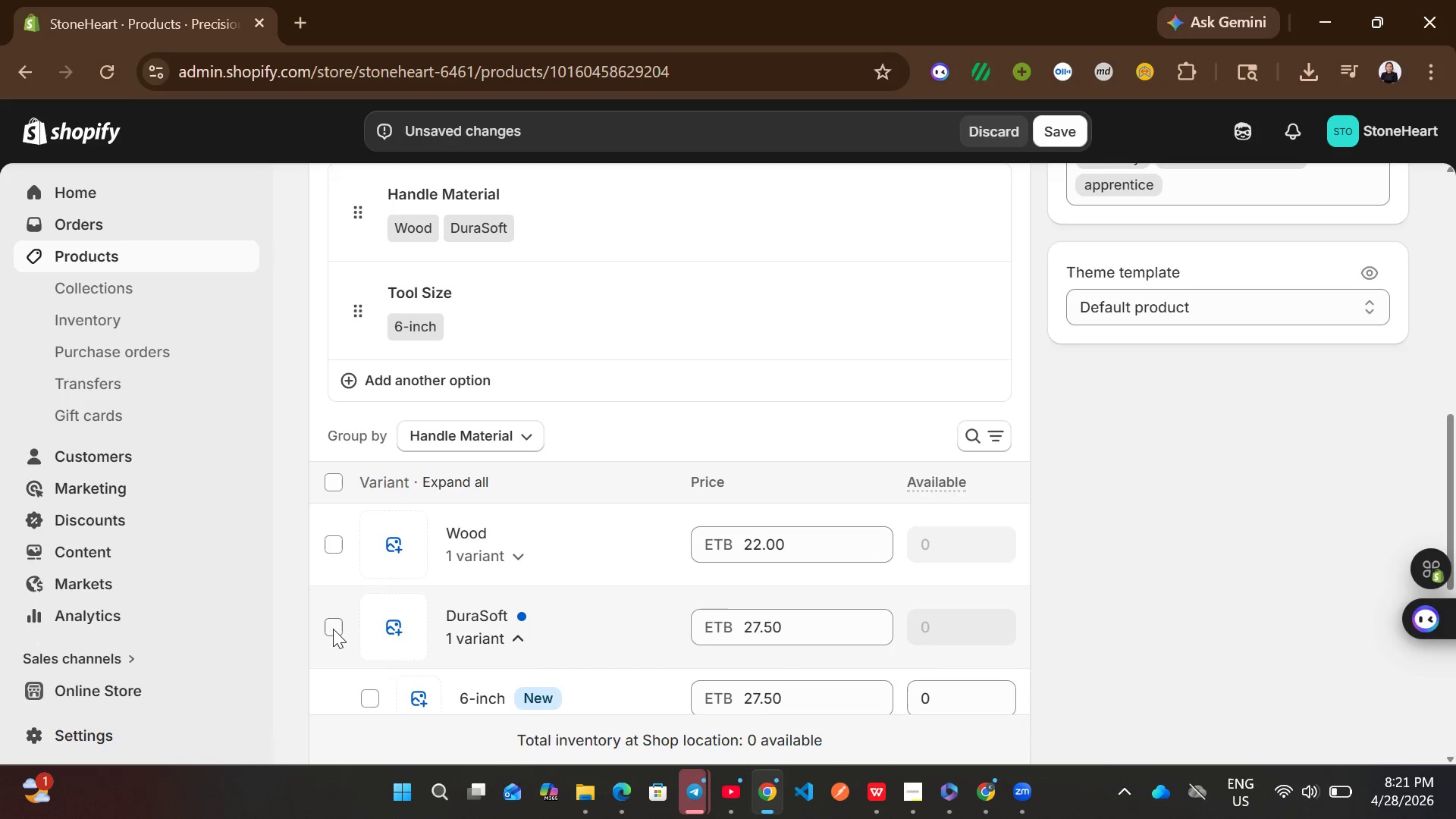 
left_click([333, 629])
 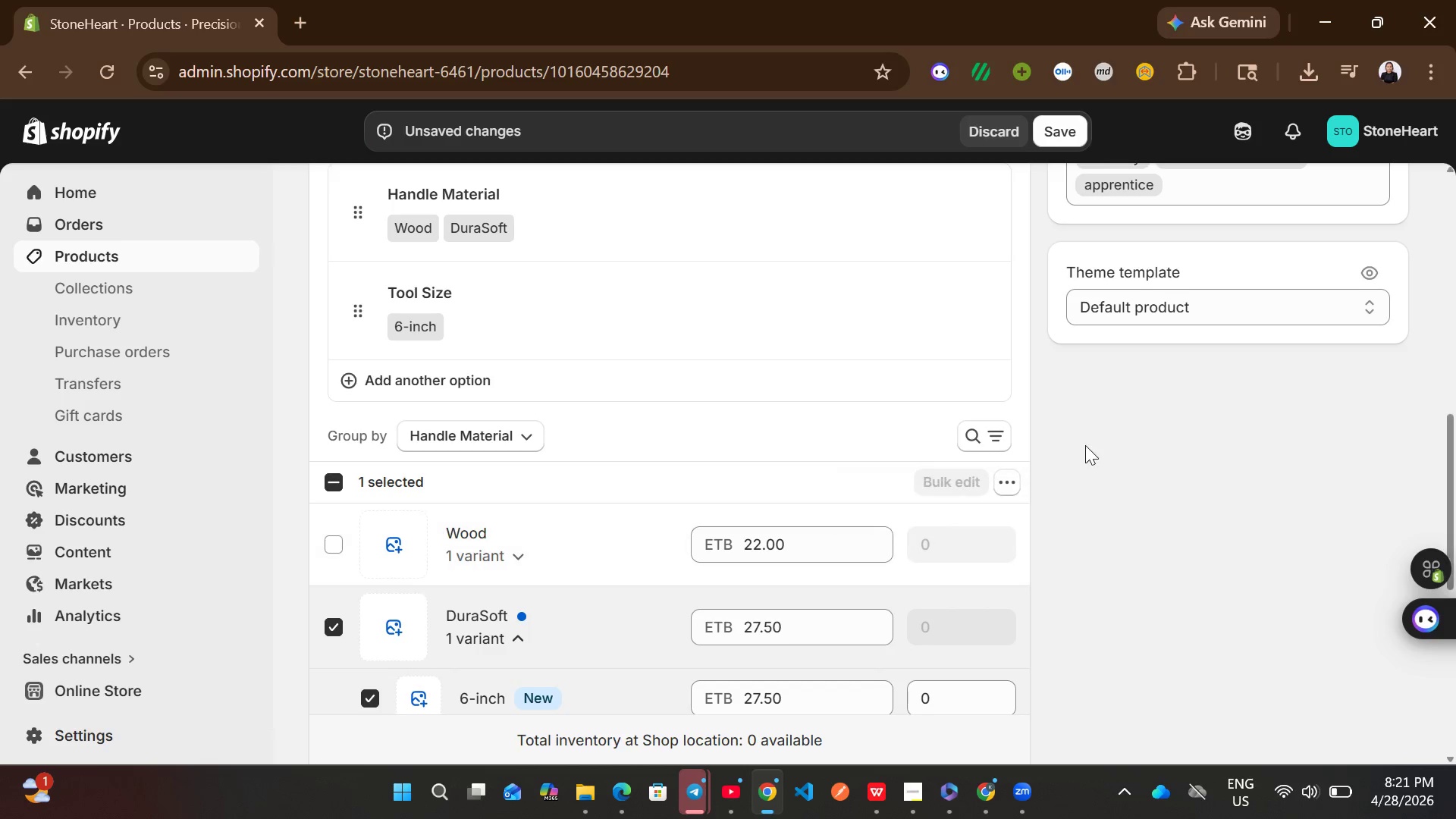 
left_click([1006, 468])
 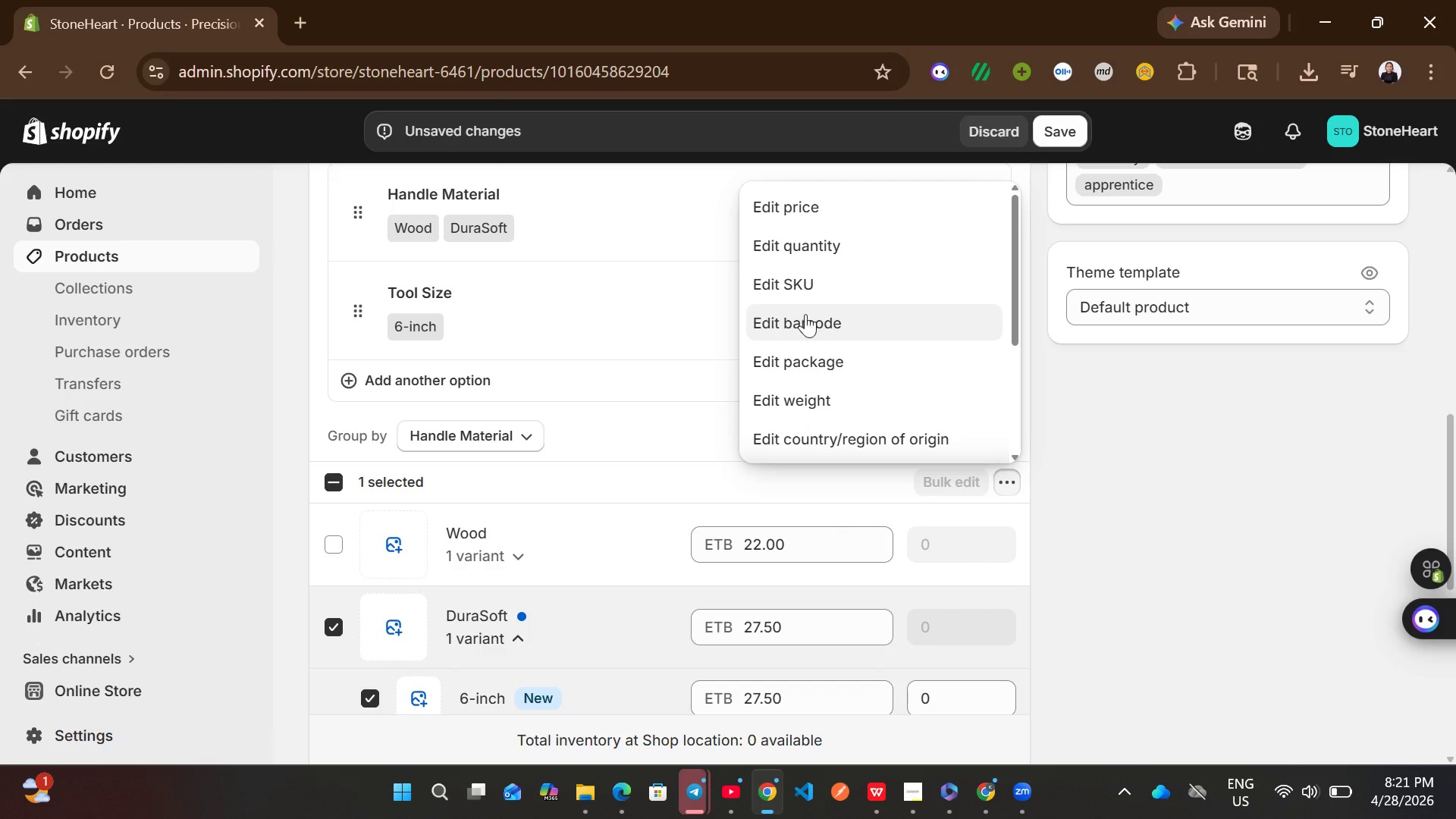 
left_click([790, 290])
 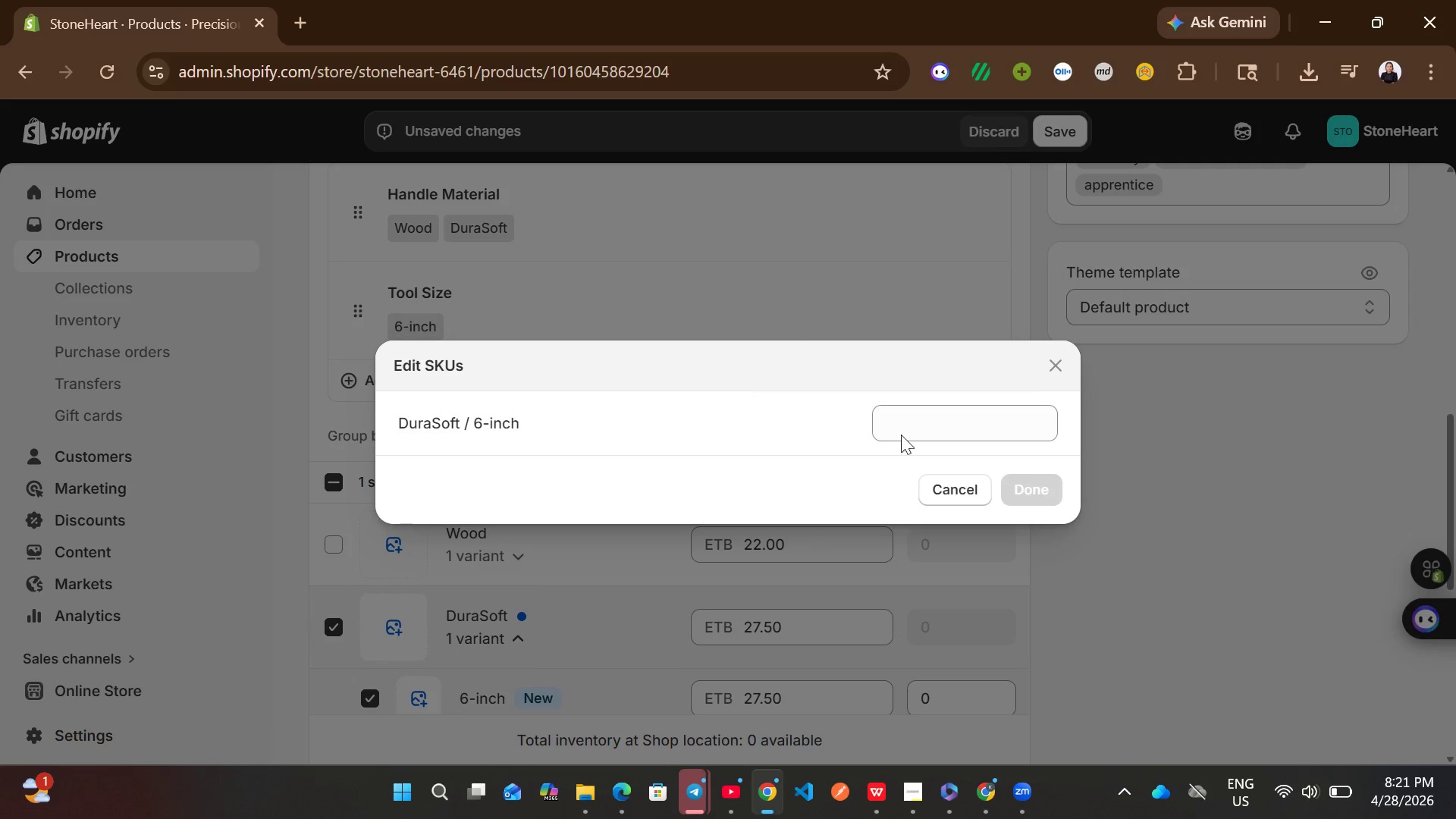 
left_click([920, 439])
 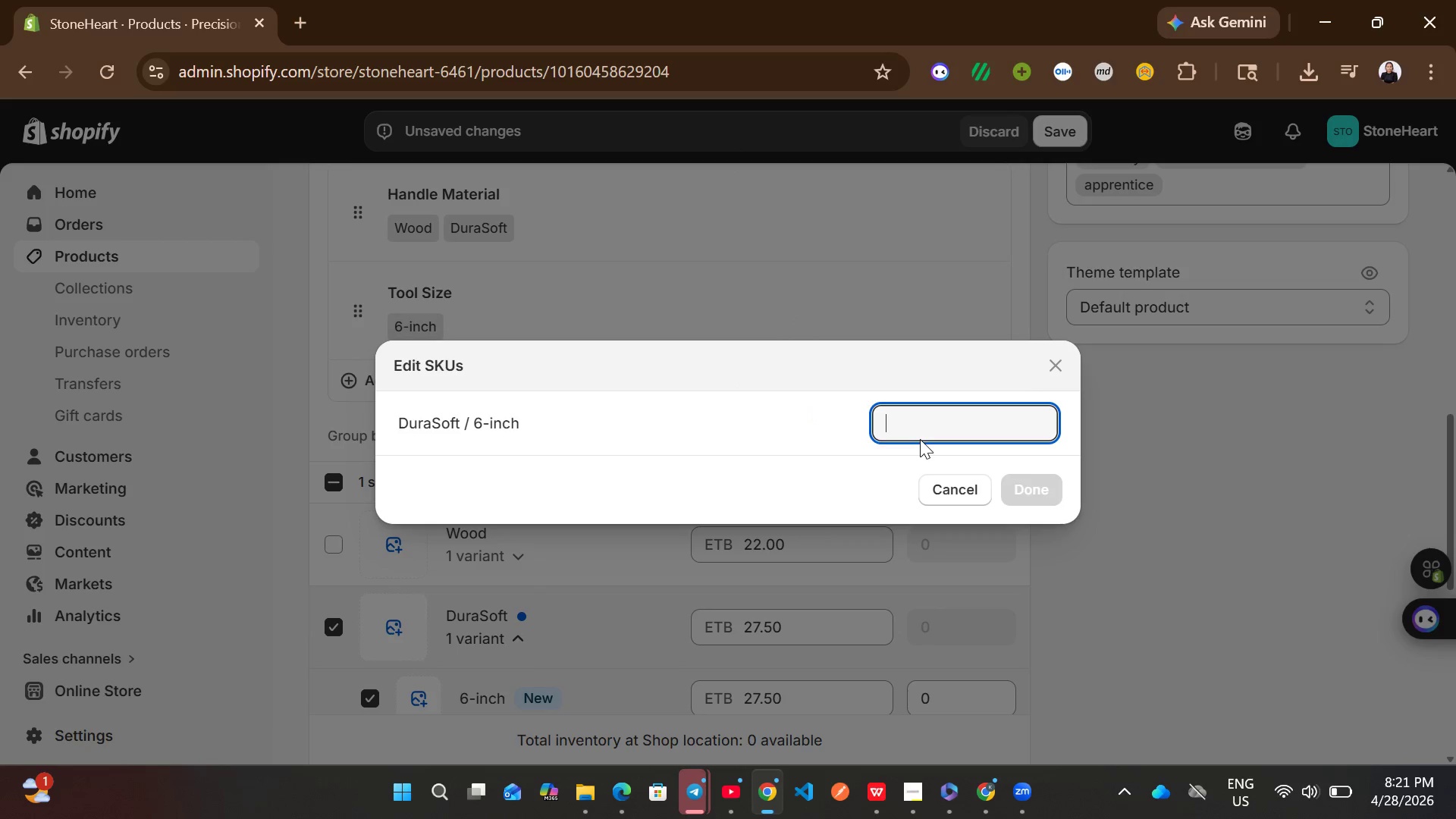 
key(Control+V)
 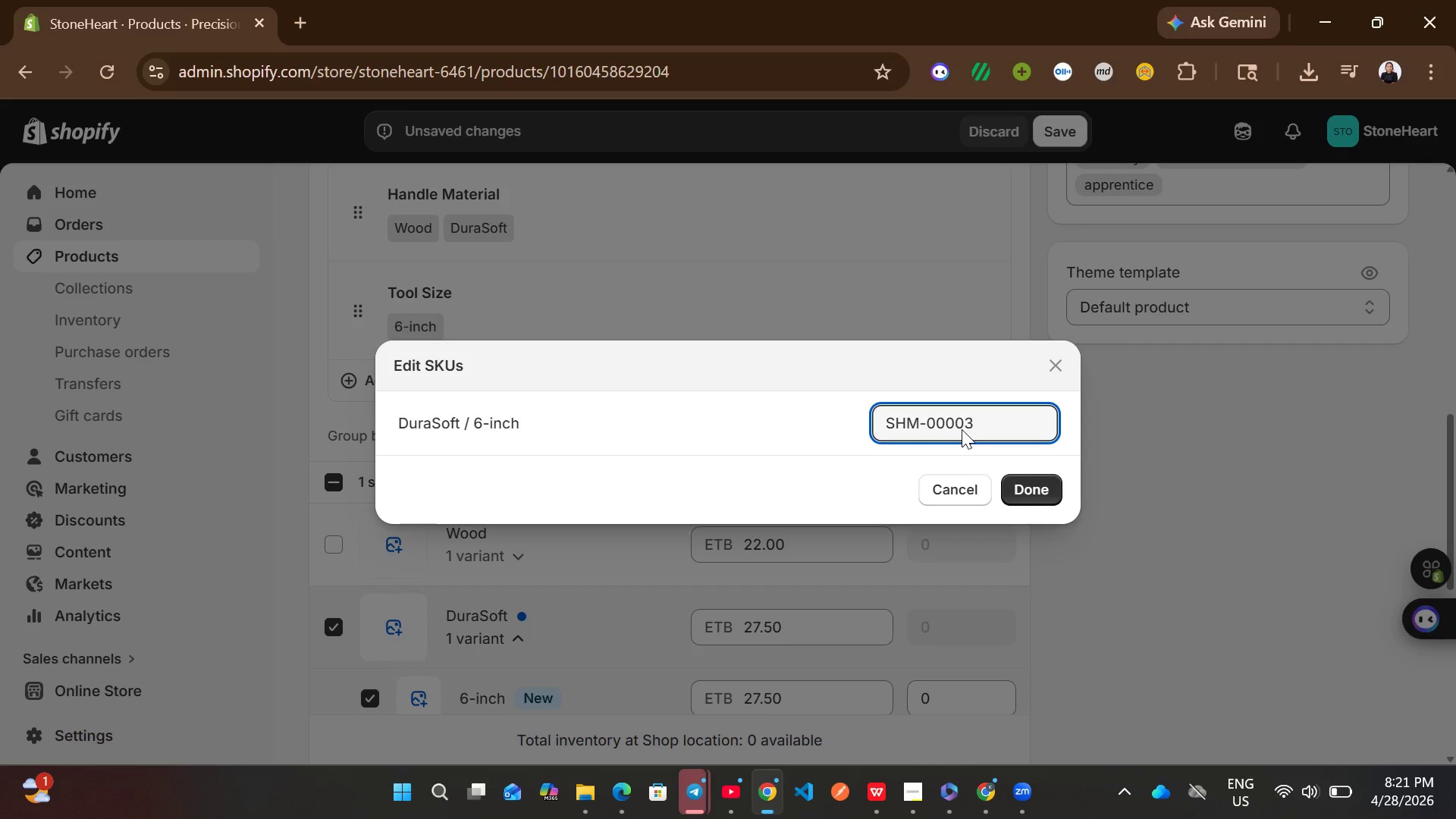 
key(Backspace)
key(Backspace)
type(11)
 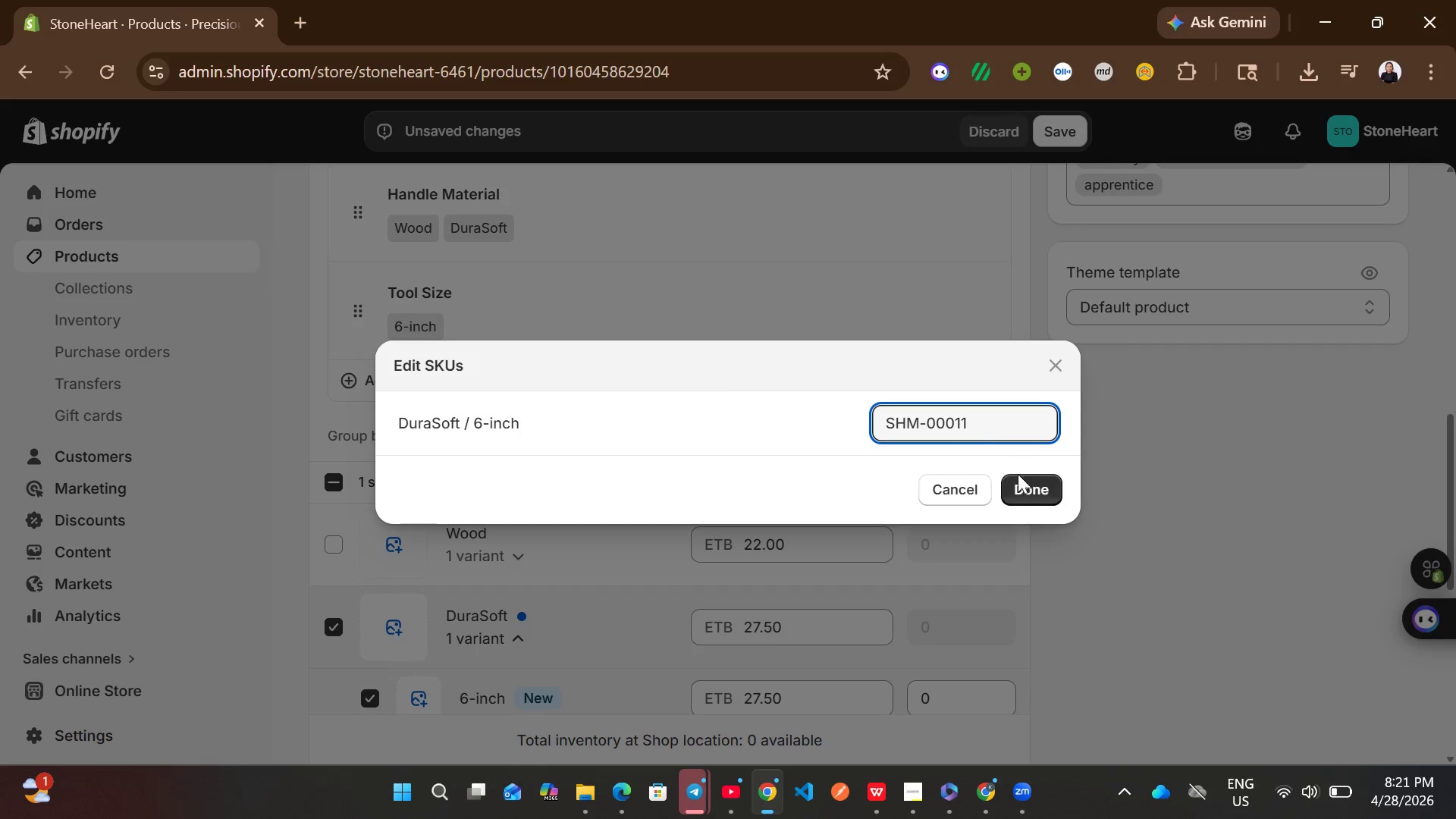 
left_click([1025, 482])
 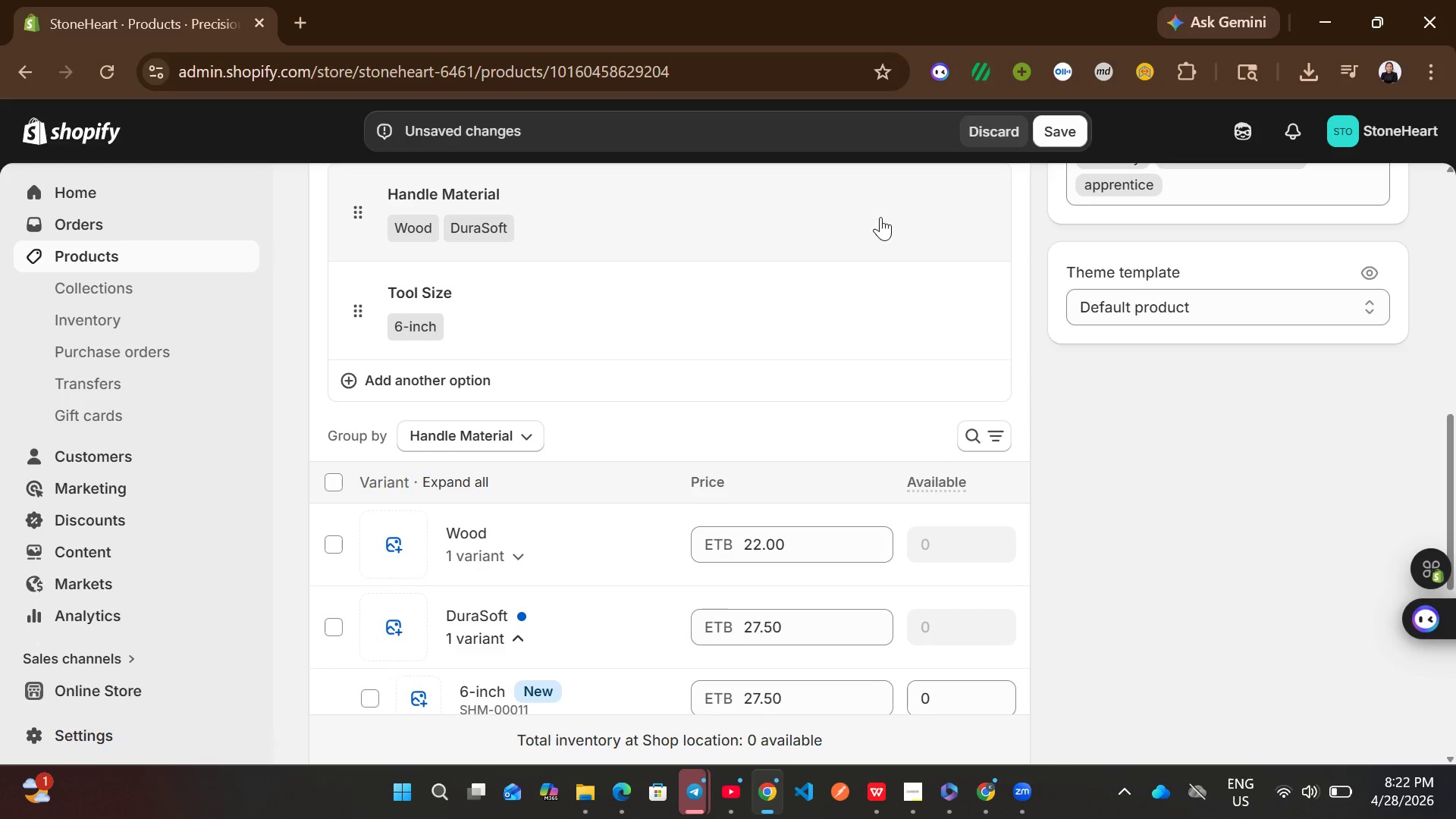 
left_click([1059, 132])
 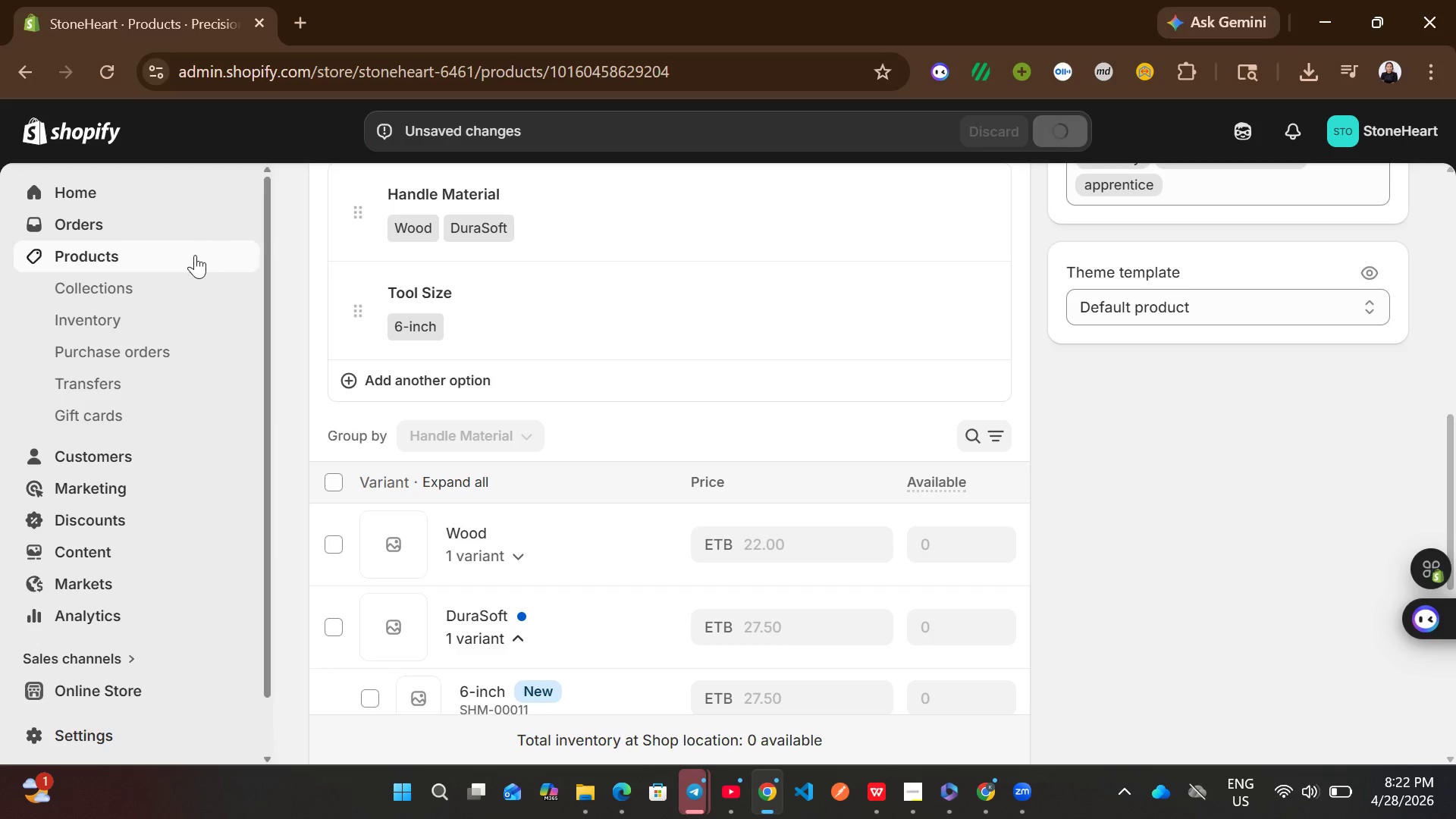 
wait(6.05)
 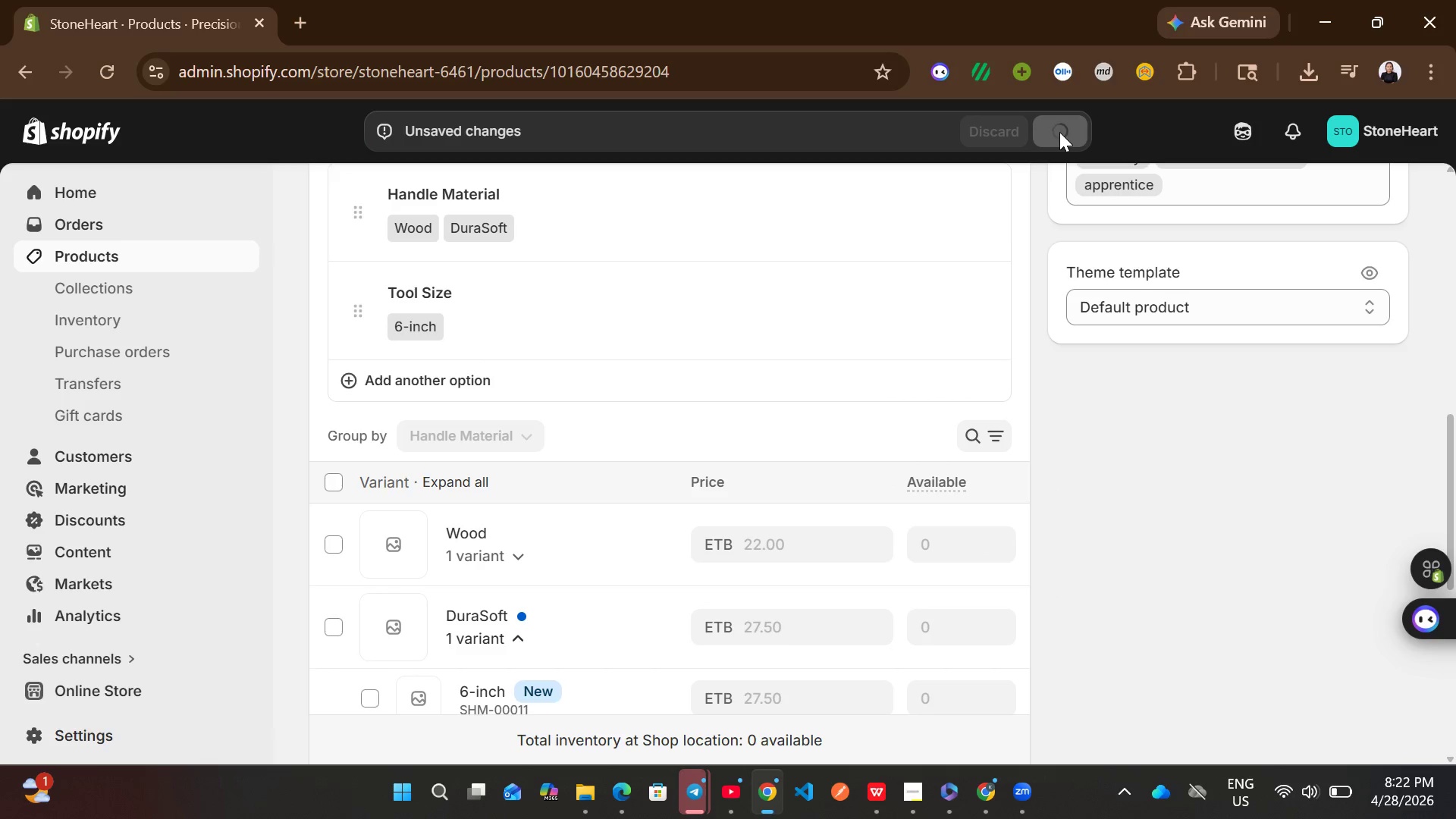 
left_click([194, 256])
 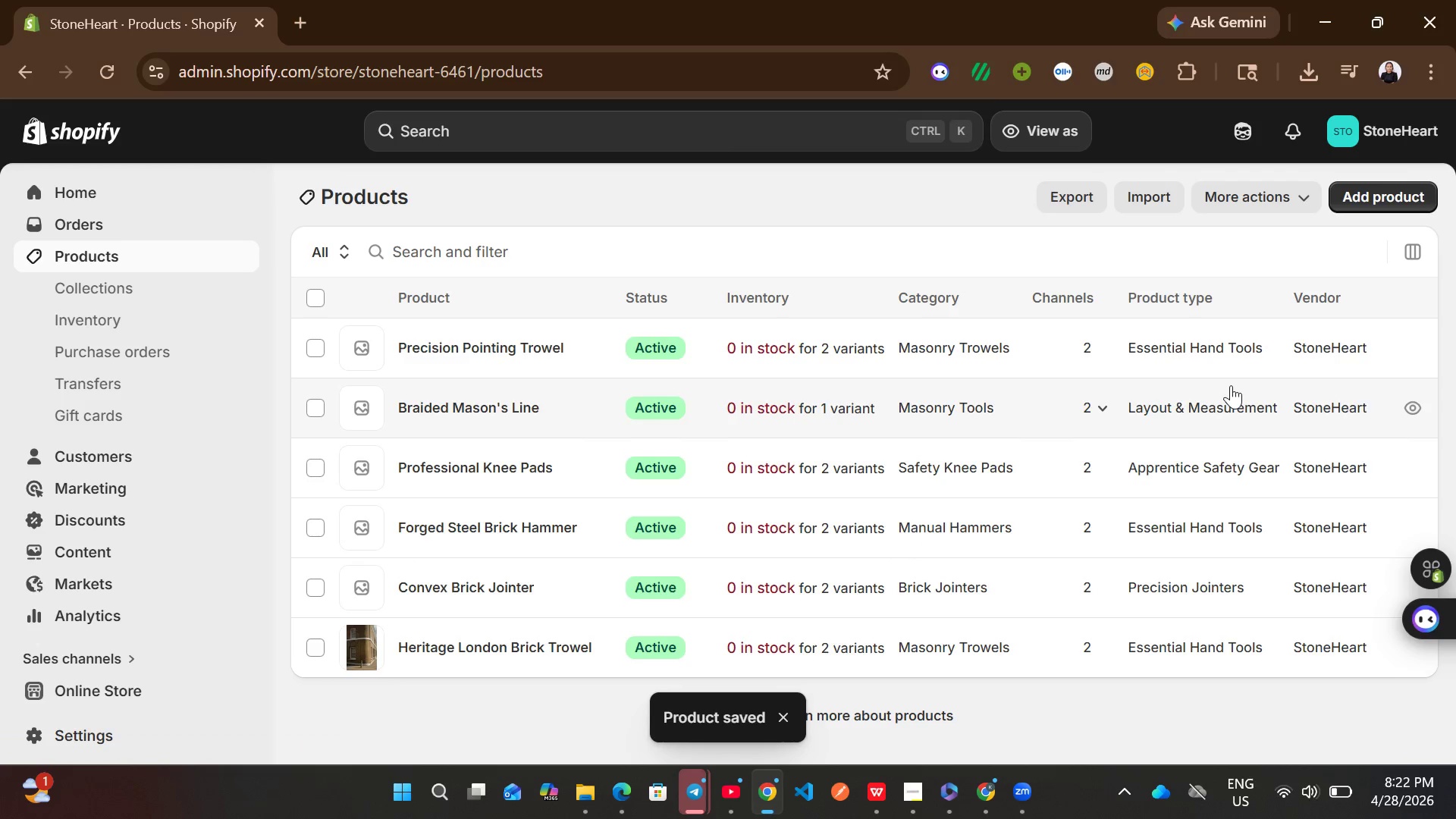 
left_click([1379, 196])
 